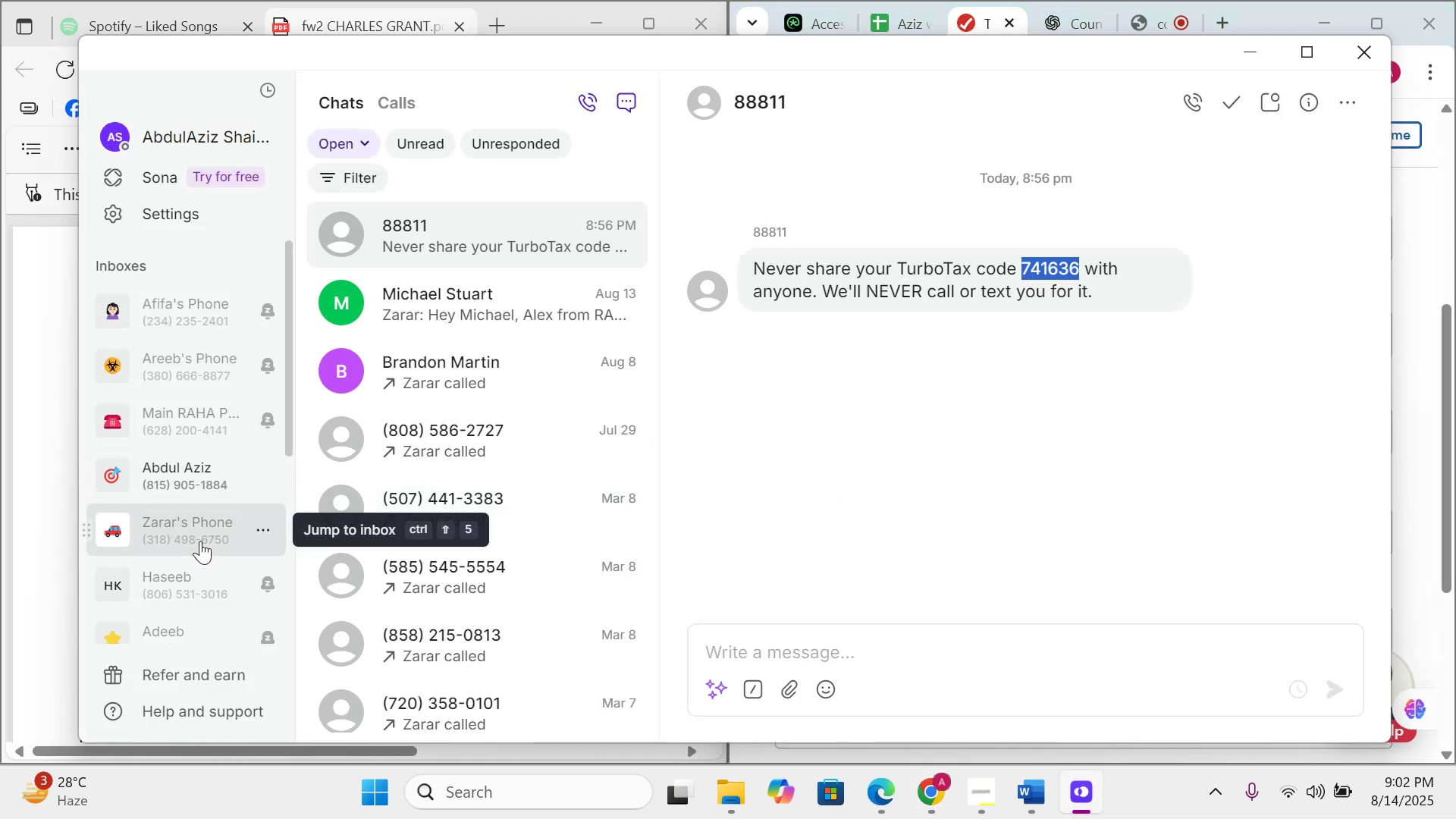 
right_click([200, 541])
 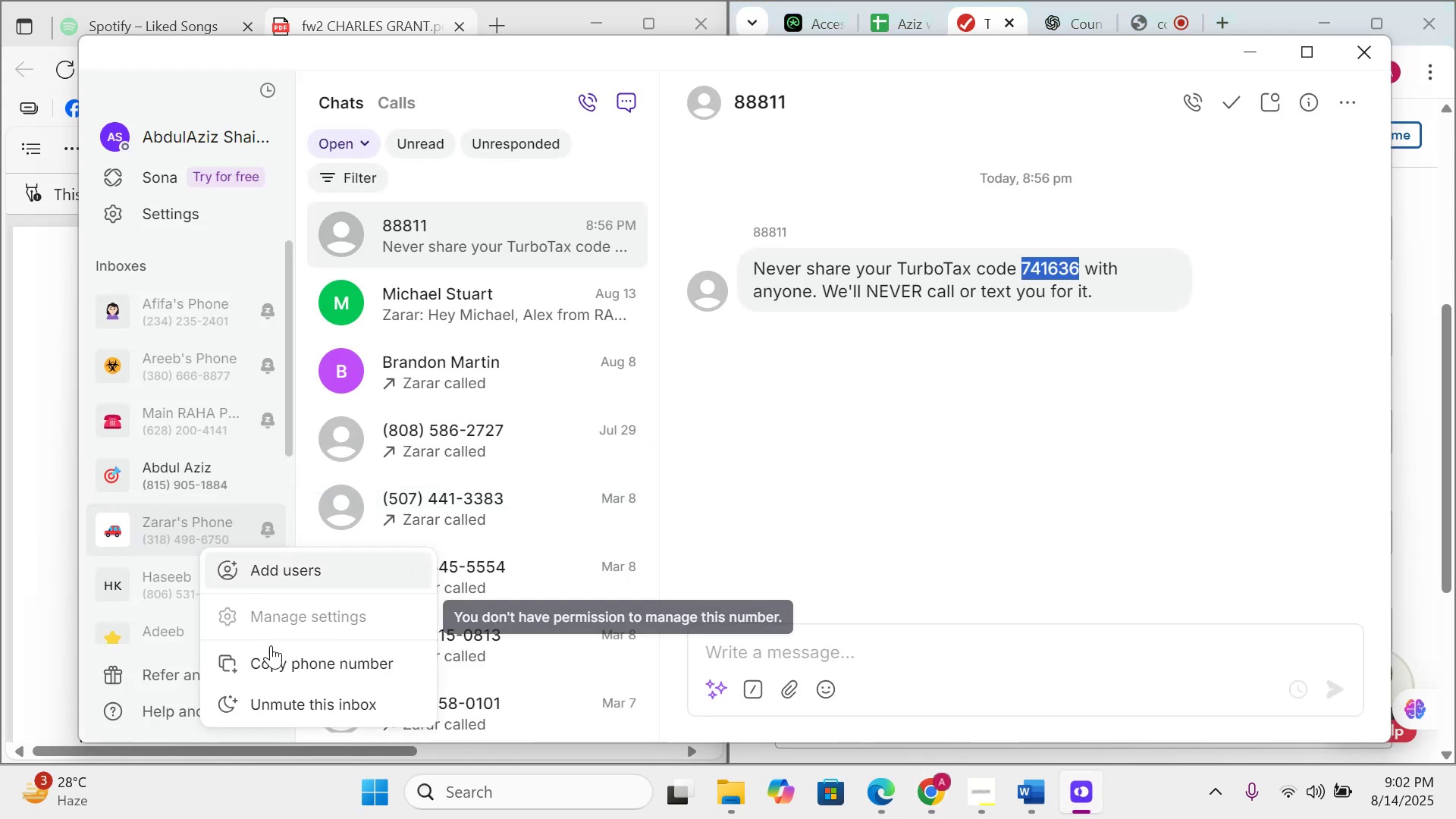 
left_click([271, 648])
 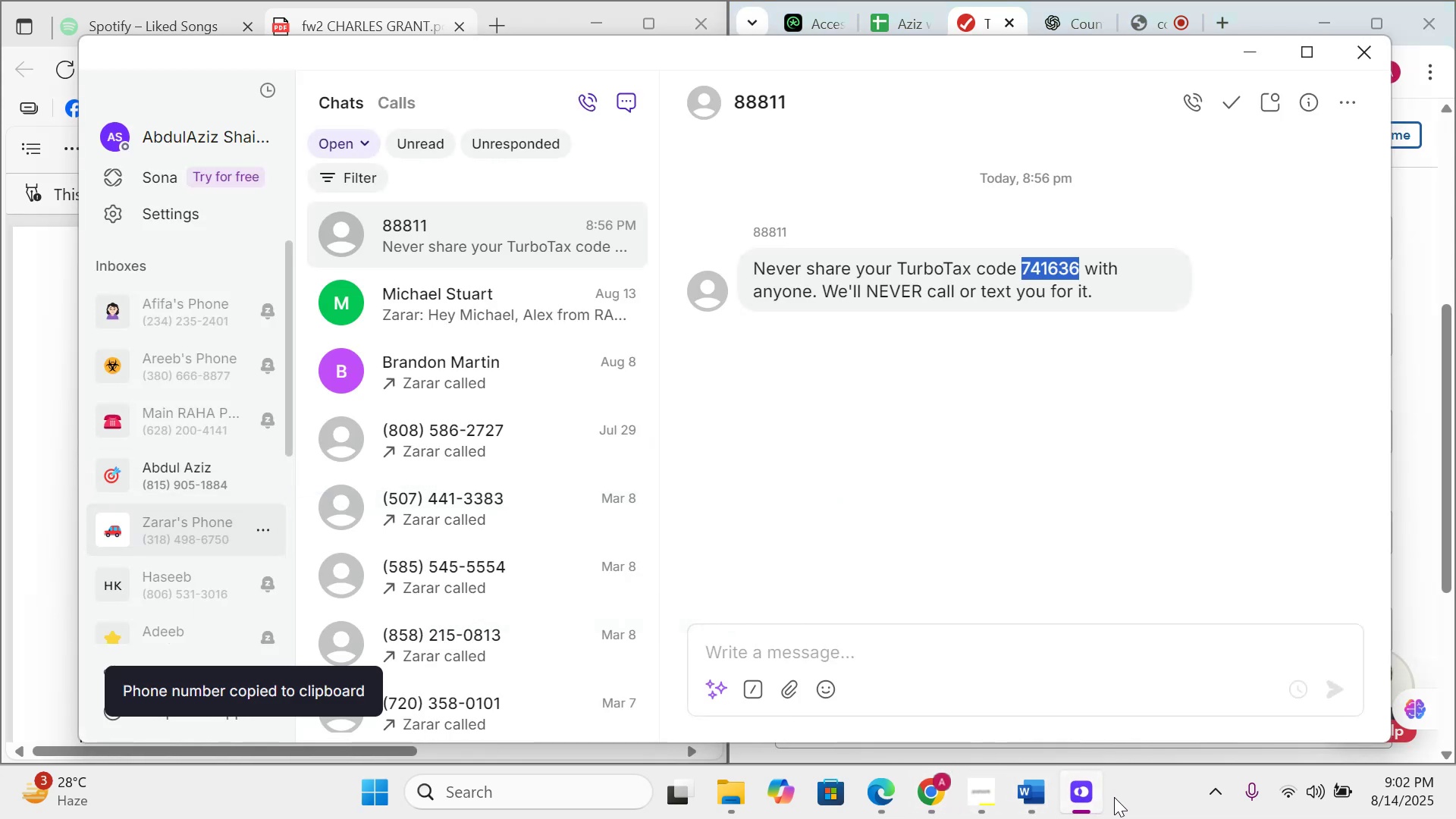 
left_click([1083, 797])
 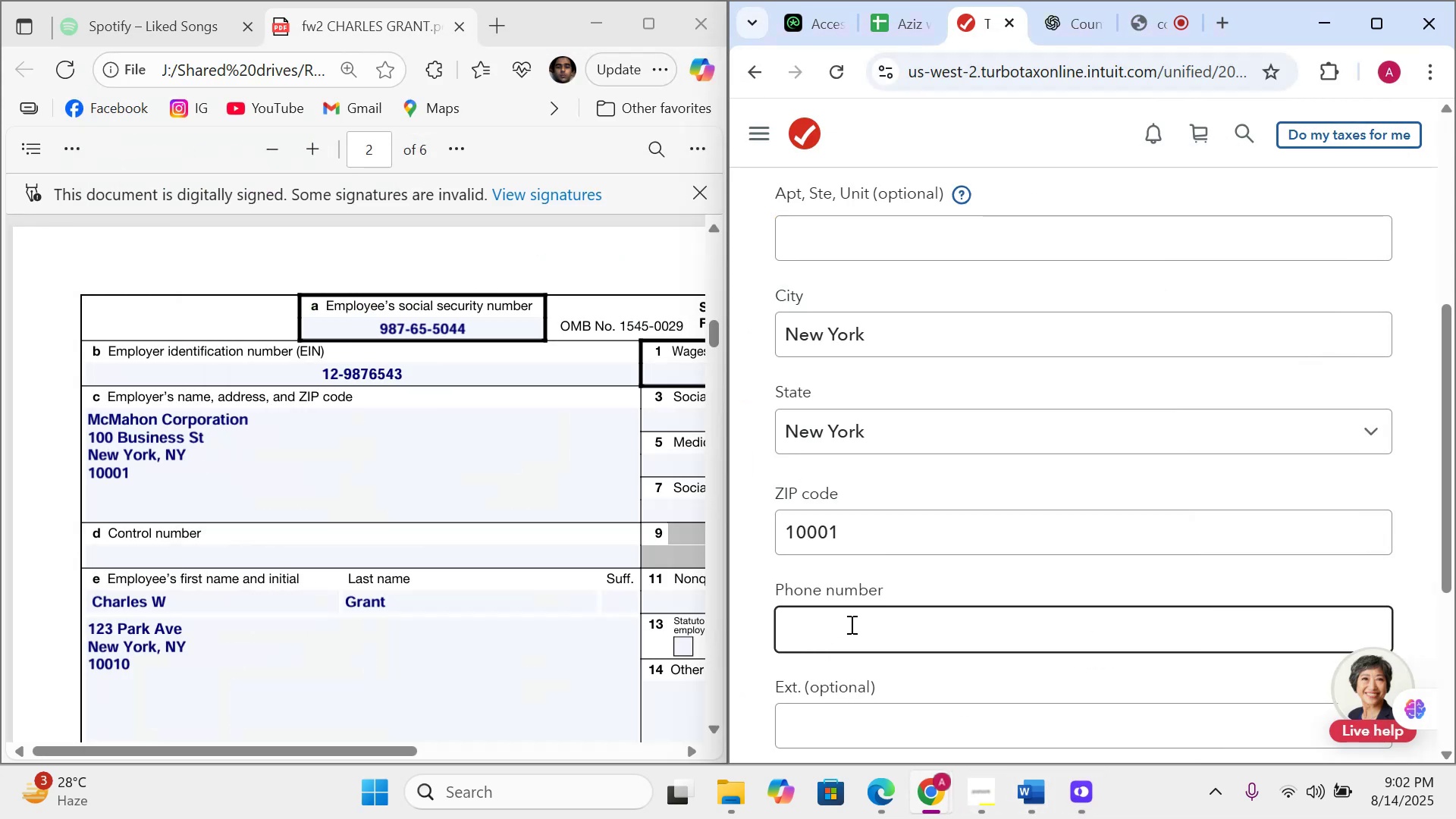 
left_click([854, 623])
 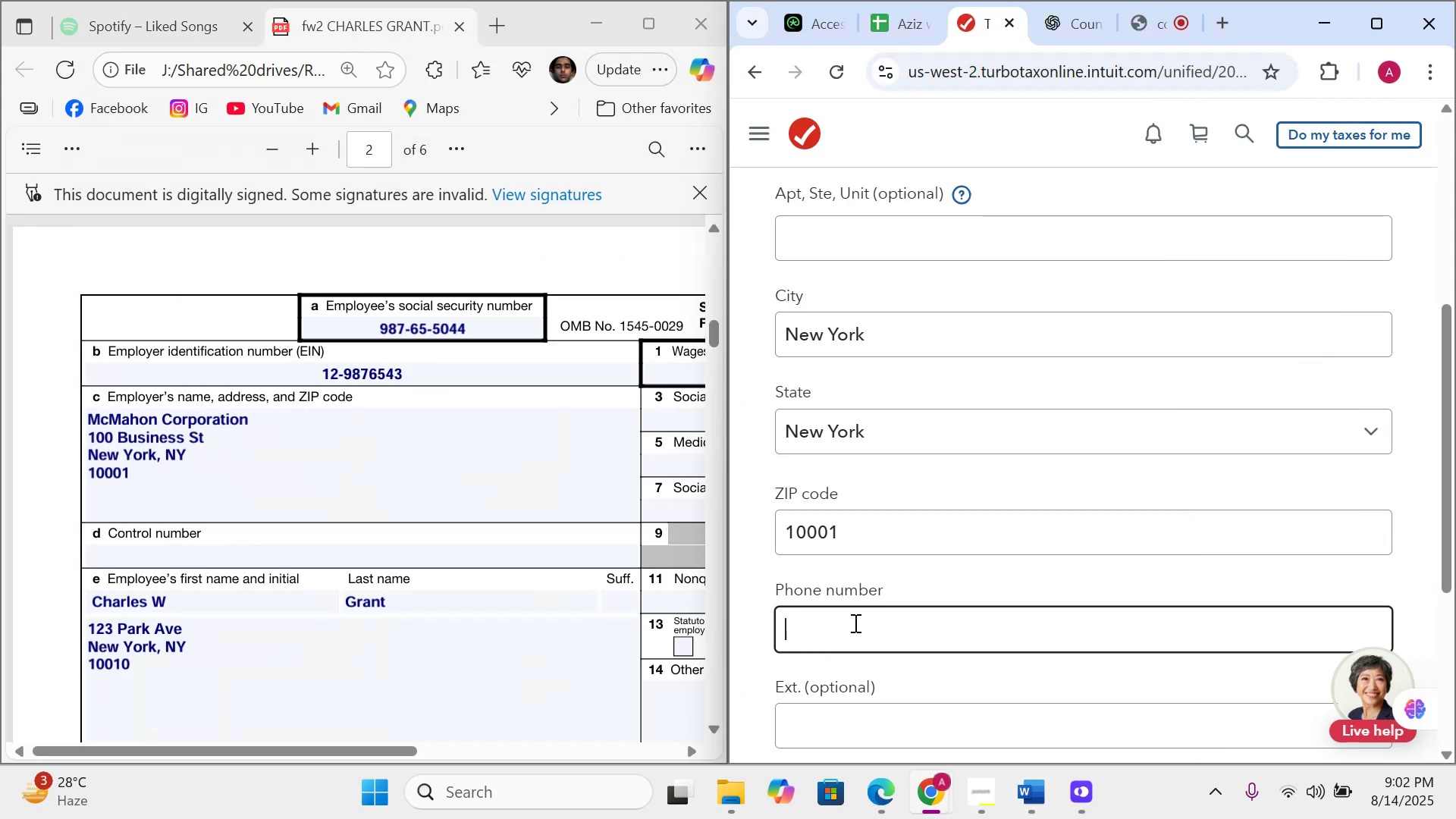 
key(Control+V)
 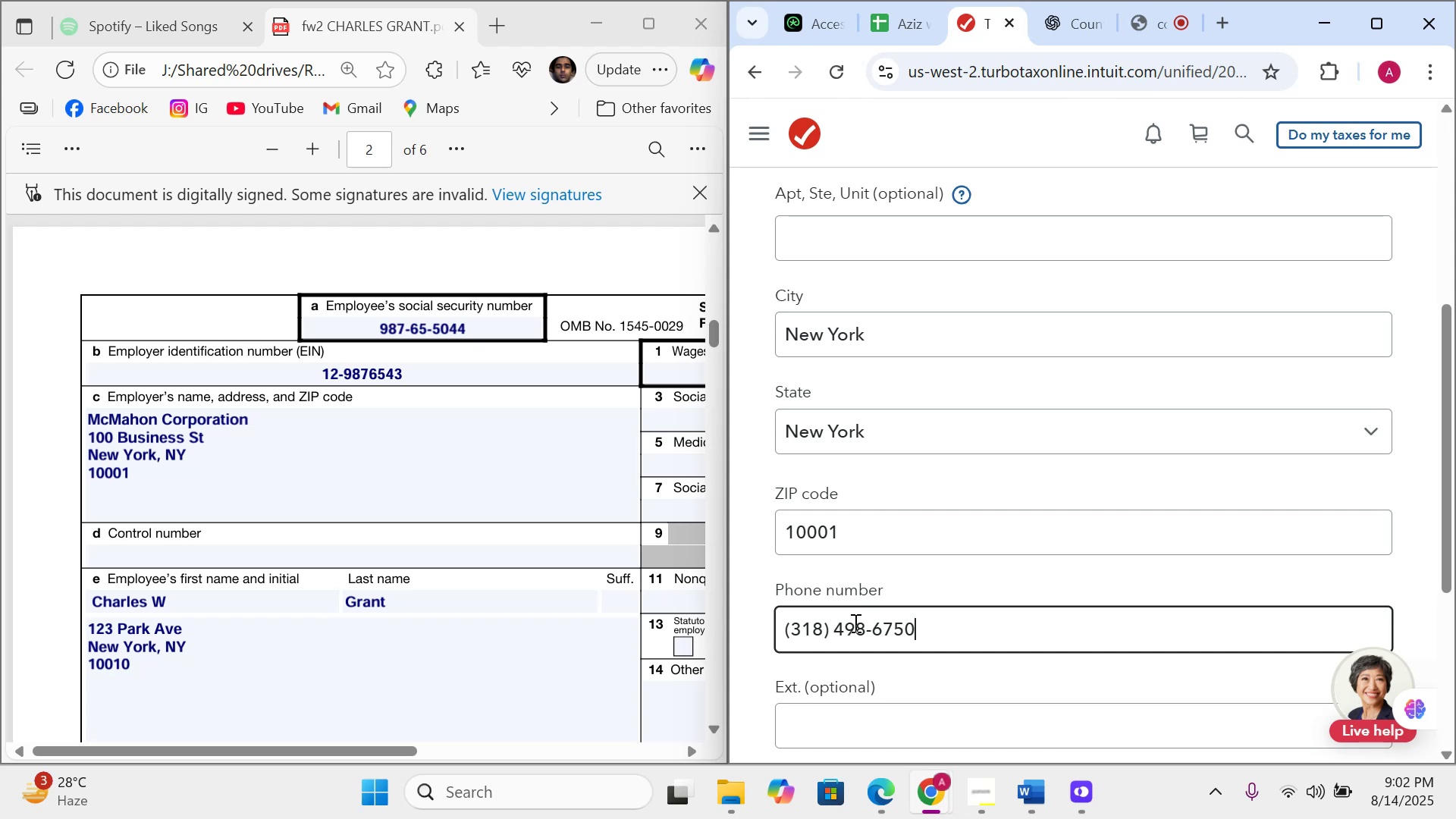 
key(Backspace)
 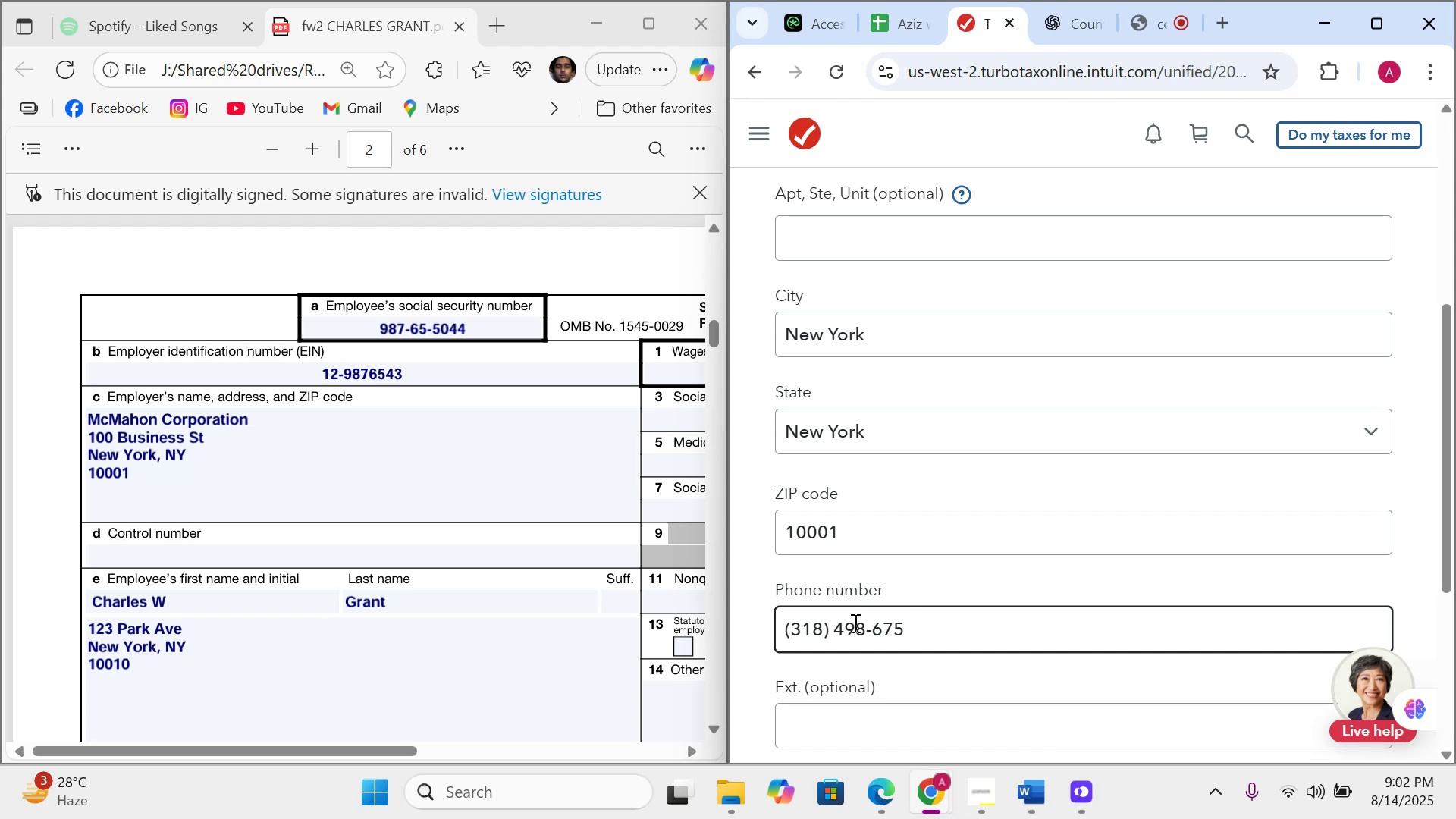 
key(2)
 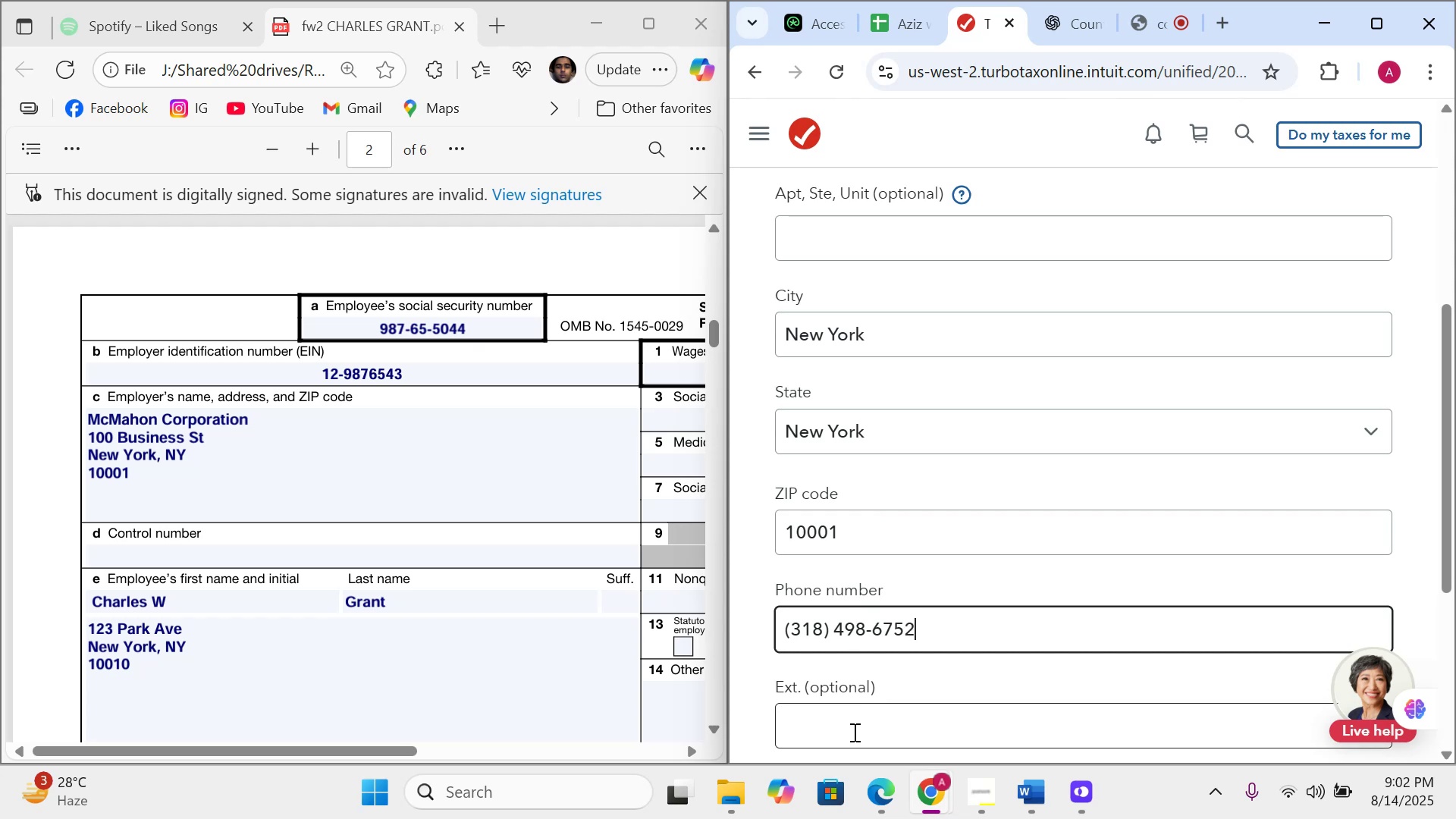 
left_click([853, 732])
 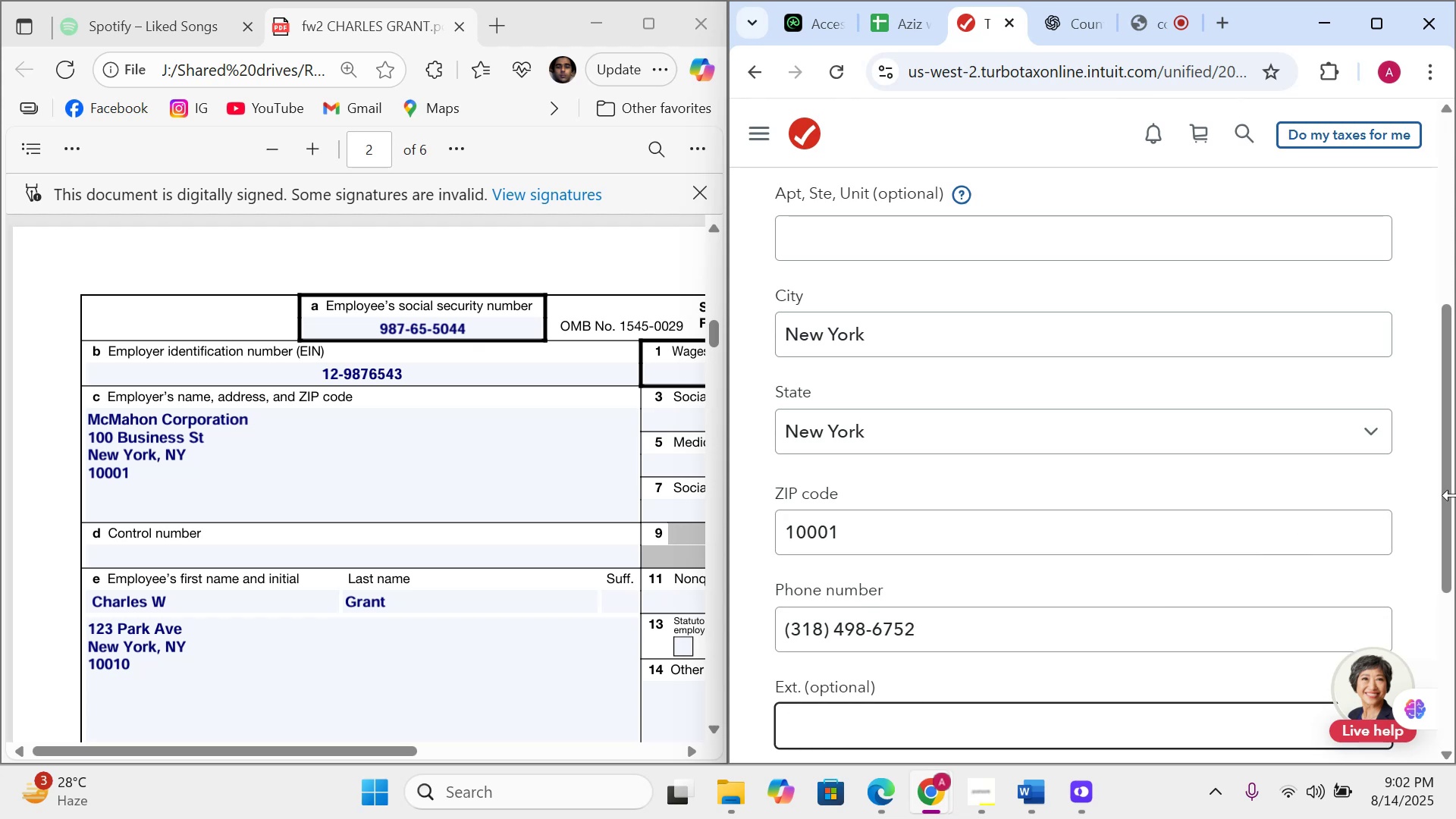 
left_click_drag(start_coordinate=[1454, 419], to_coordinate=[1454, 519])
 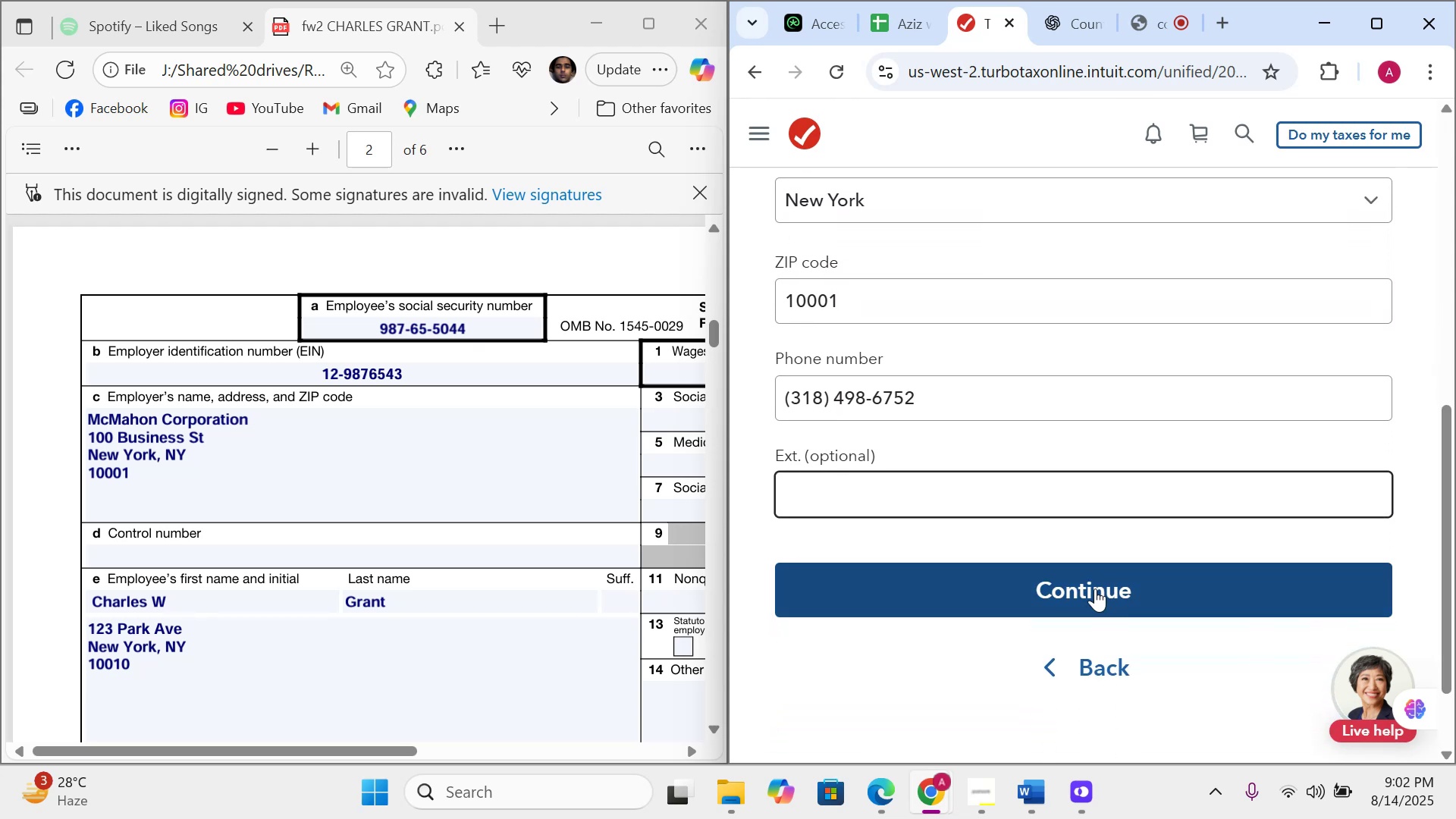 
left_click([1093, 587])
 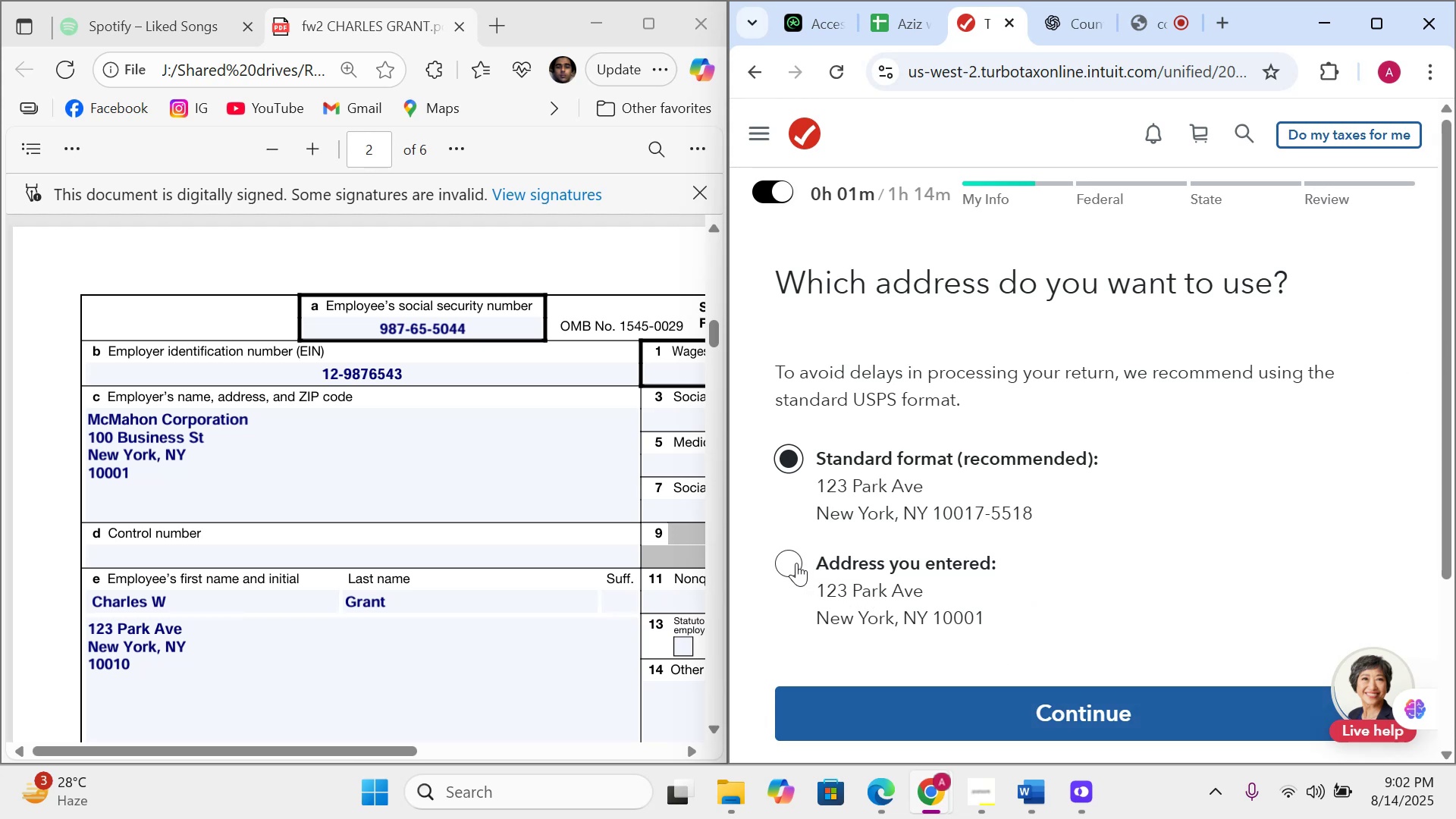 
wait(14.07)
 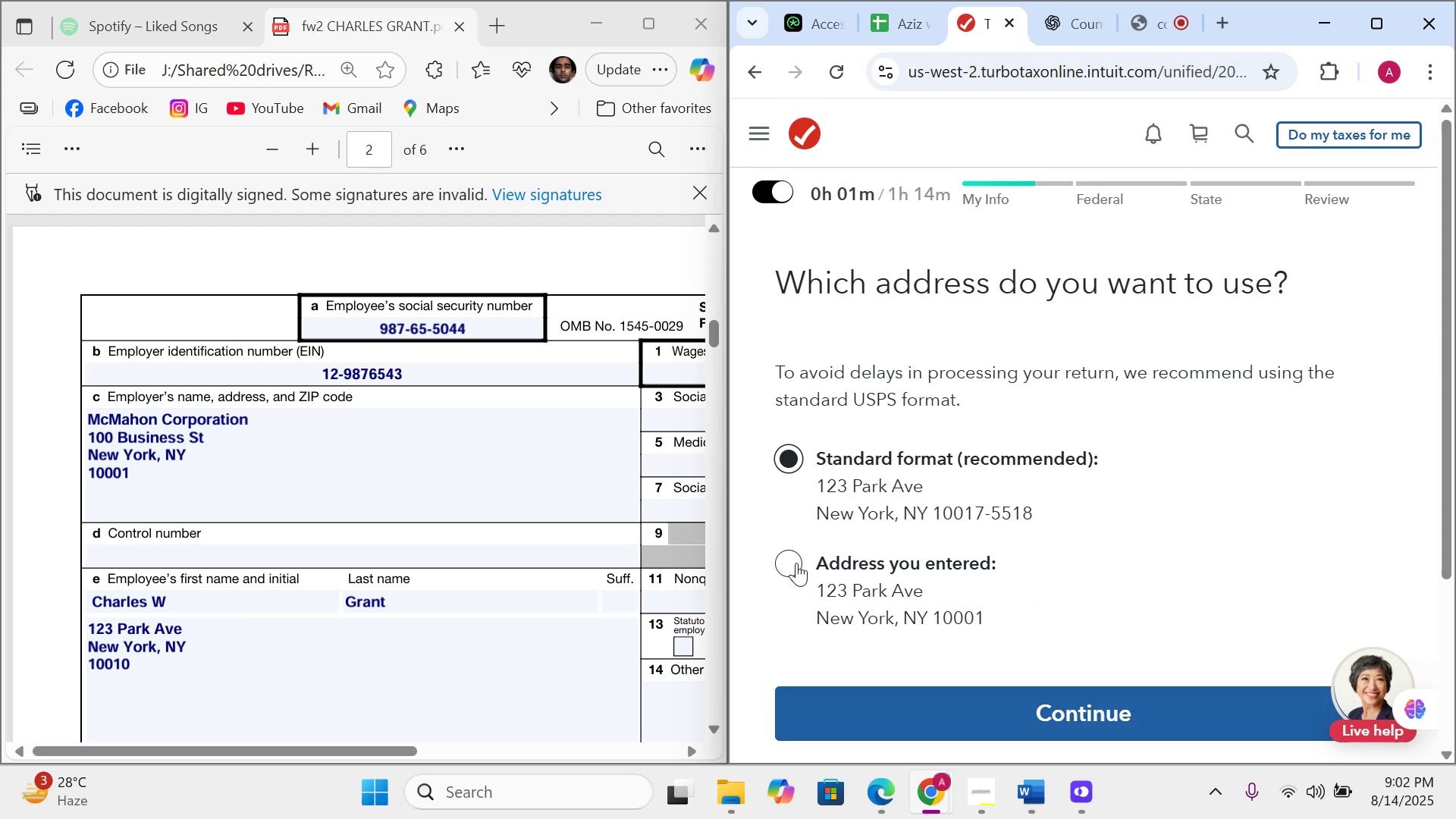 
left_click([793, 570])
 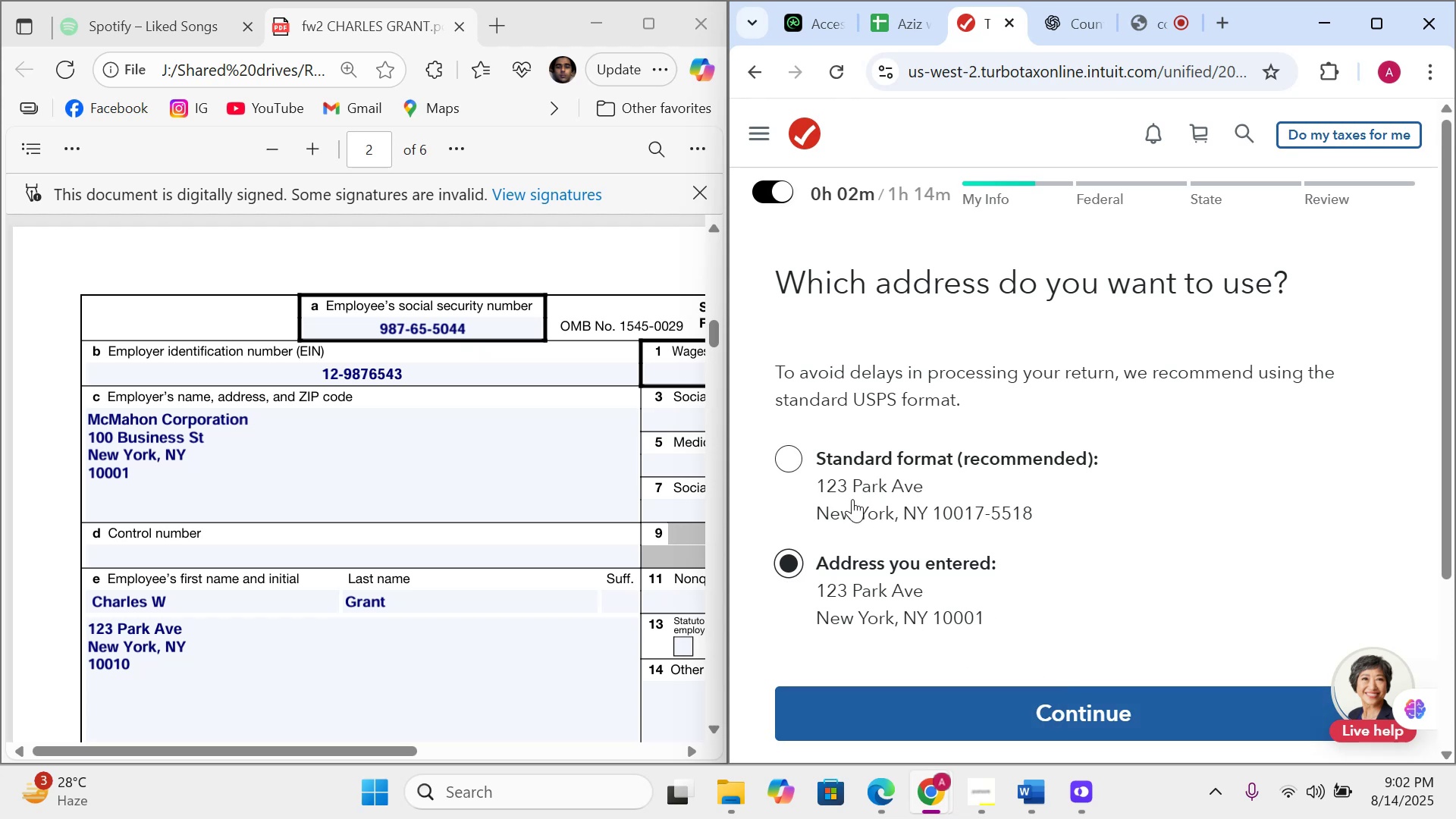 
wait(7.27)
 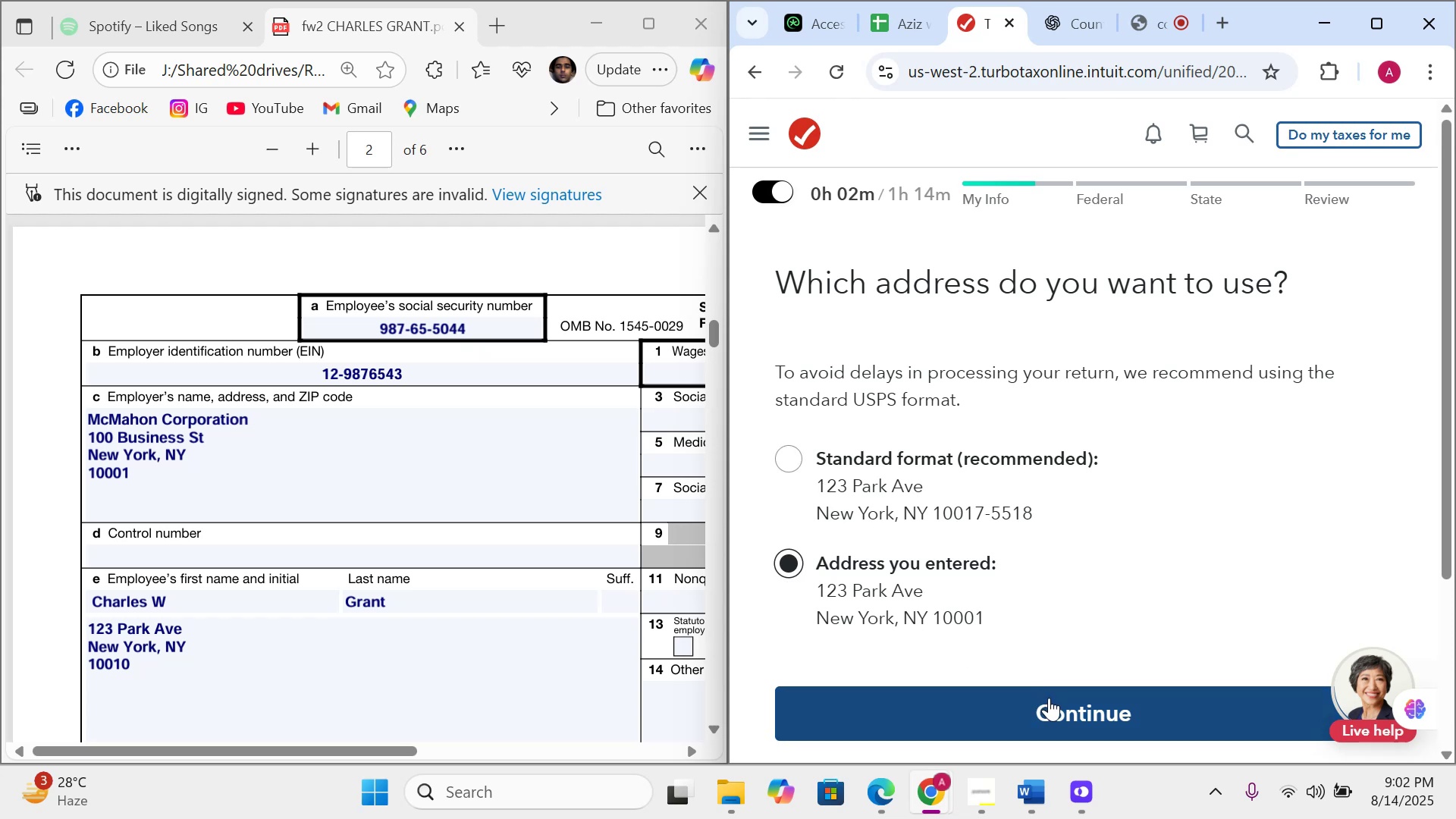 
double_click([1455, 422])
 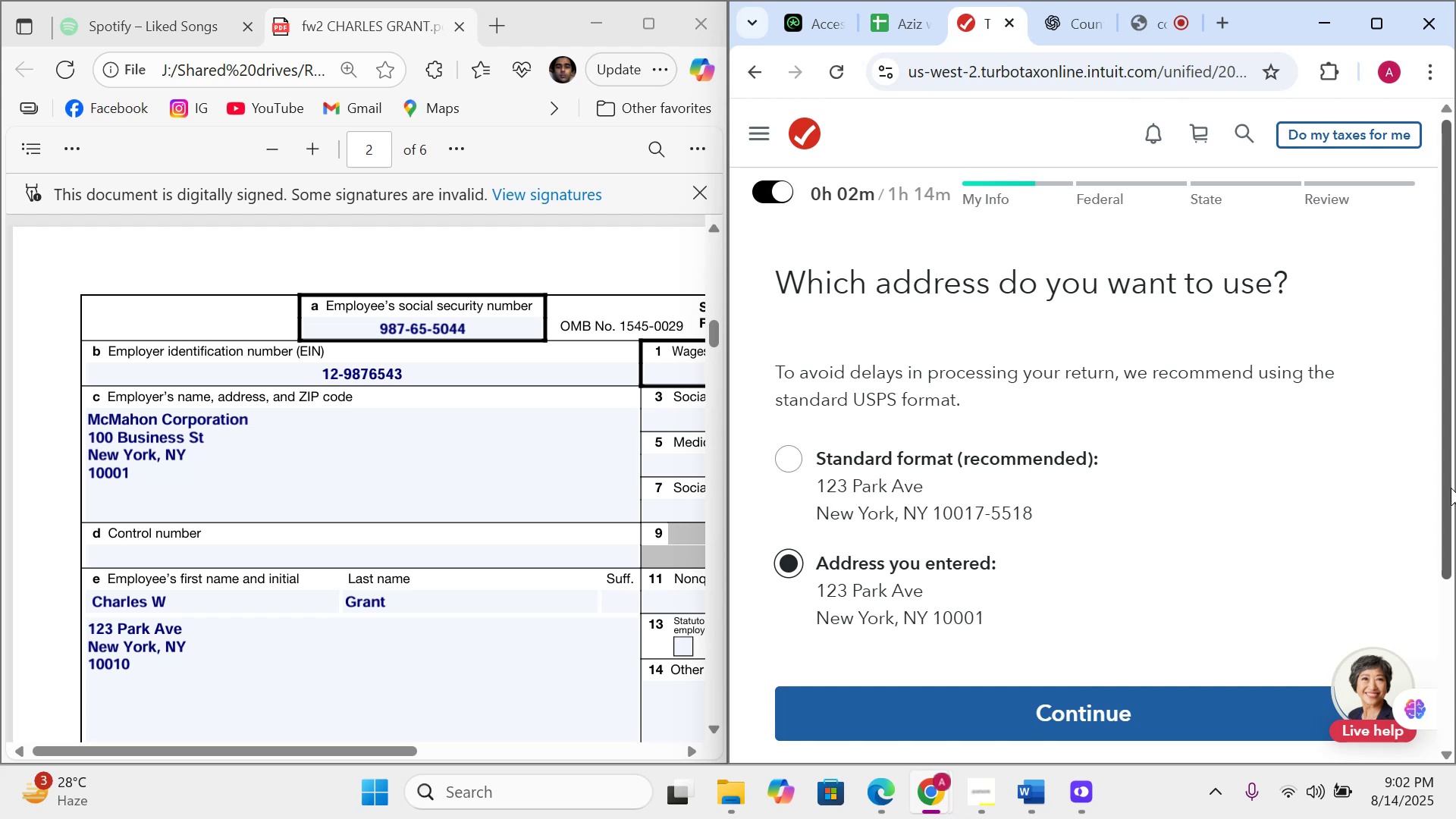 
left_click_drag(start_coordinate=[1448, 485], to_coordinate=[1451, 526])
 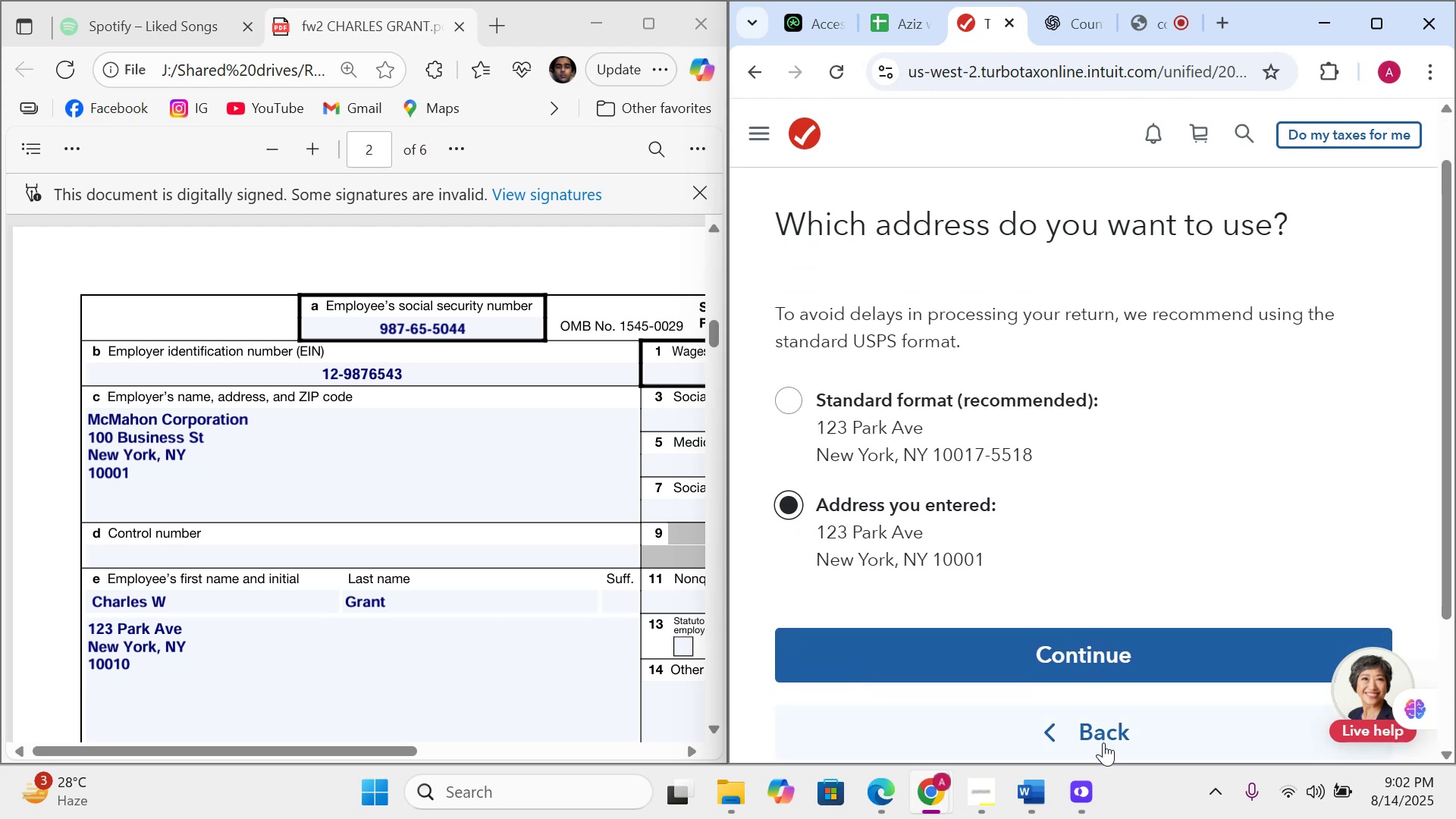 
left_click([1103, 742])
 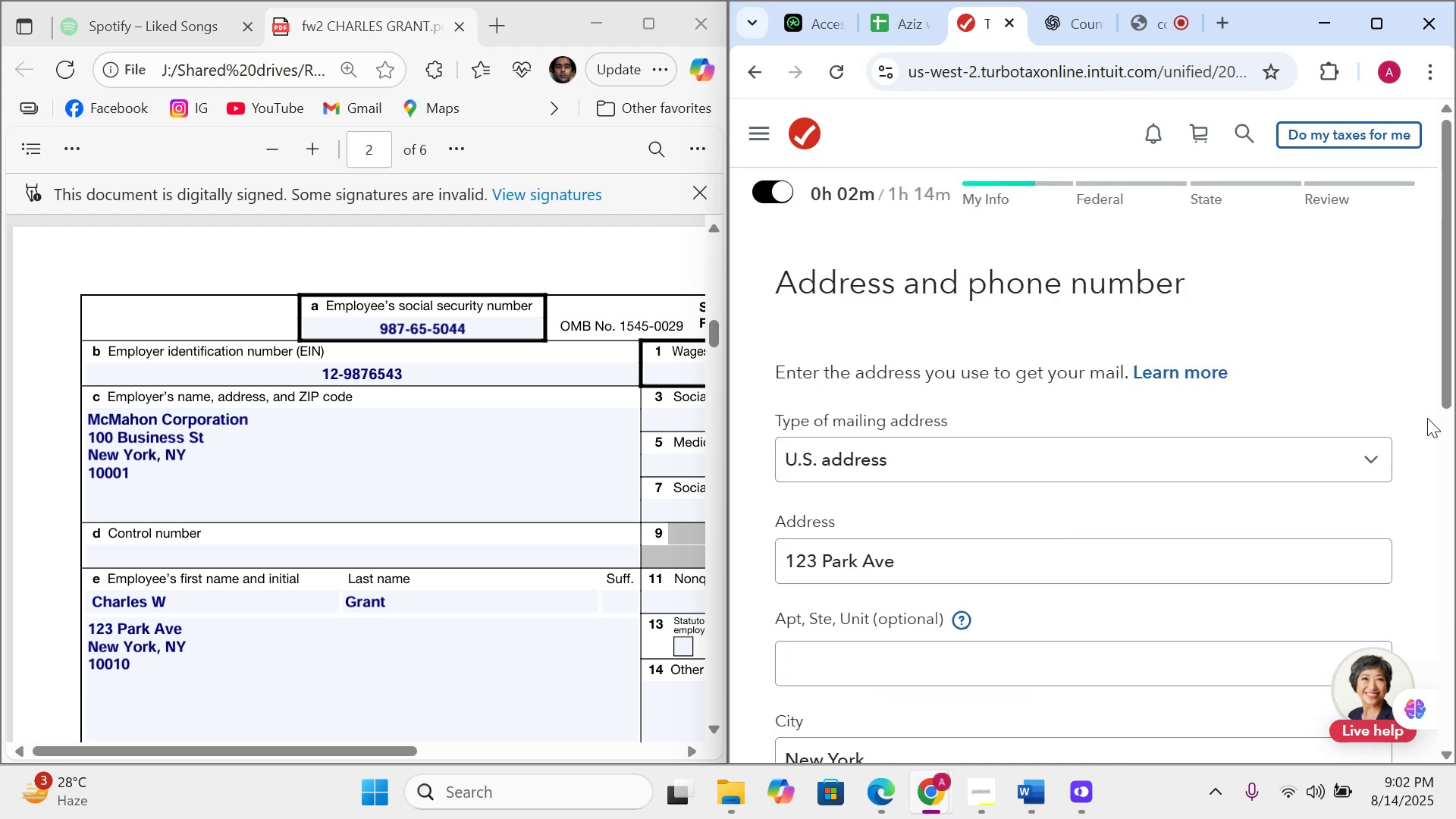 
left_click([1446, 505])
 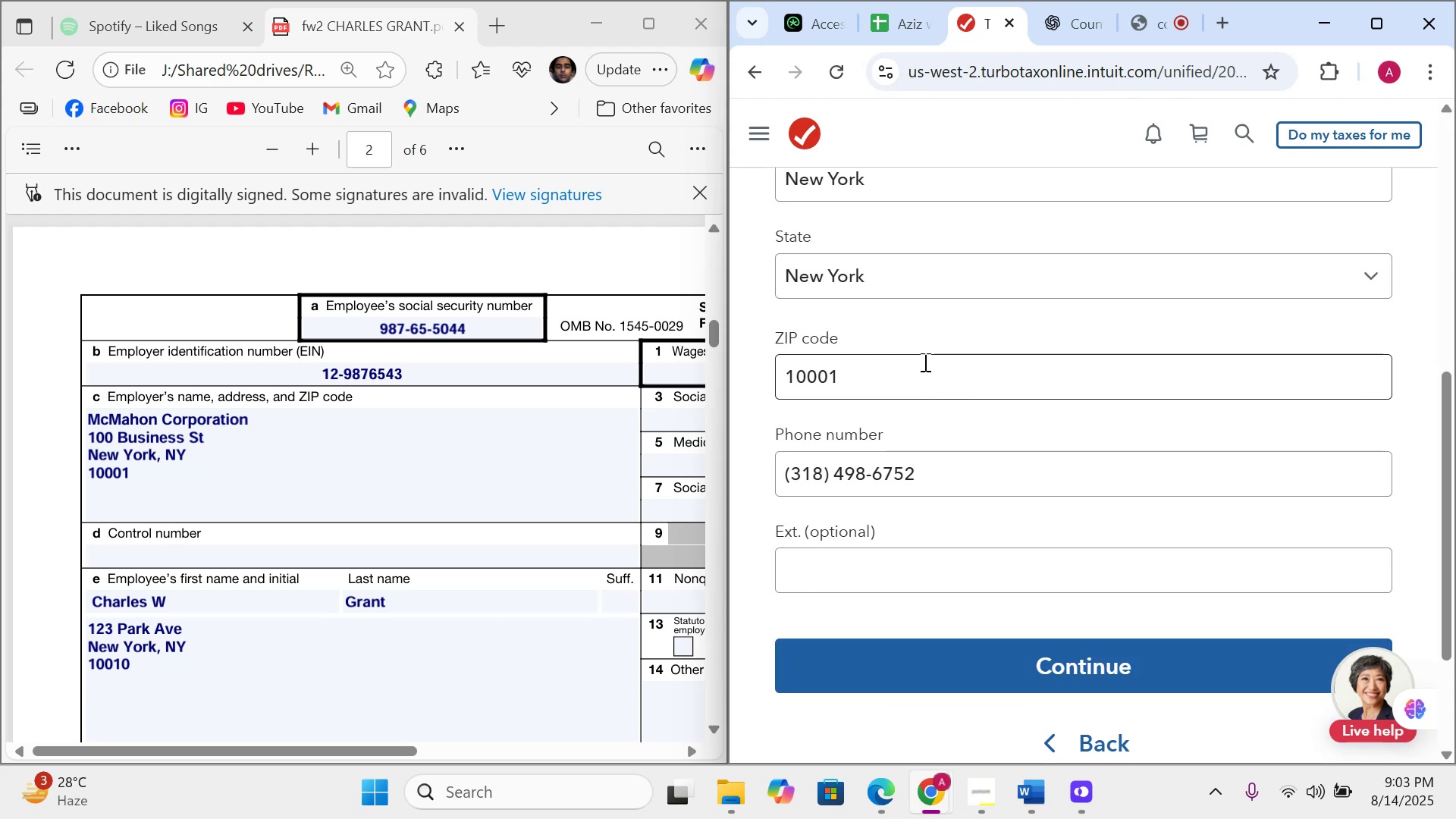 
left_click([924, 362])
 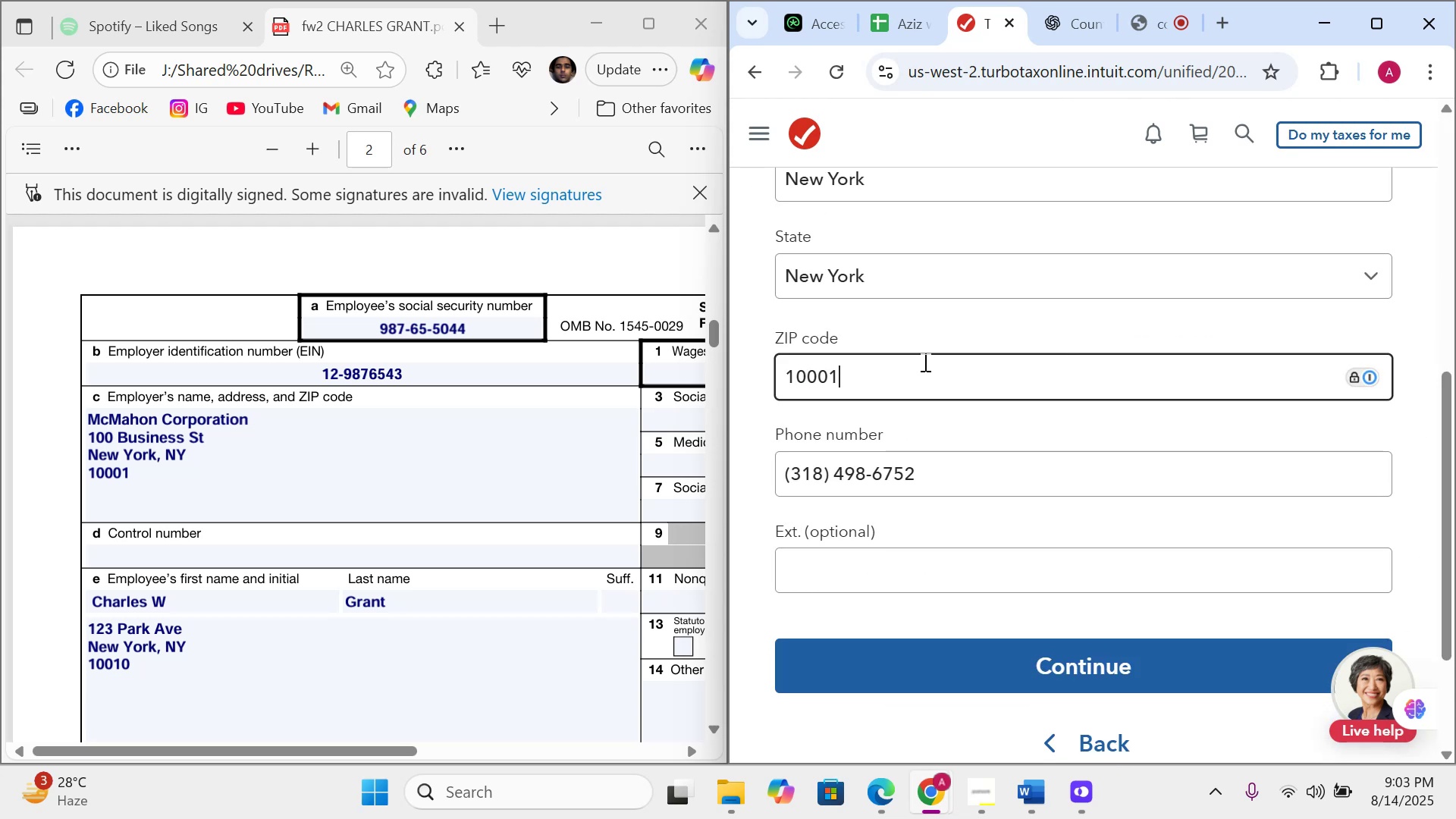 
key(Backspace)
key(Backspace)
type(10)
 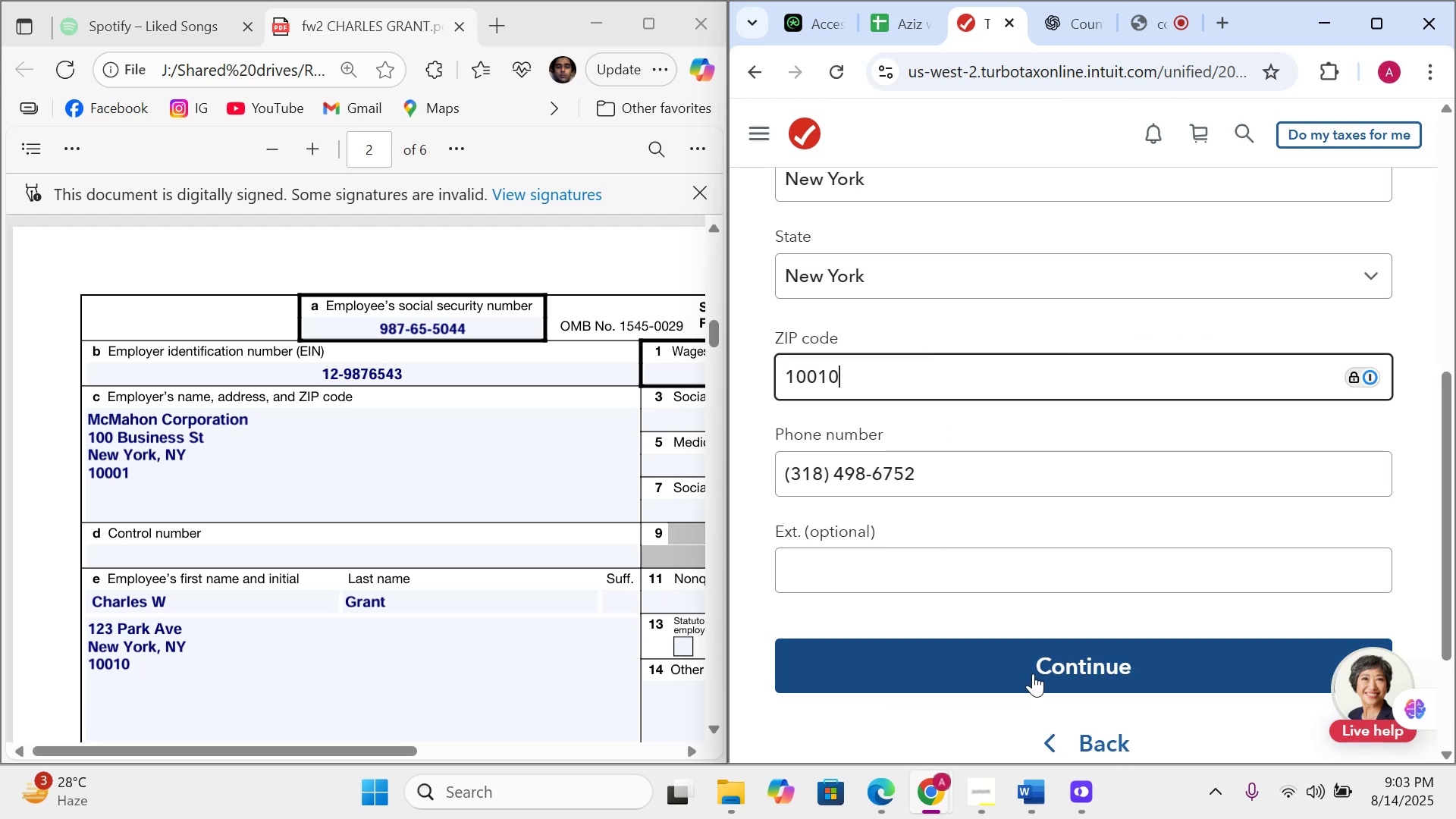 
left_click([1039, 676])
 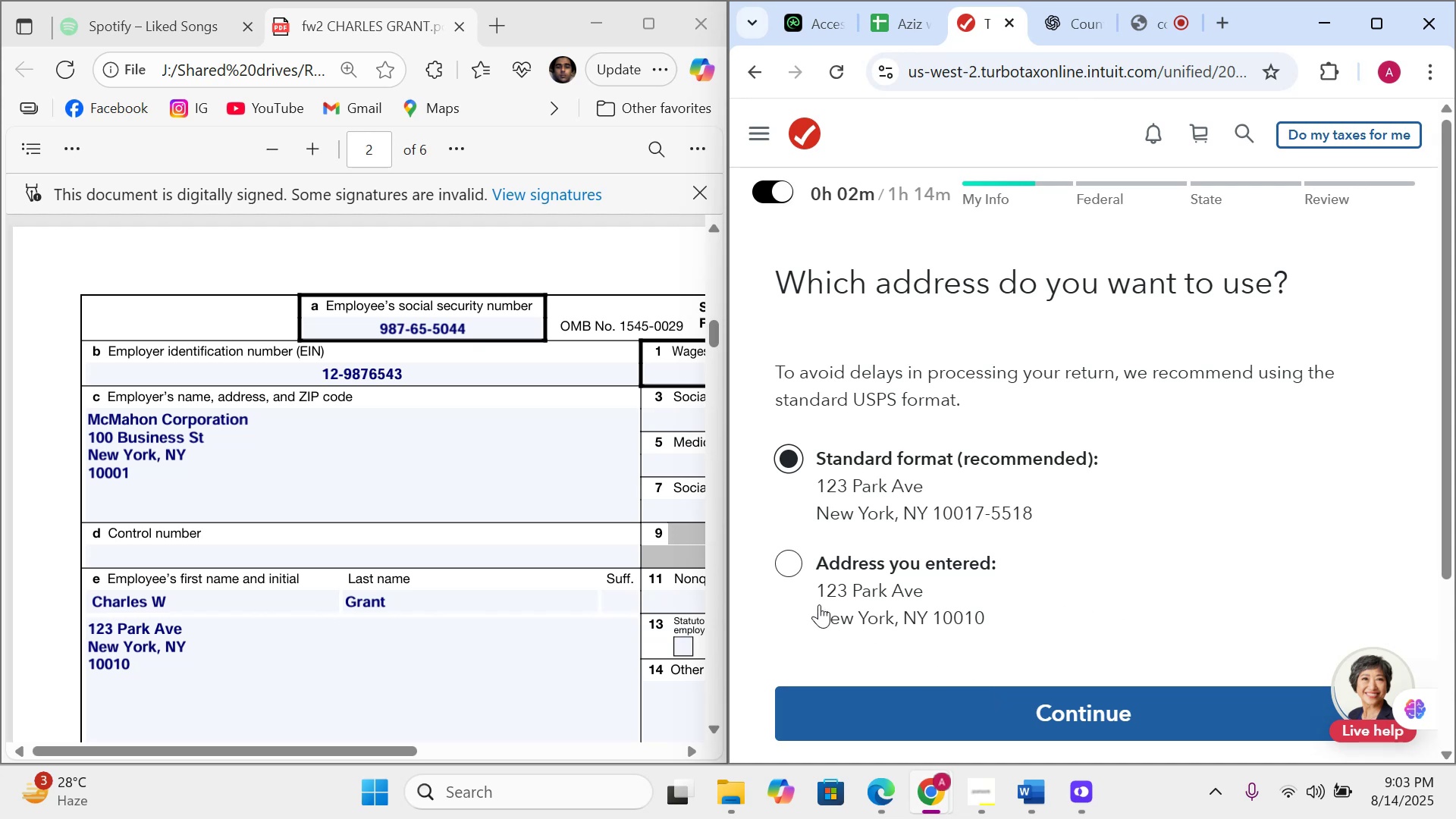 
left_click([800, 568])
 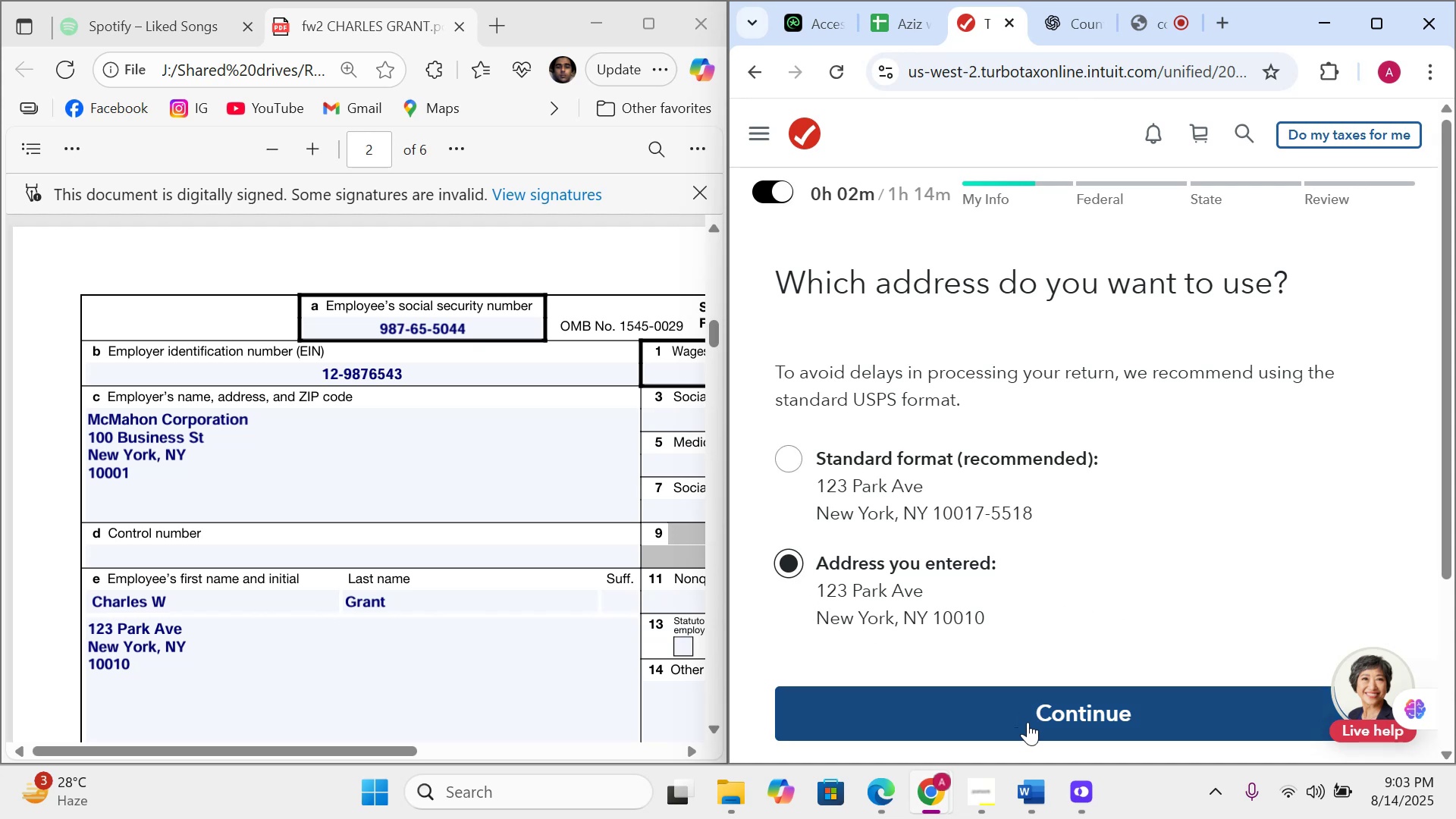 
left_click([1028, 722])
 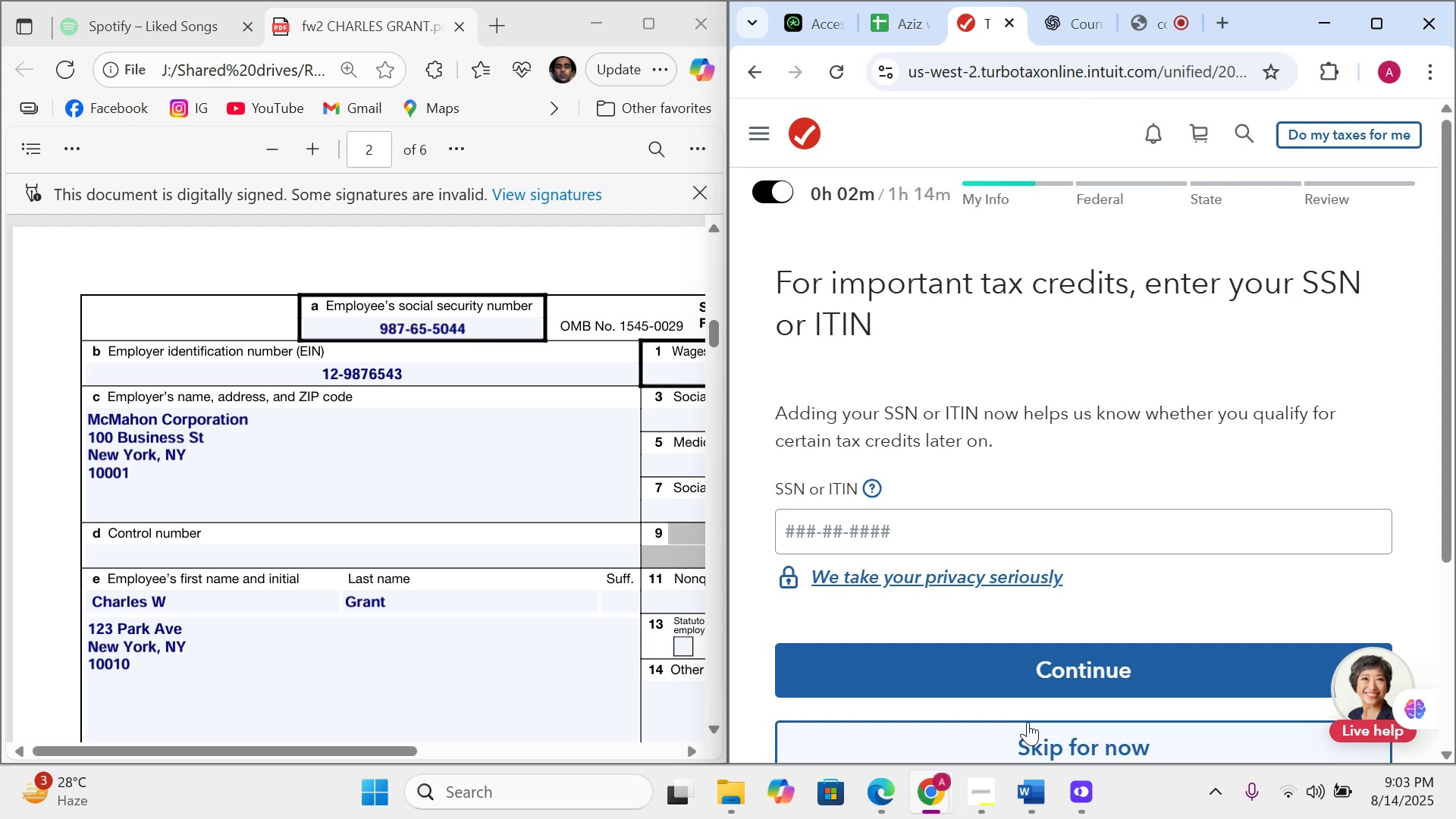 
wait(16.05)
 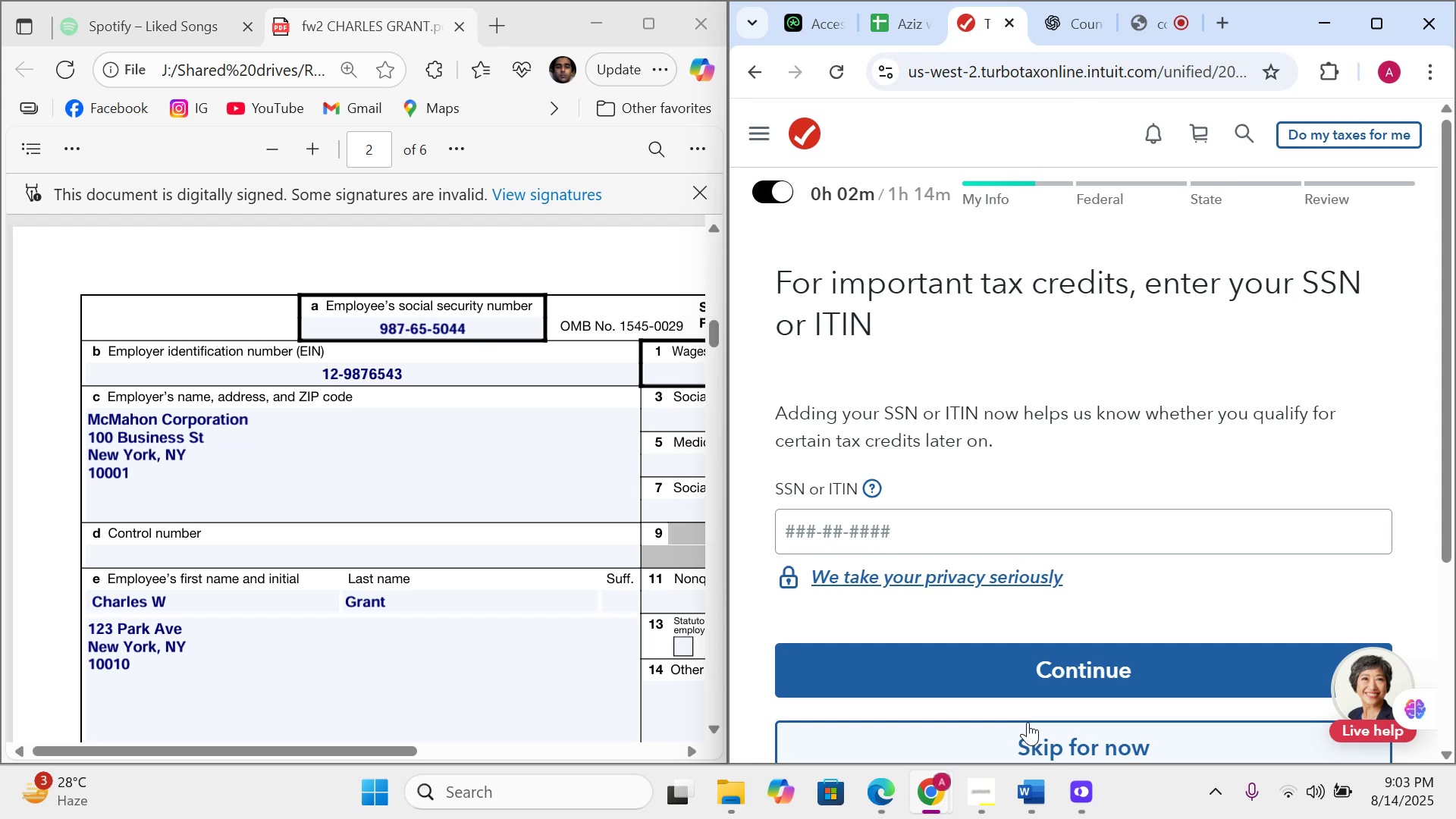 
left_click([1018, 541])
 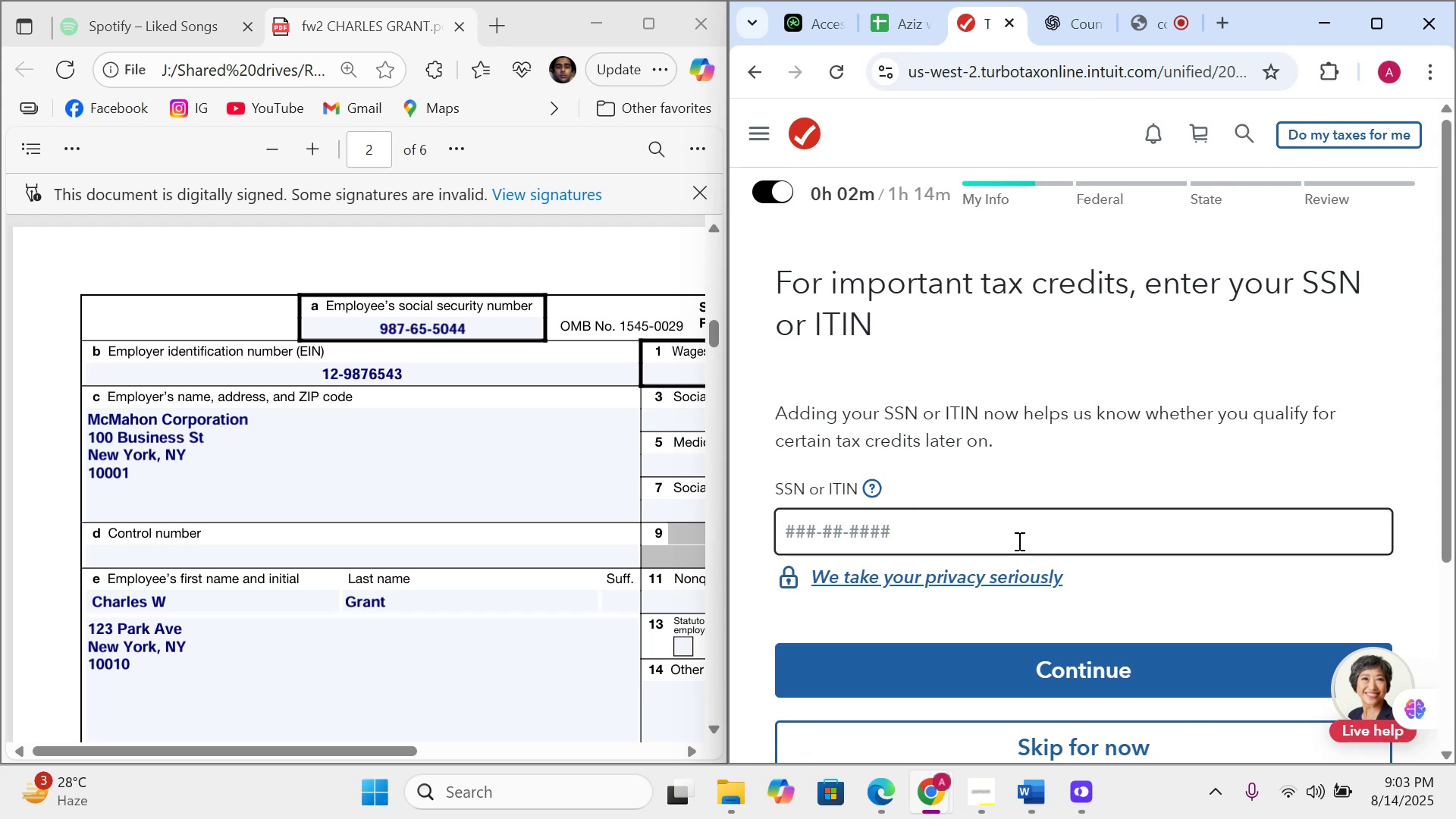 
type(987655044)
 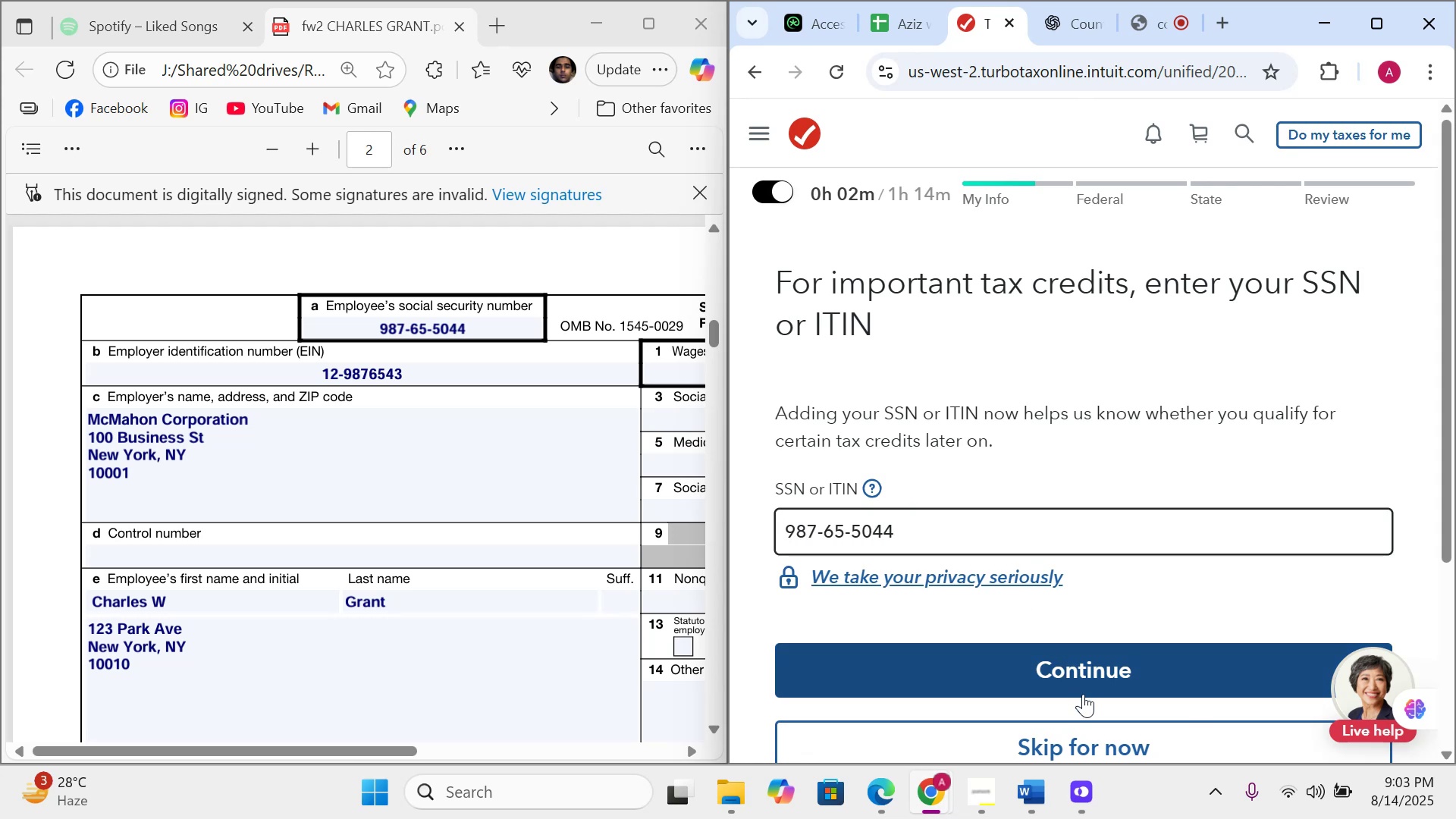 
left_click([1083, 694])
 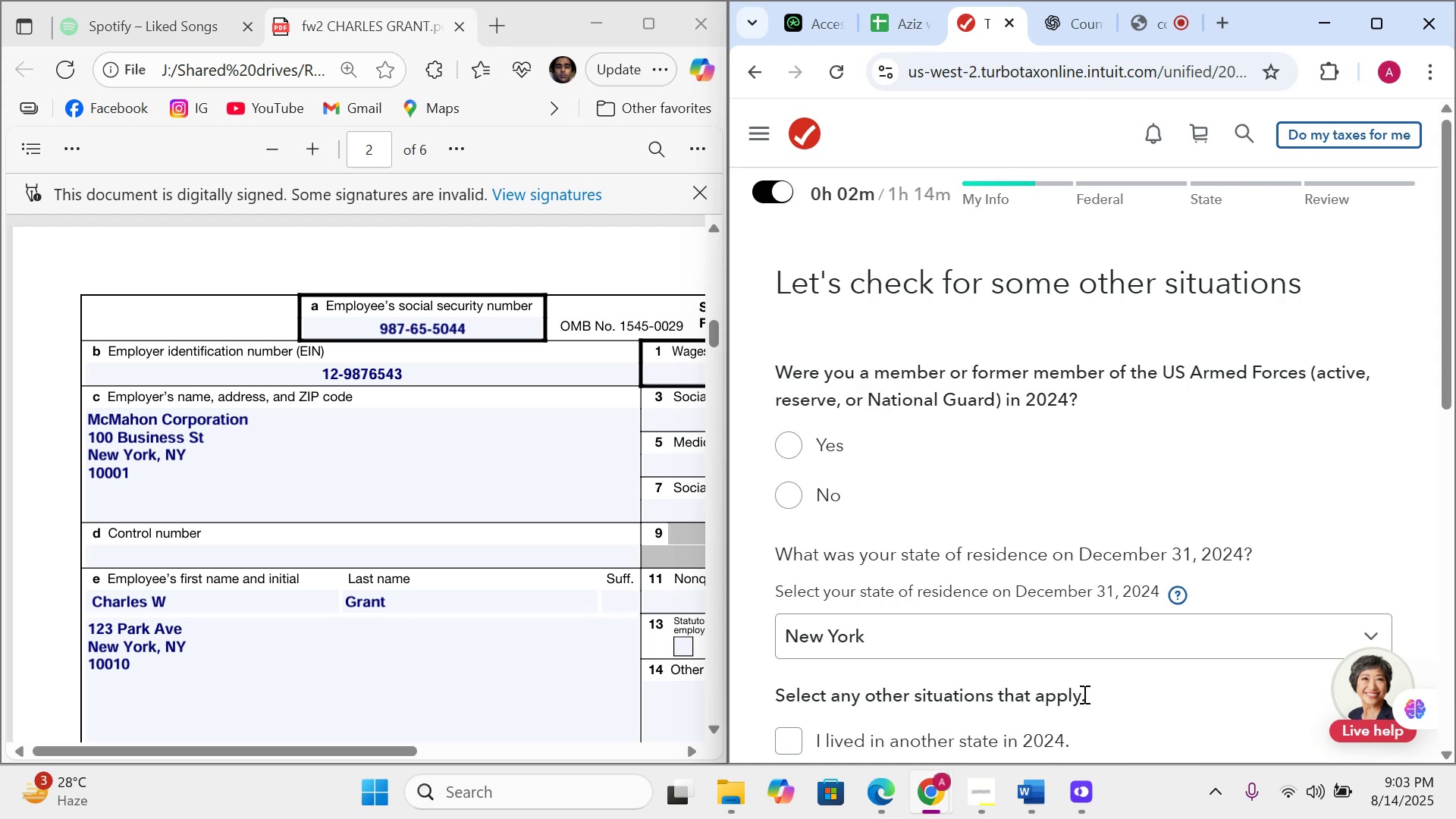 
left_click([786, 508])
 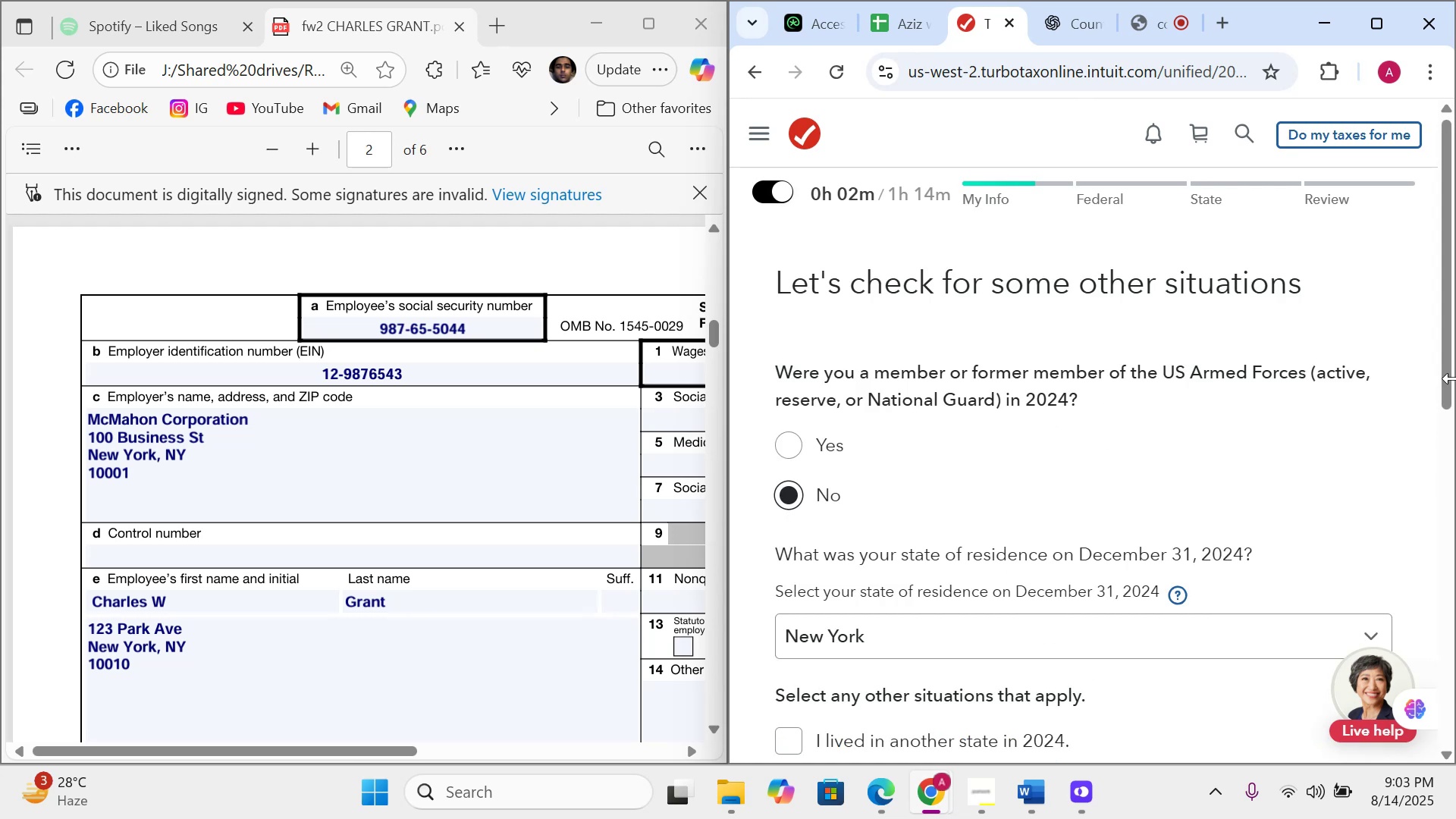 
left_click_drag(start_coordinate=[1449, 368], to_coordinate=[1455, 593])
 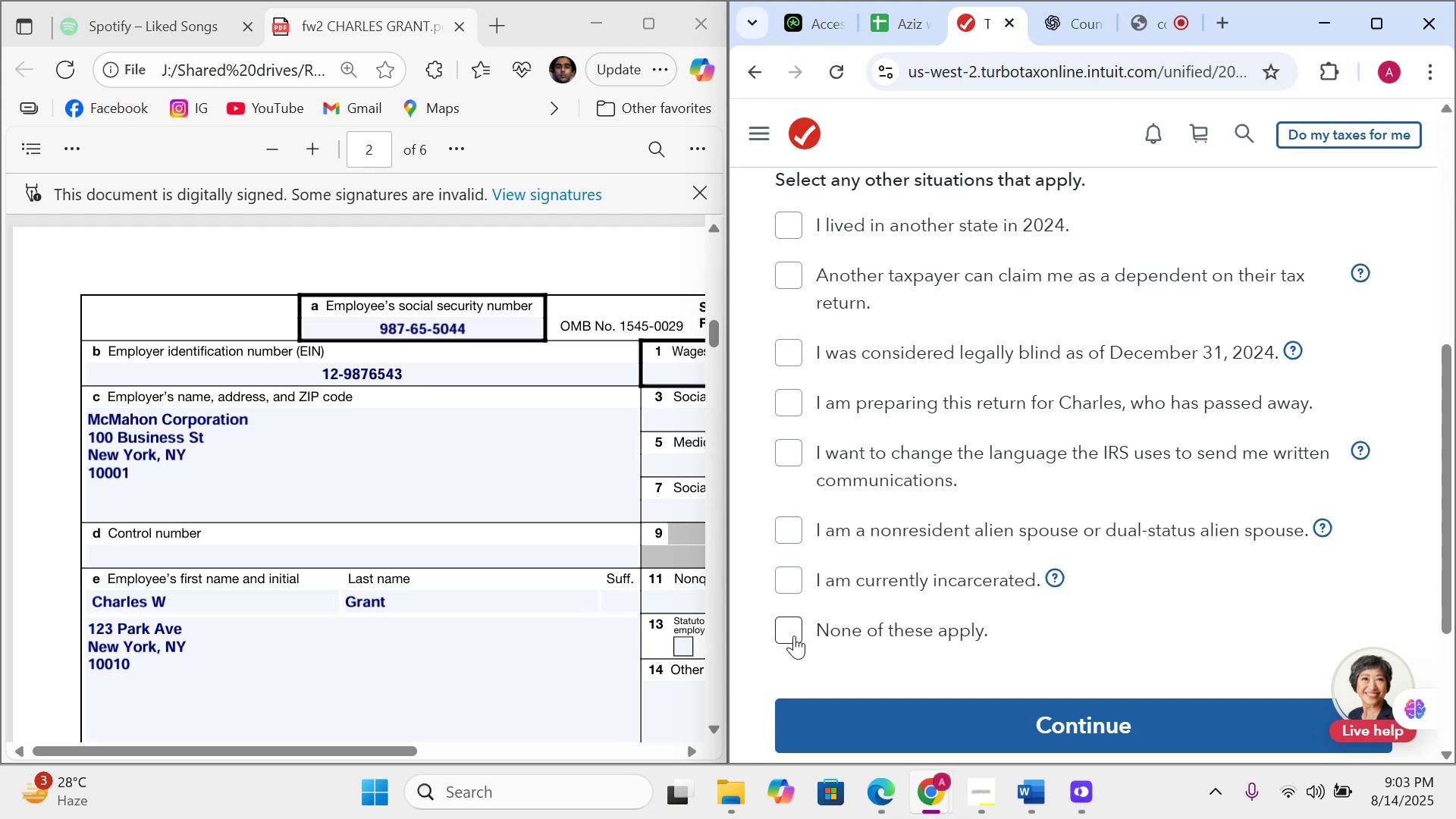 
left_click([794, 636])
 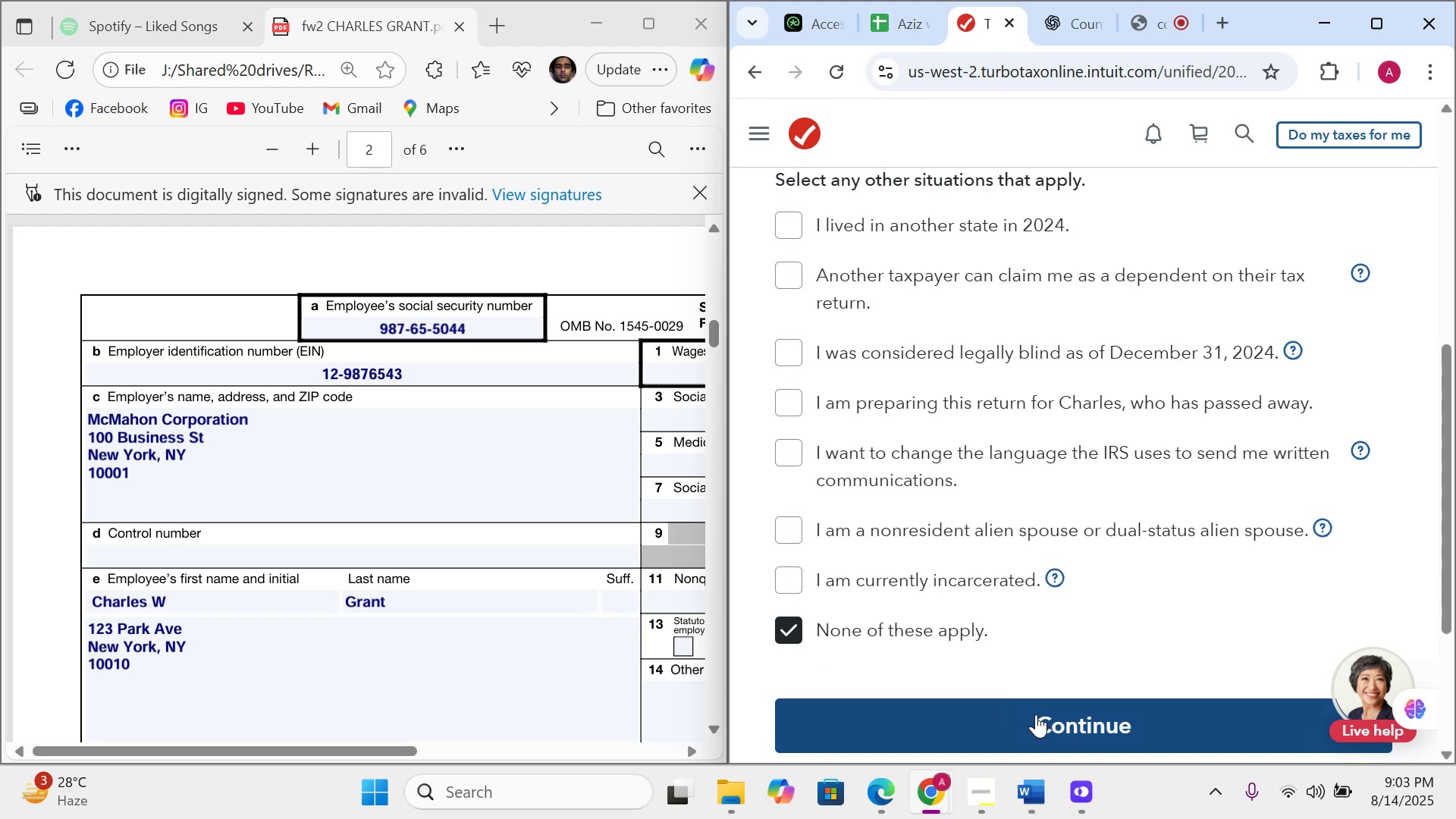 
left_click([1036, 714])
 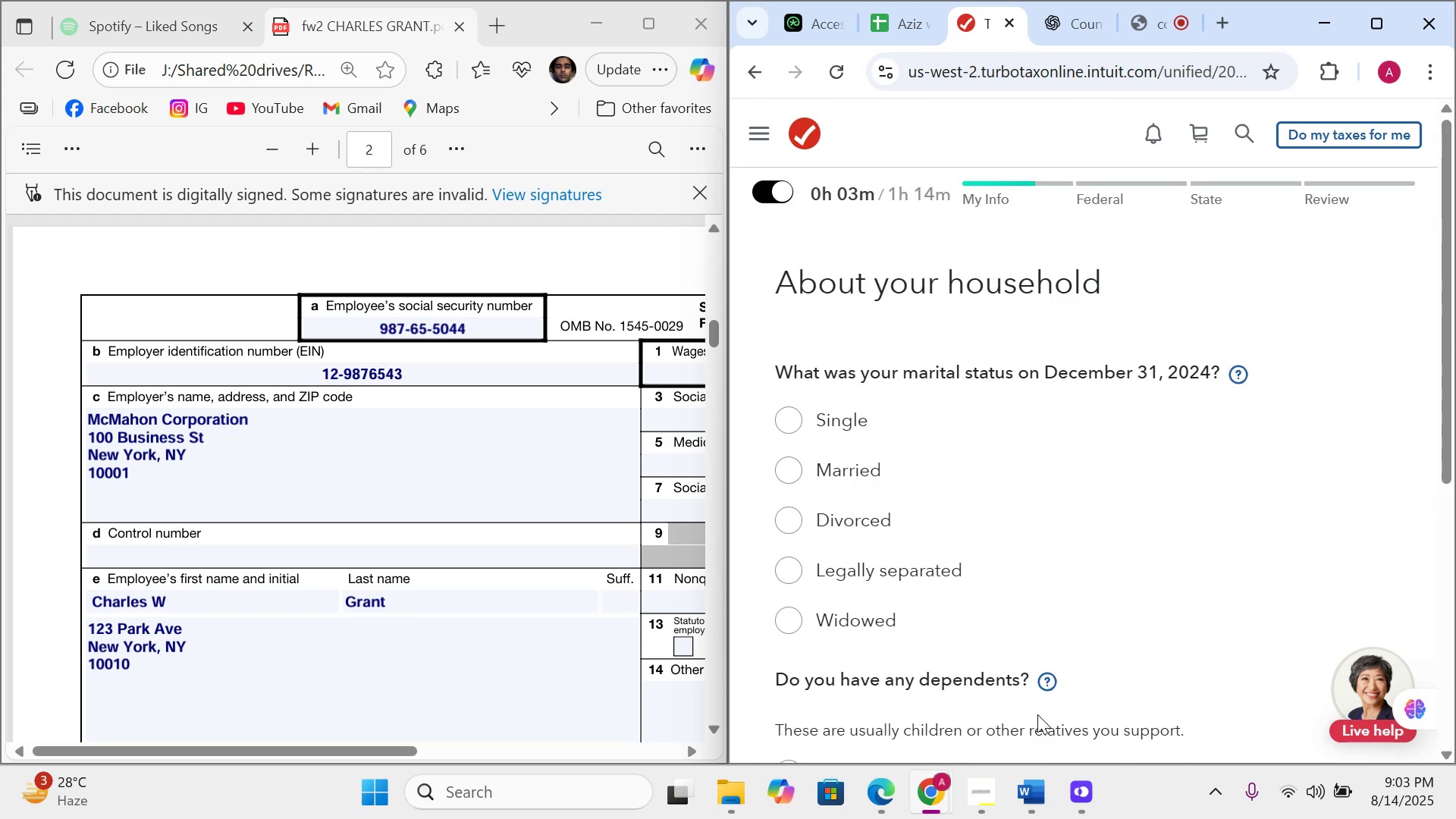 
wait(7.58)
 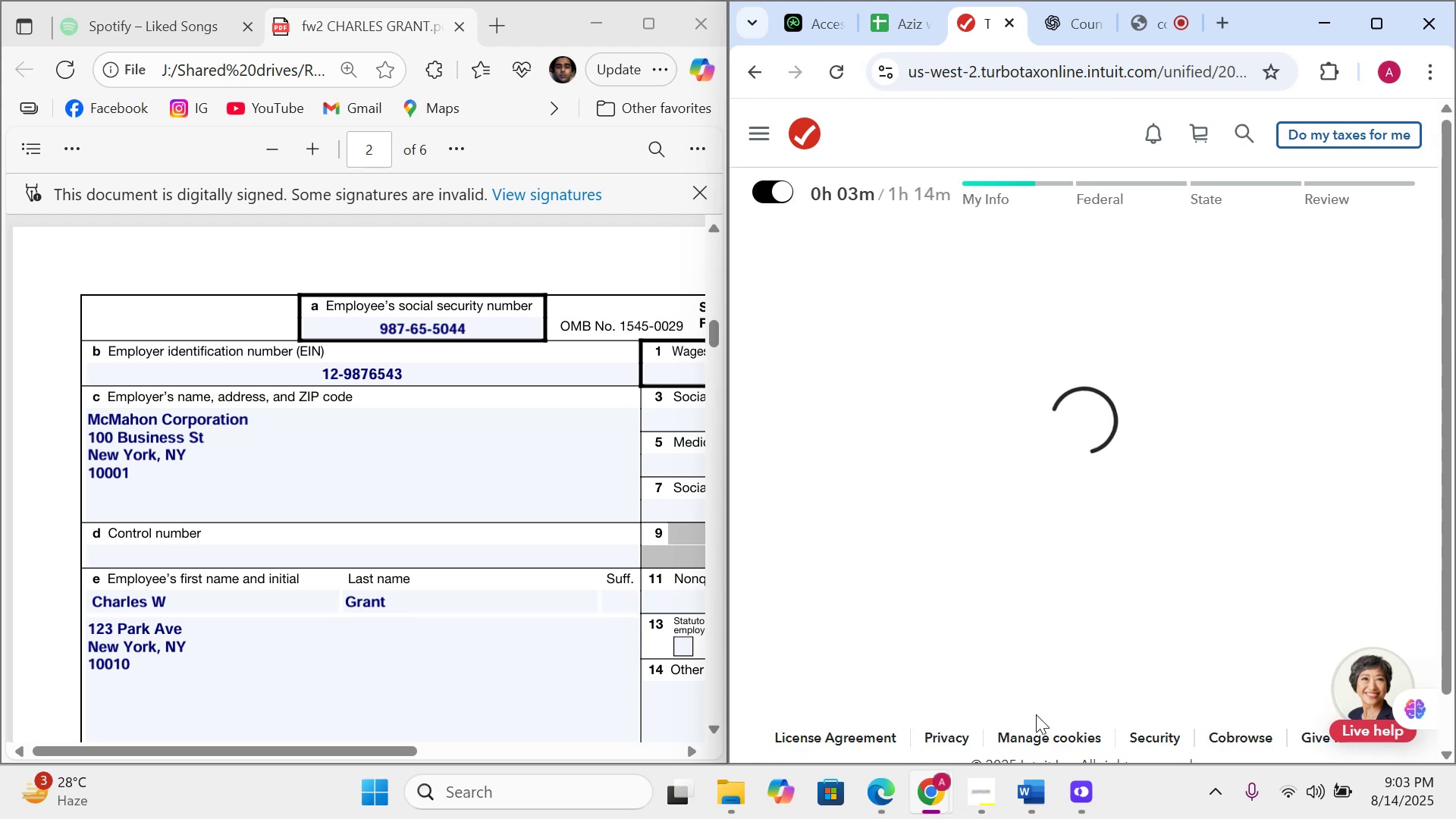 
left_click([800, 427])
 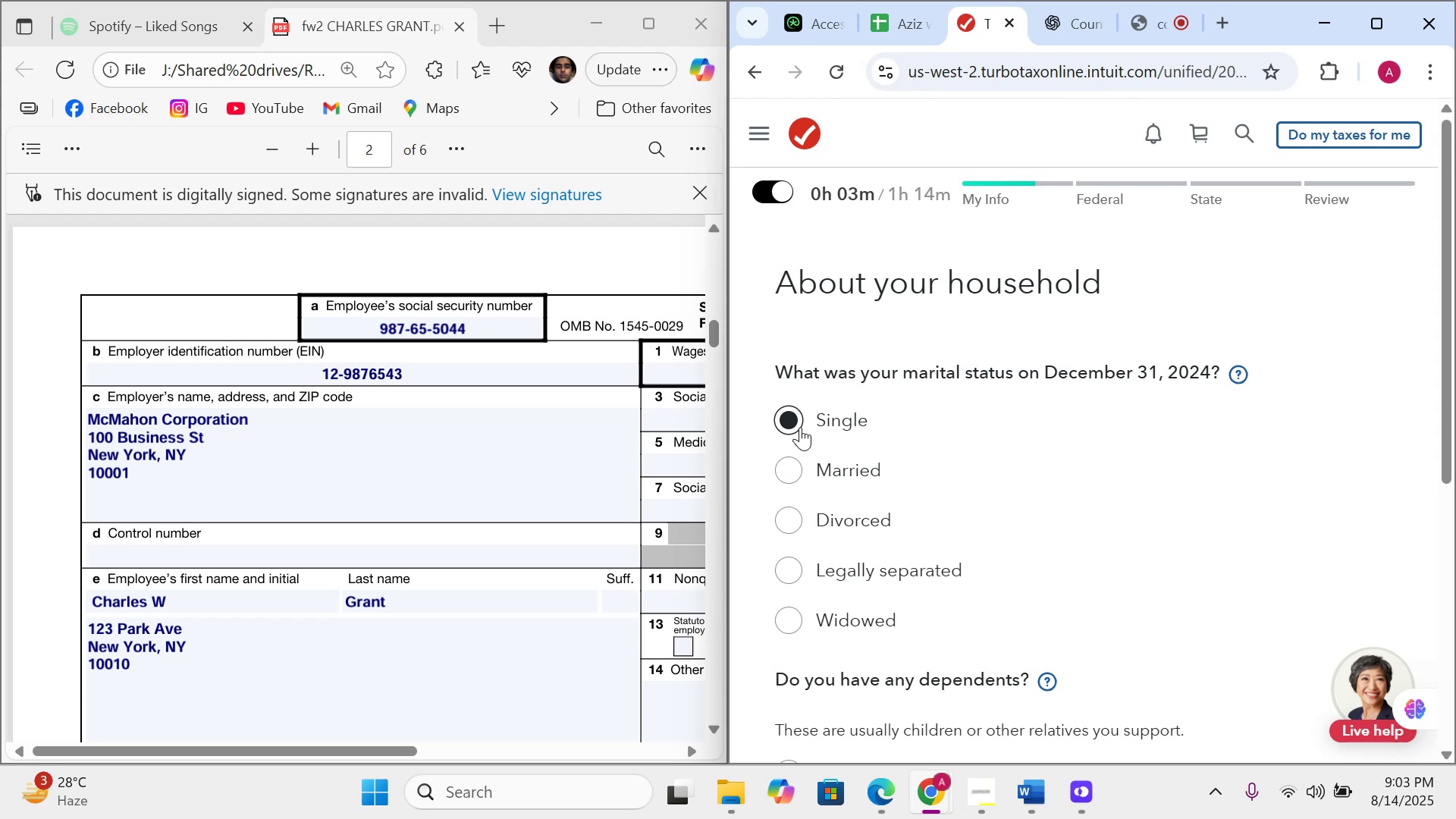 
scroll: coordinate [855, 443], scroll_direction: down, amount: 11.0
 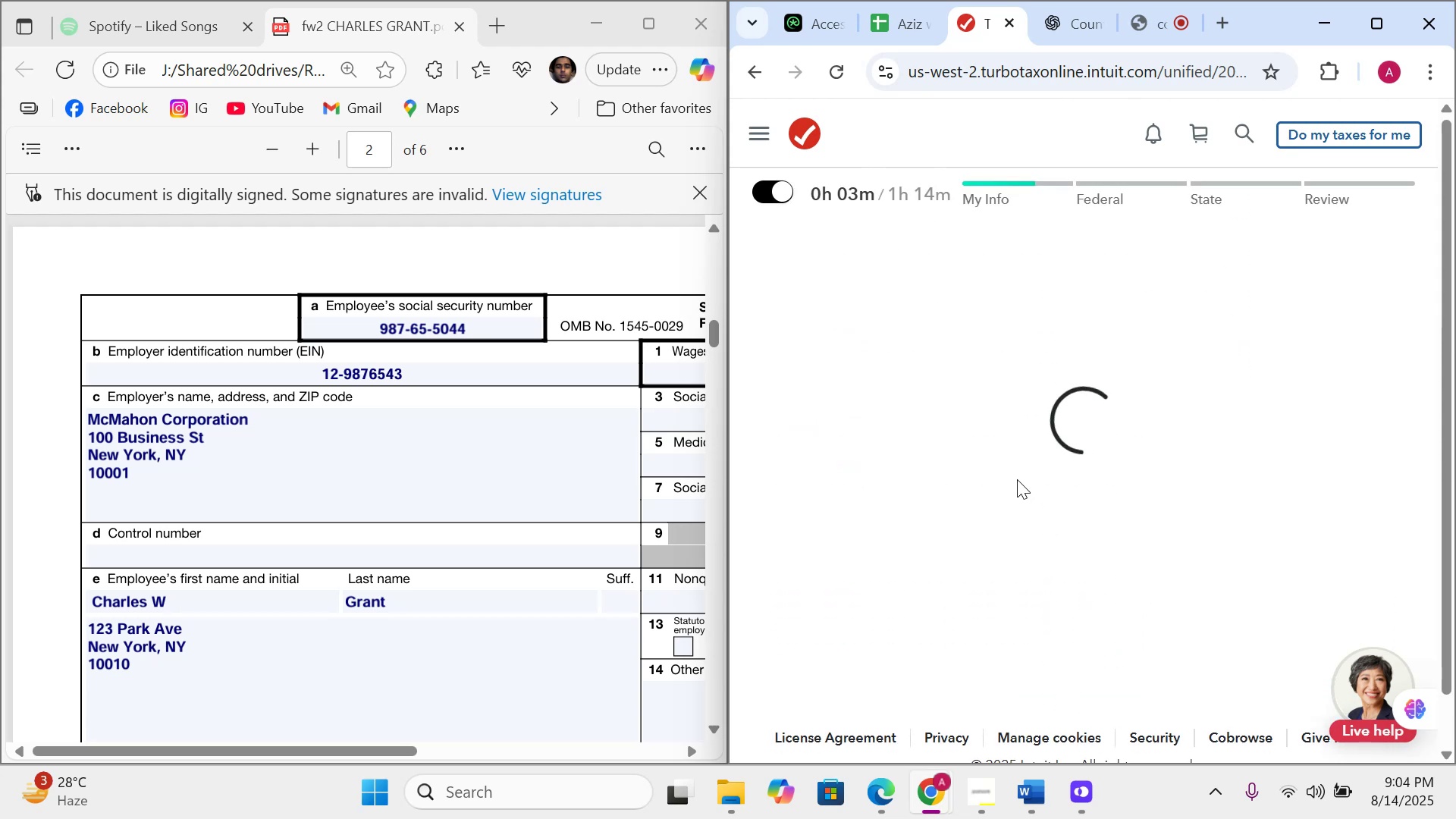 
wait(6.34)
 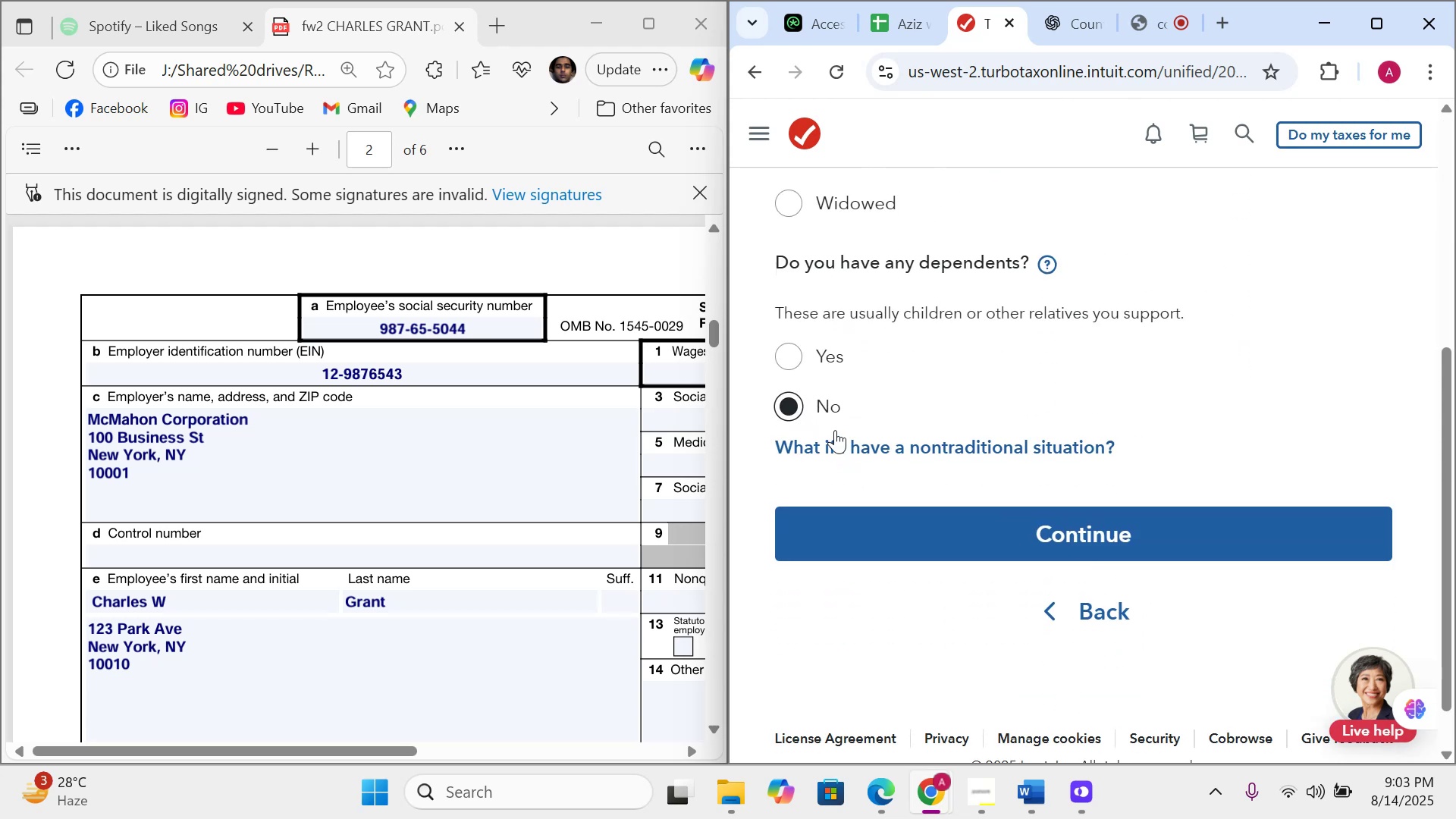 
scroll: coordinate [1017, 479], scroll_direction: down, amount: 12.0
 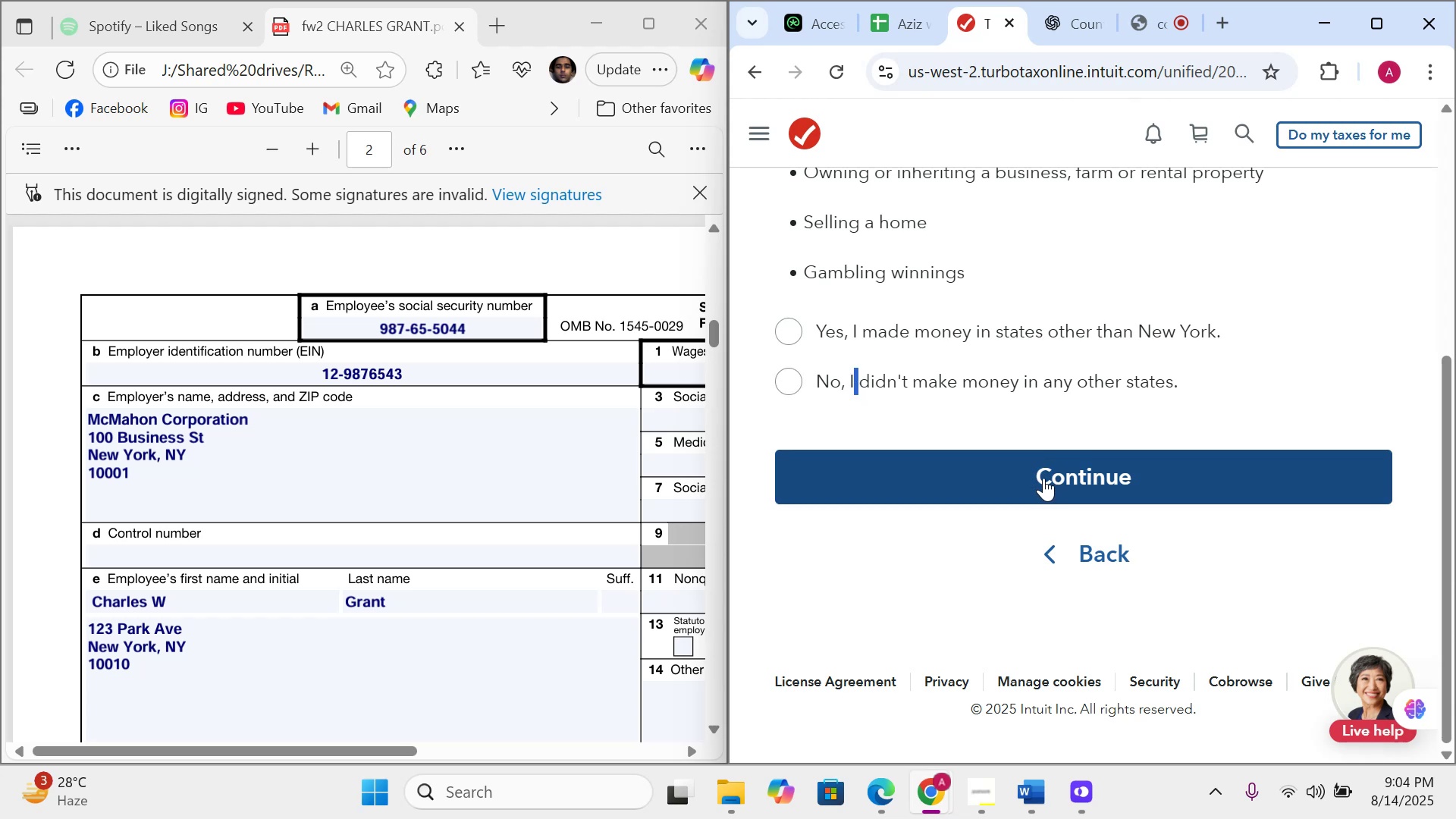 
left_click([786, 389])
 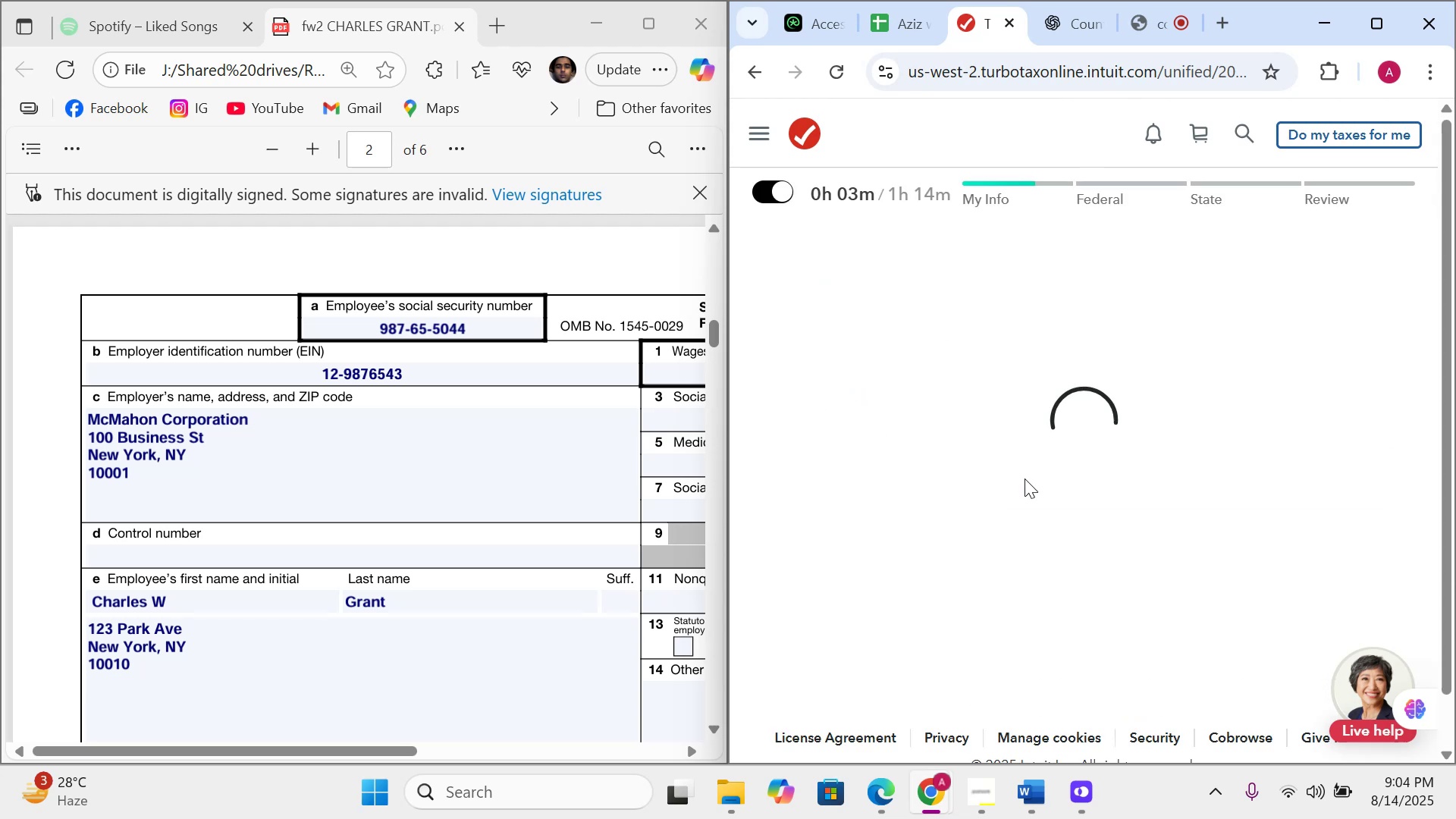 
scroll: coordinate [1025, 479], scroll_direction: down, amount: 2.0
 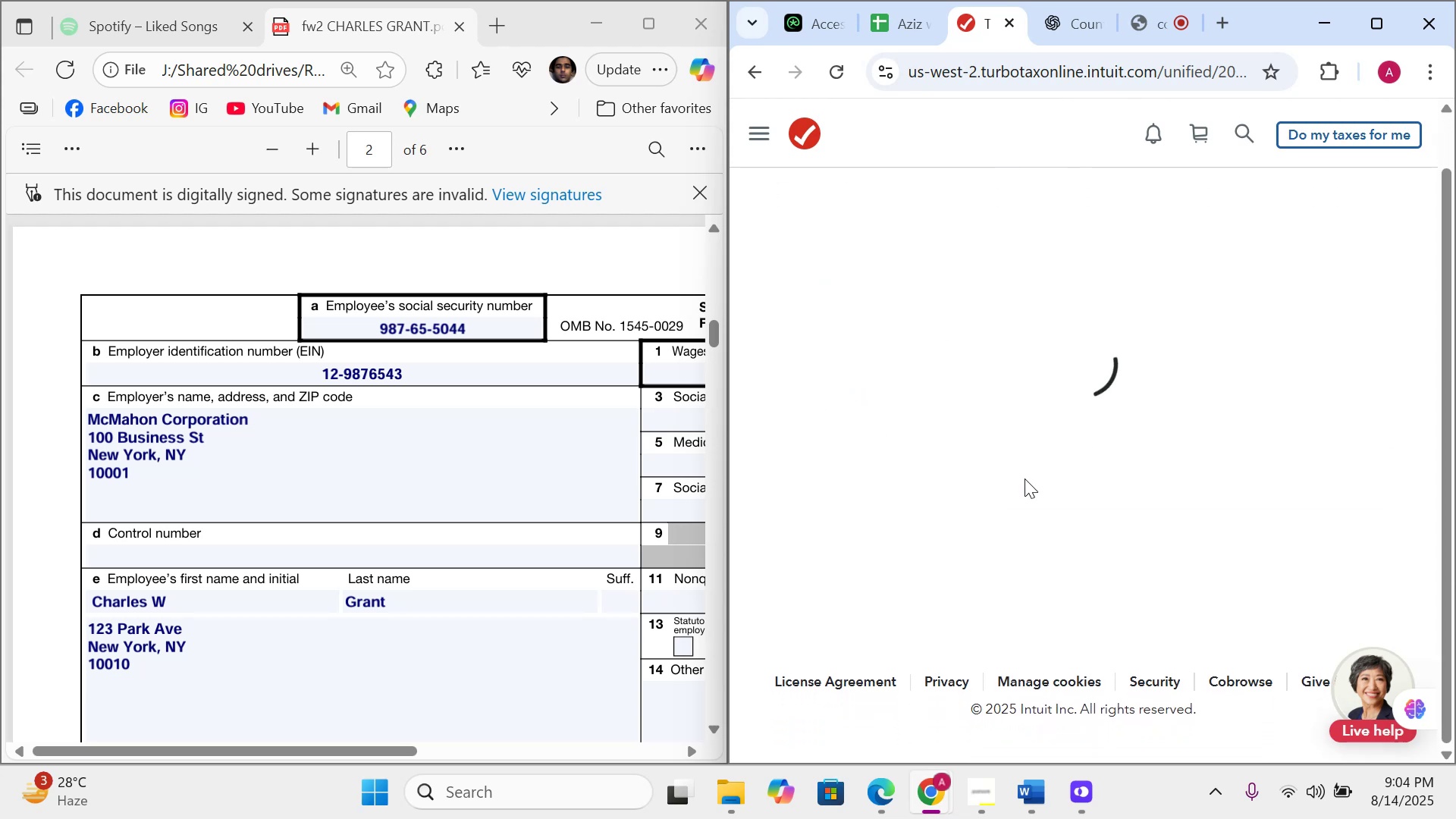 
scroll: coordinate [1025, 479], scroll_direction: none, amount: 0.0
 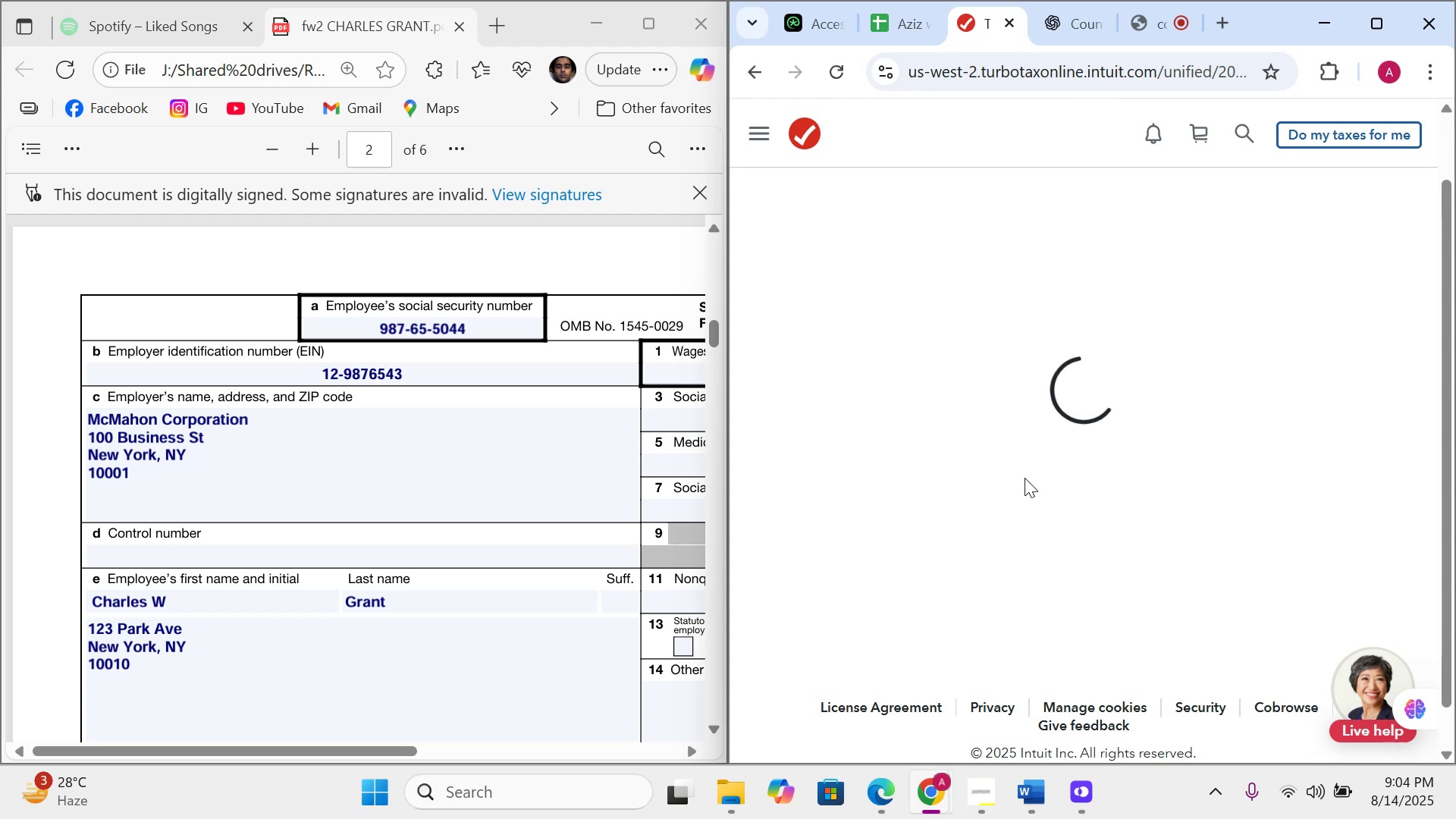 
wait(10.21)
 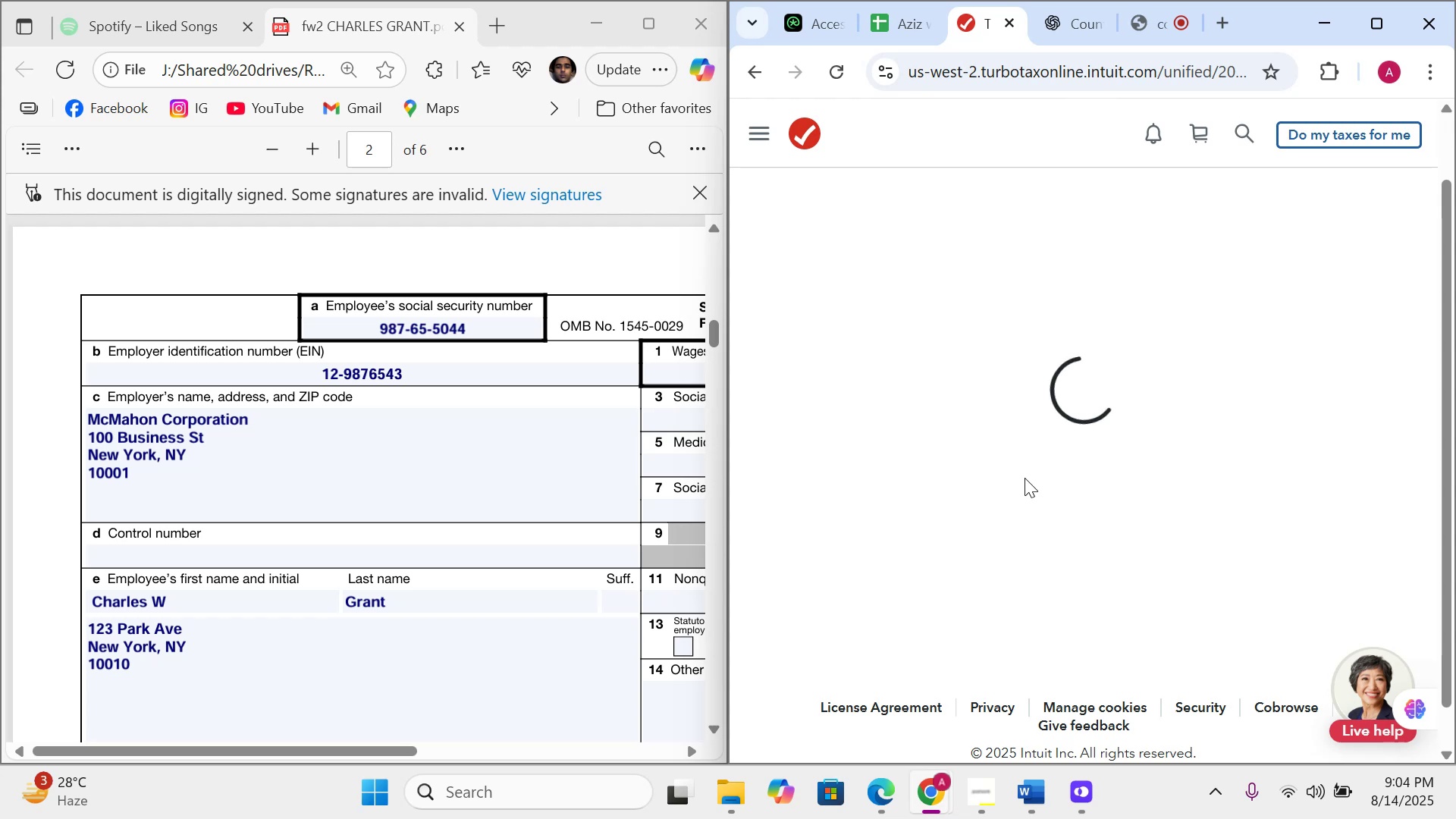 
scroll: coordinate [1025, 478], scroll_direction: down, amount: 10.0
 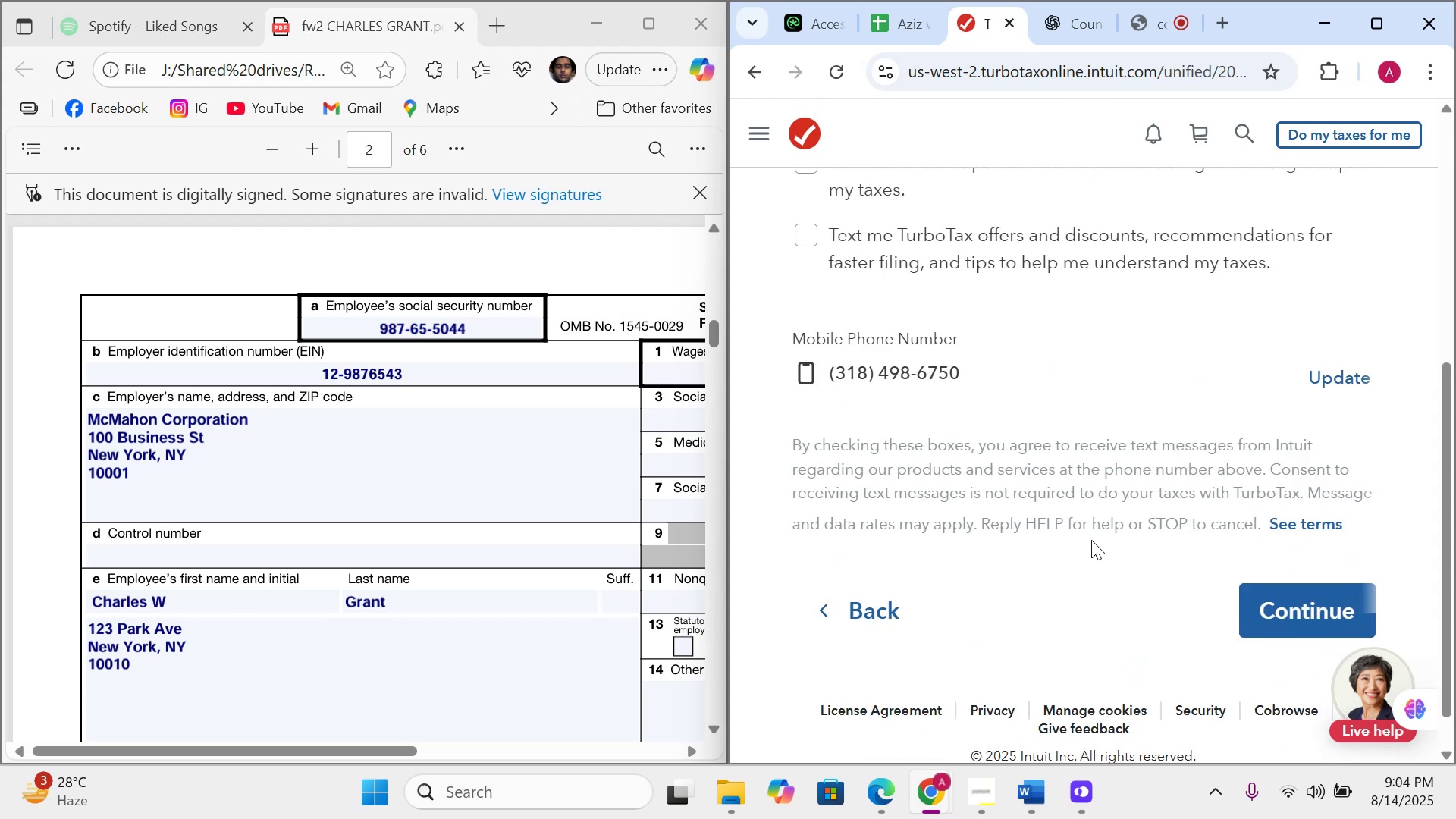 
left_click([1282, 618])
 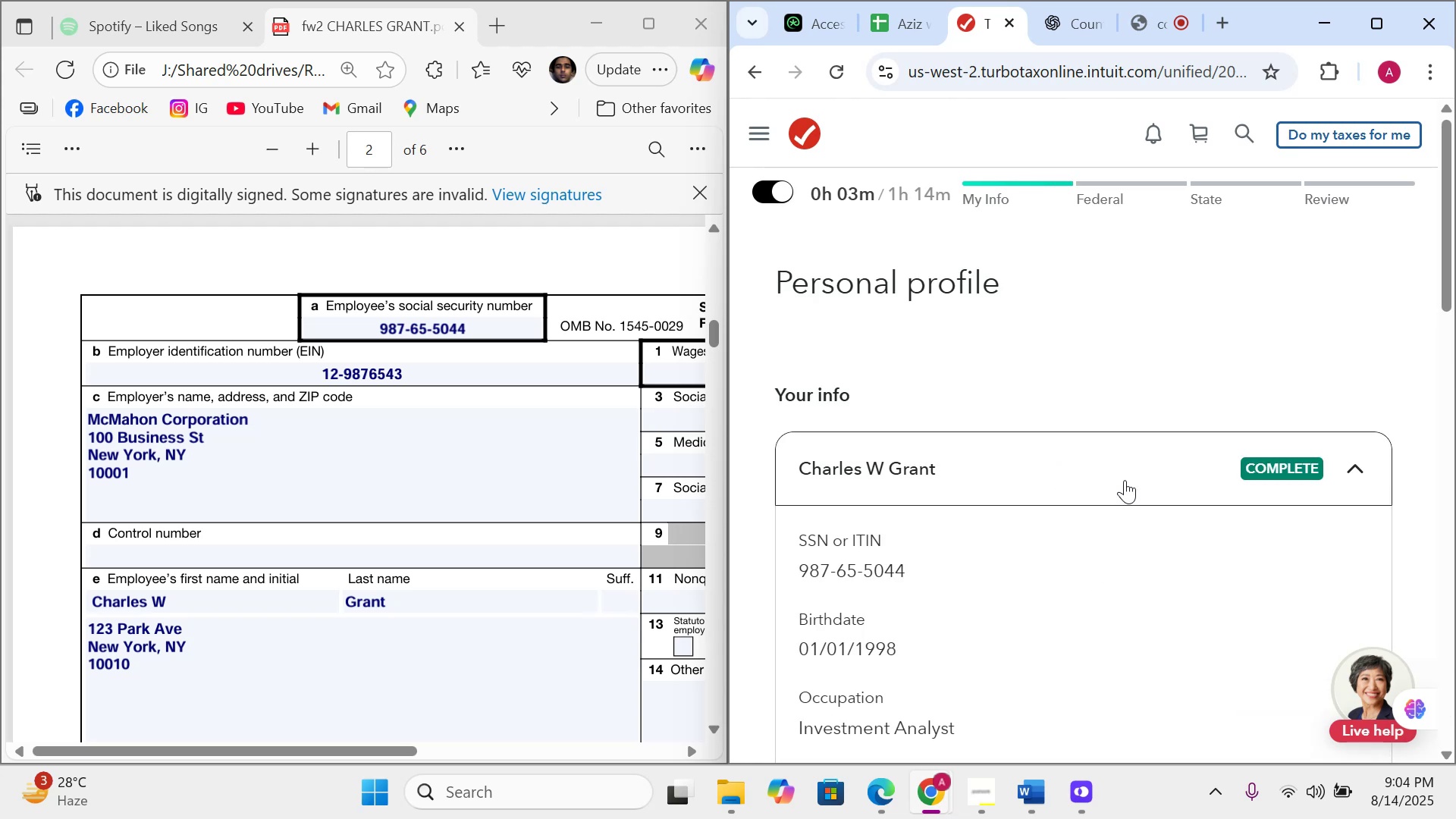 
wait(5.39)
 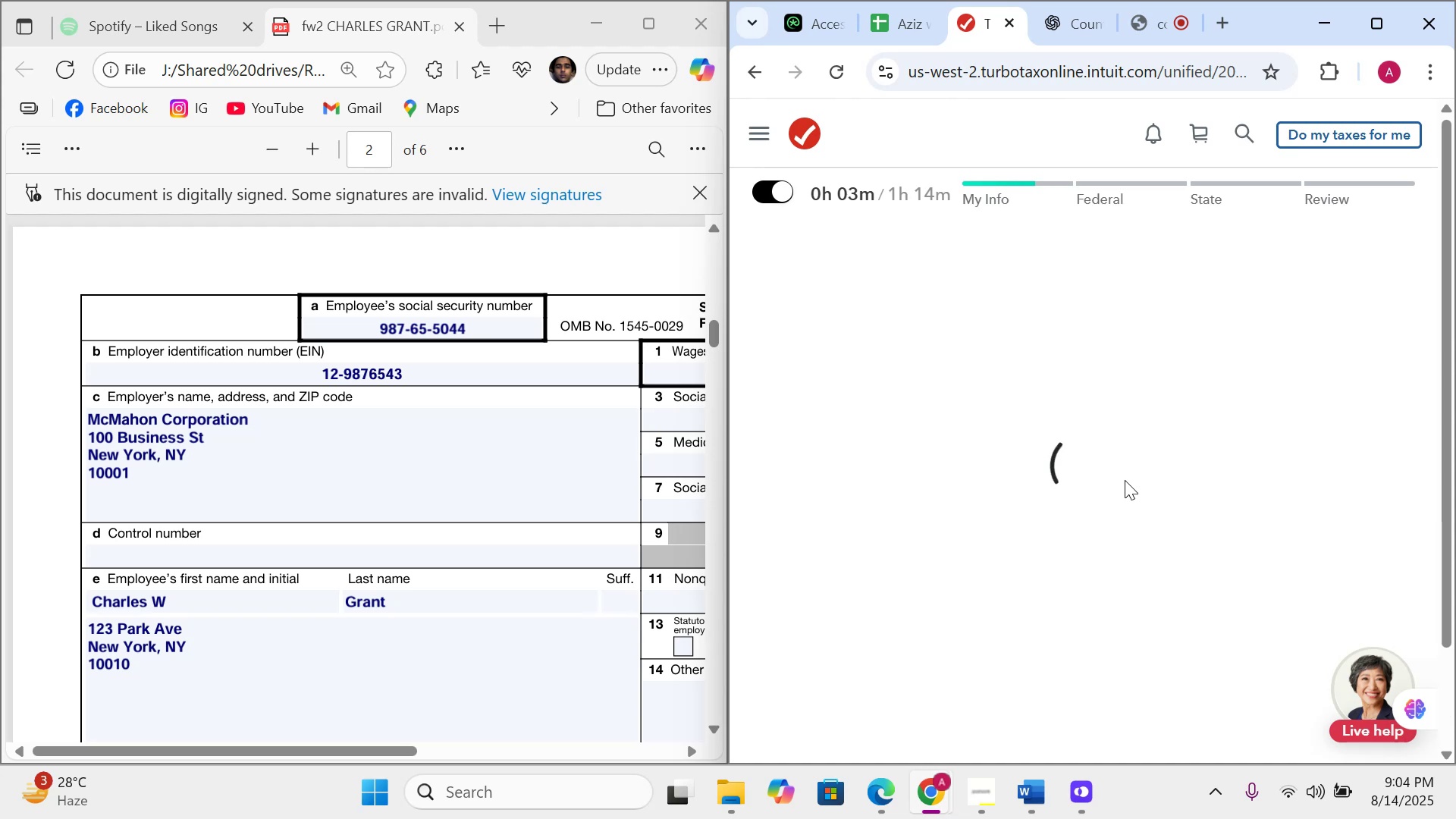 
scroll: coordinate [1125, 480], scroll_direction: down, amount: 7.0
 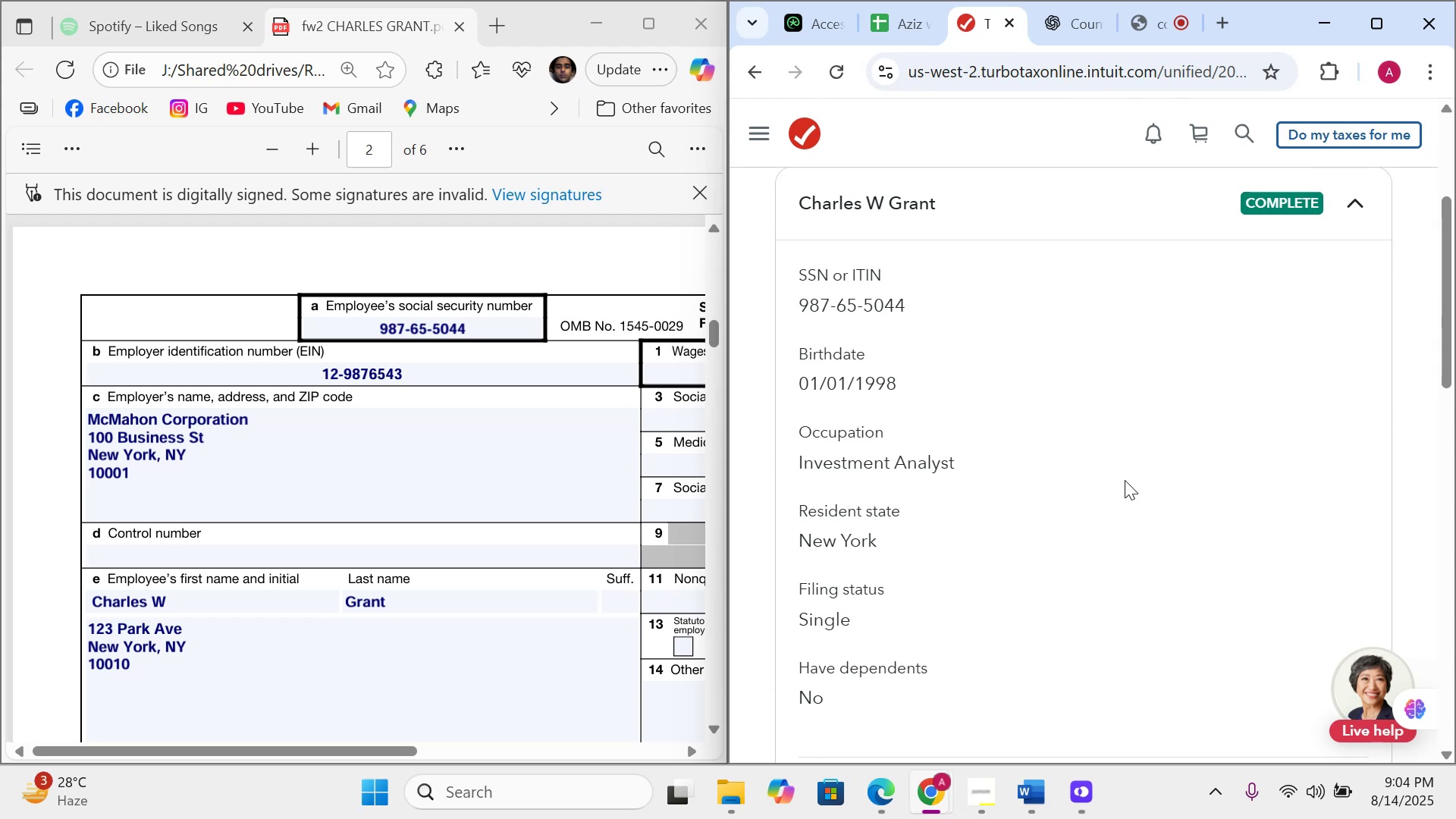 
wait(16.92)
 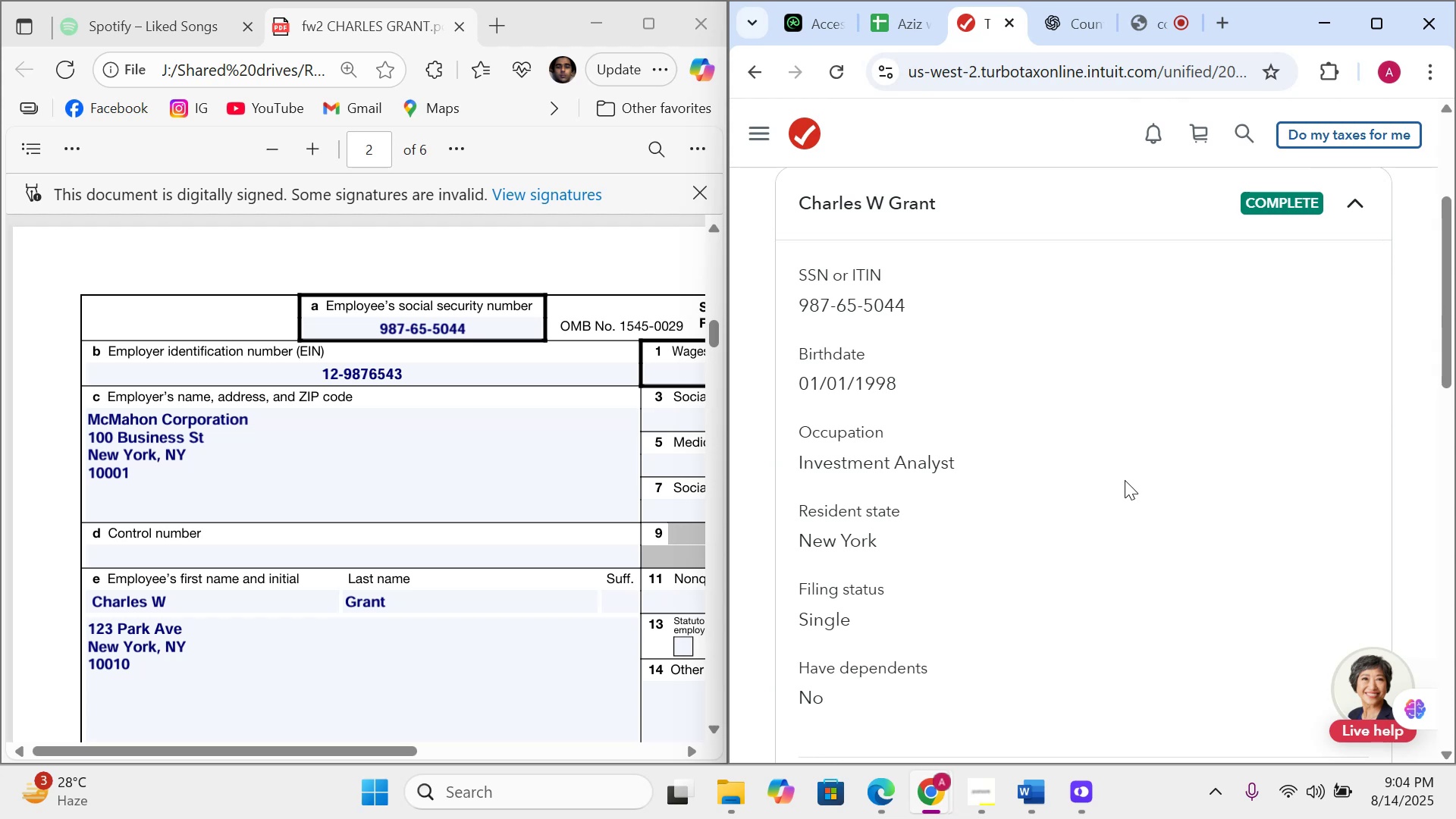 
scroll: coordinate [960, 336], scroll_direction: down, amount: 34.0
 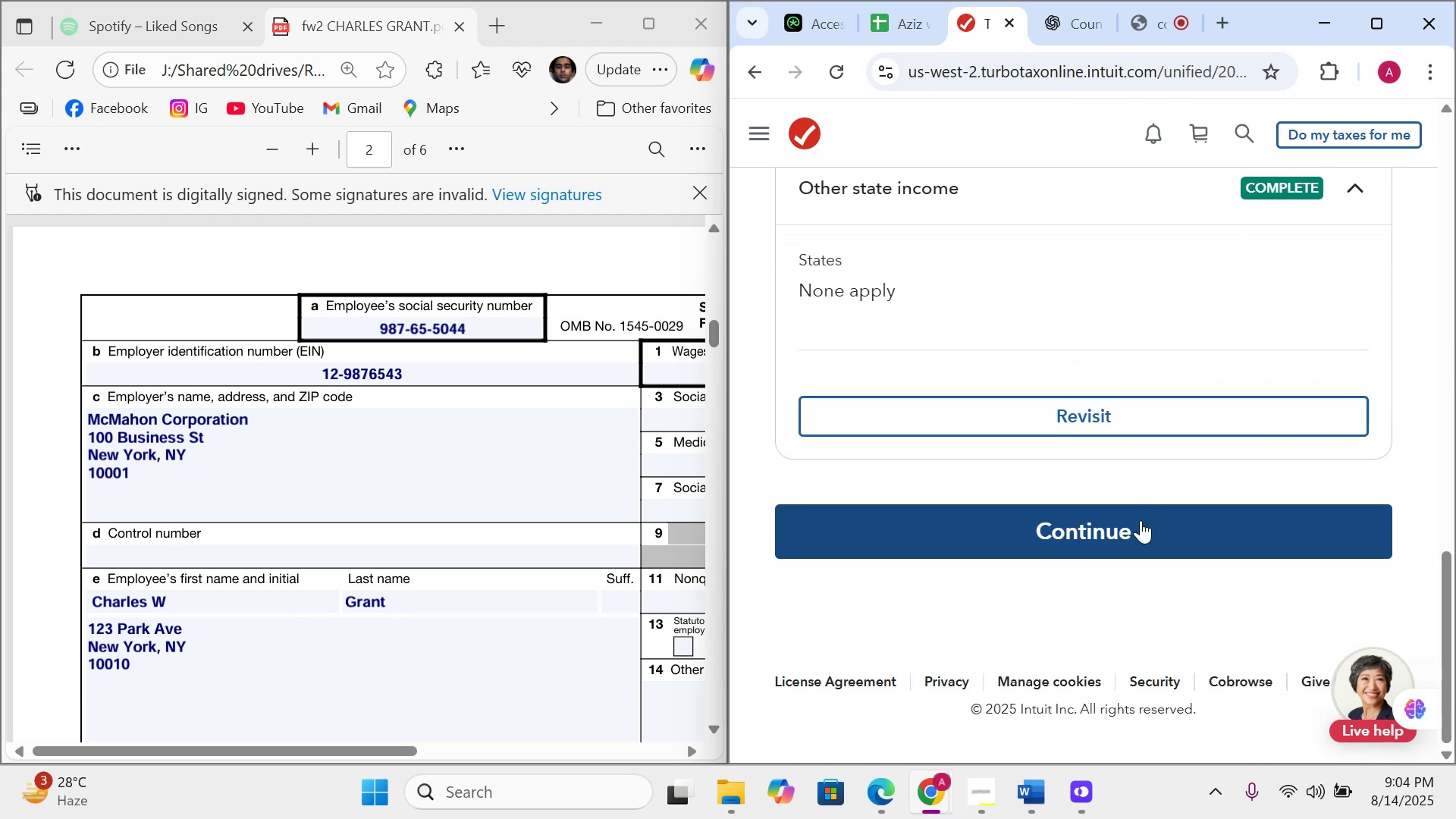 
left_click_drag(start_coordinate=[1106, 525], to_coordinate=[1101, 525])
 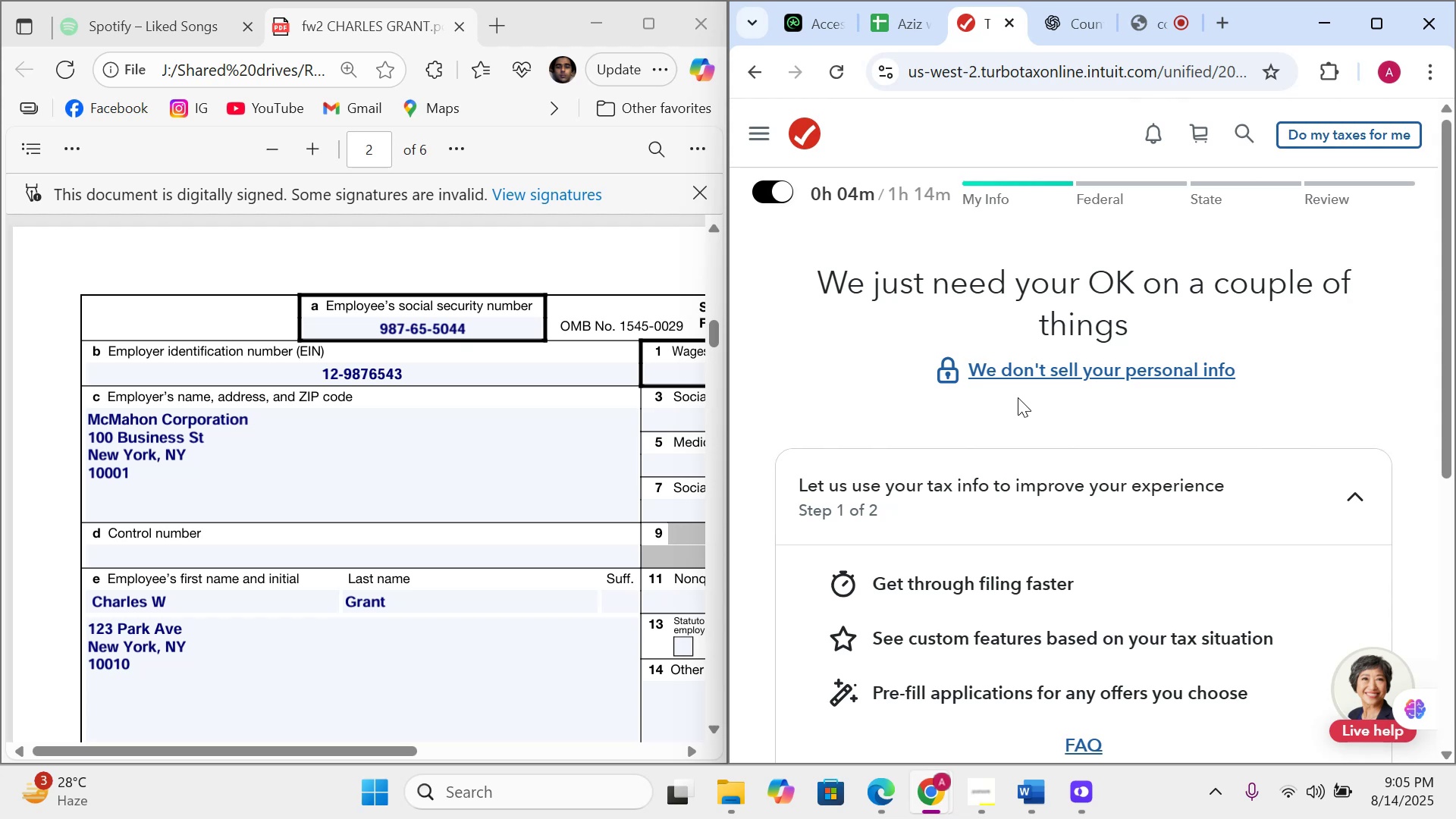 
wait(26.98)
 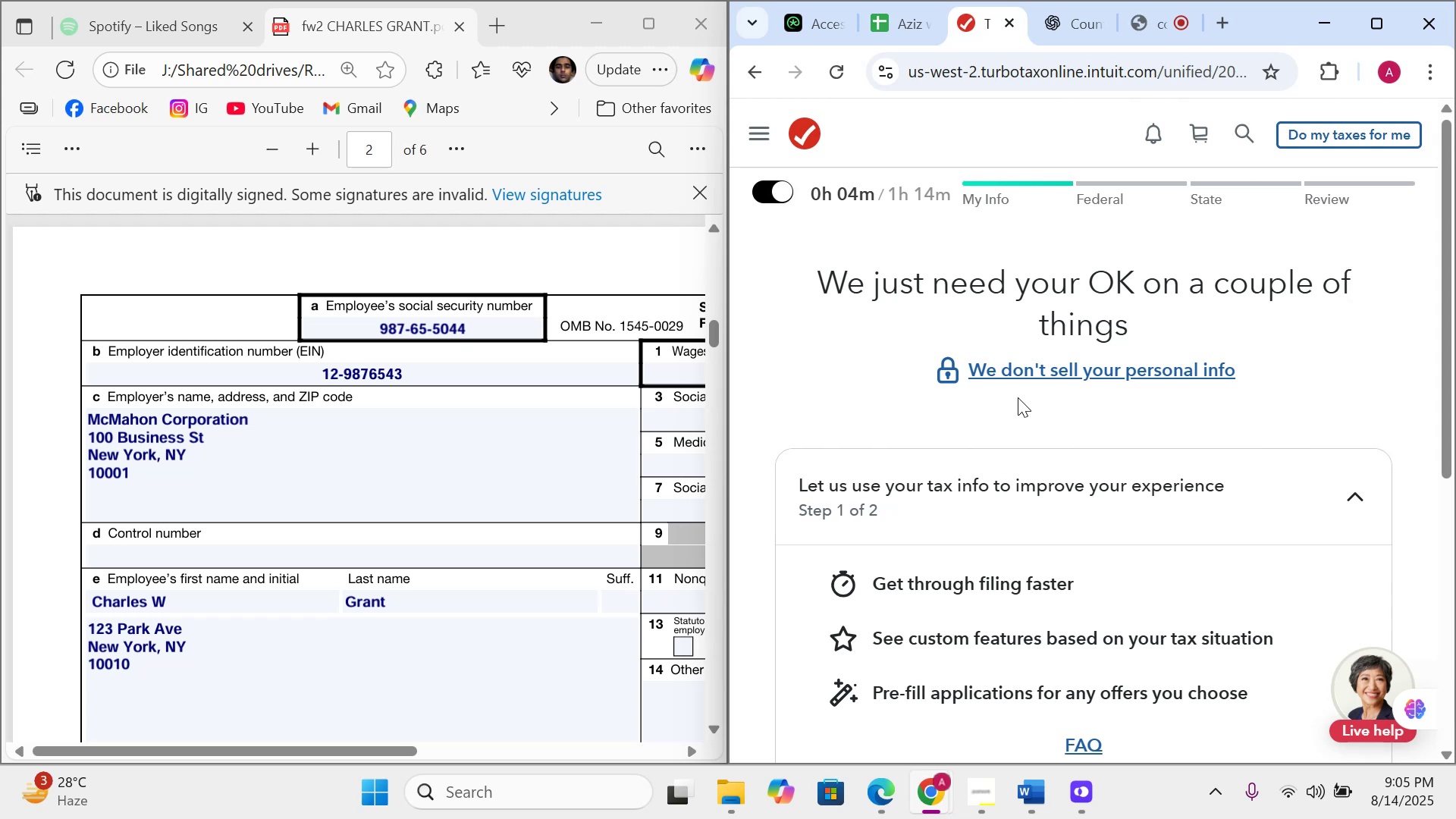 
scroll: coordinate [1019, 397], scroll_direction: down, amount: 1.0
 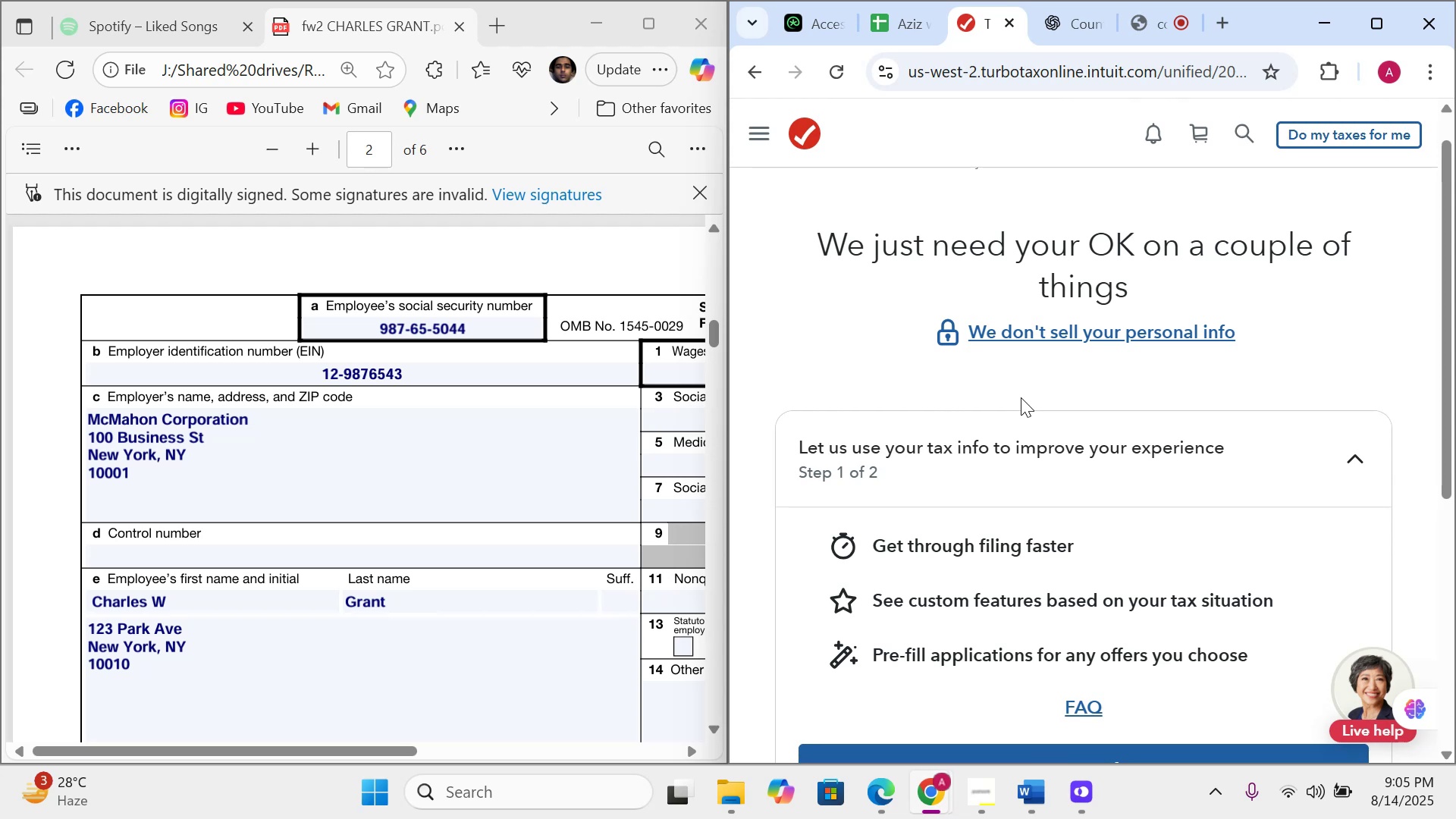 
wait(10.24)
 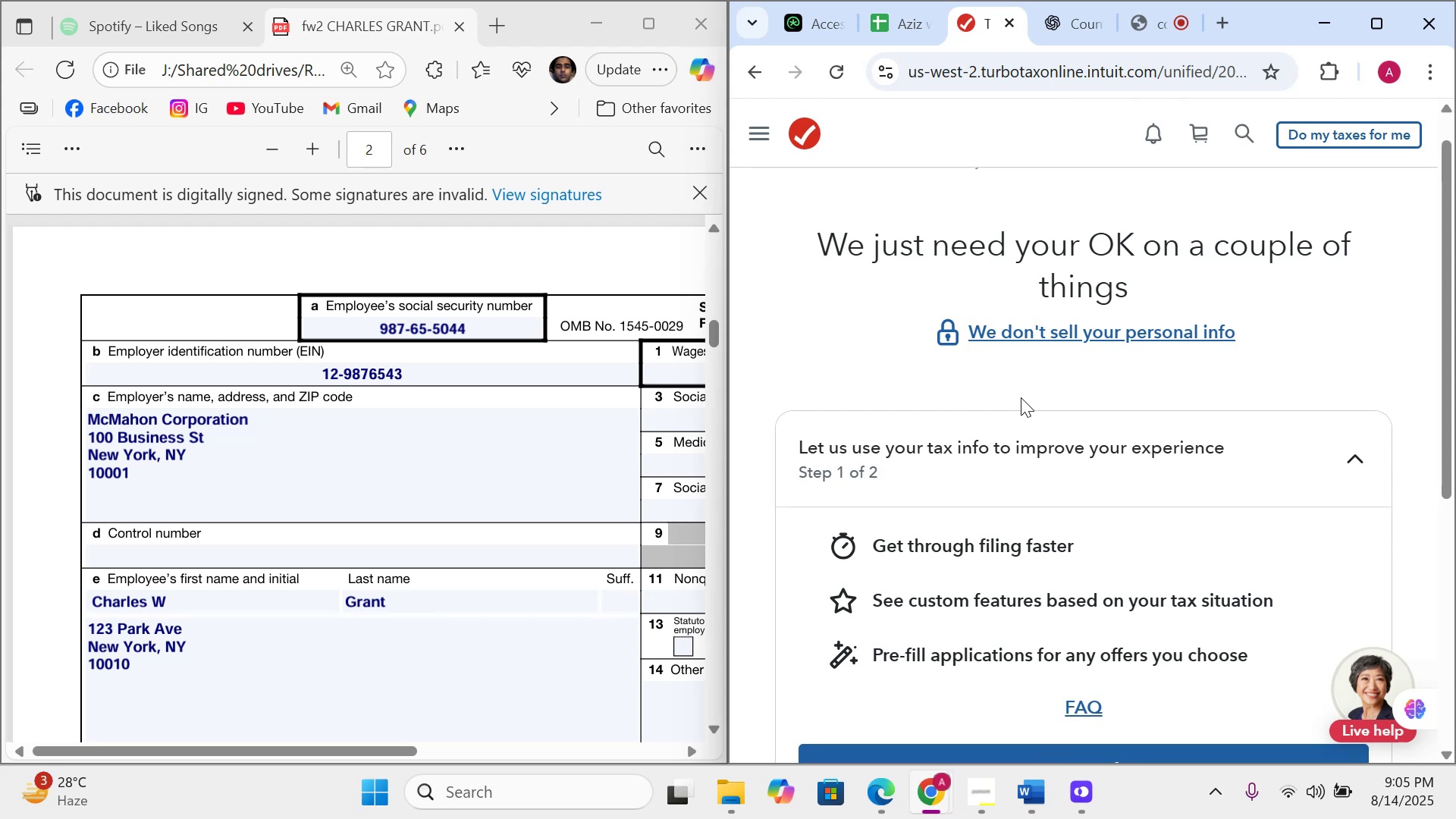 
scroll: coordinate [1027, 401], scroll_direction: down, amount: 9.0
 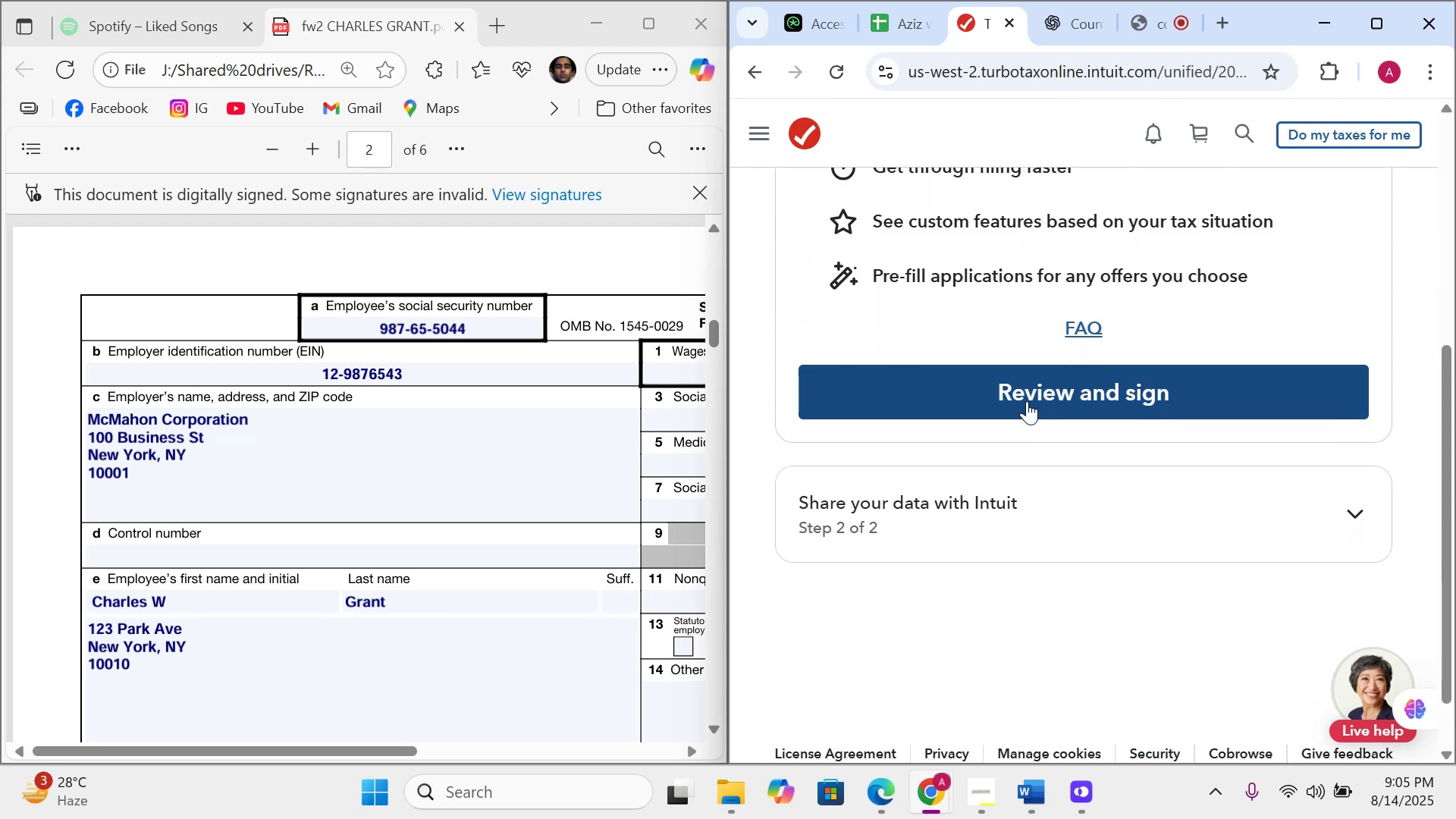 
scroll: coordinate [1027, 401], scroll_direction: up, amount: 1.0
 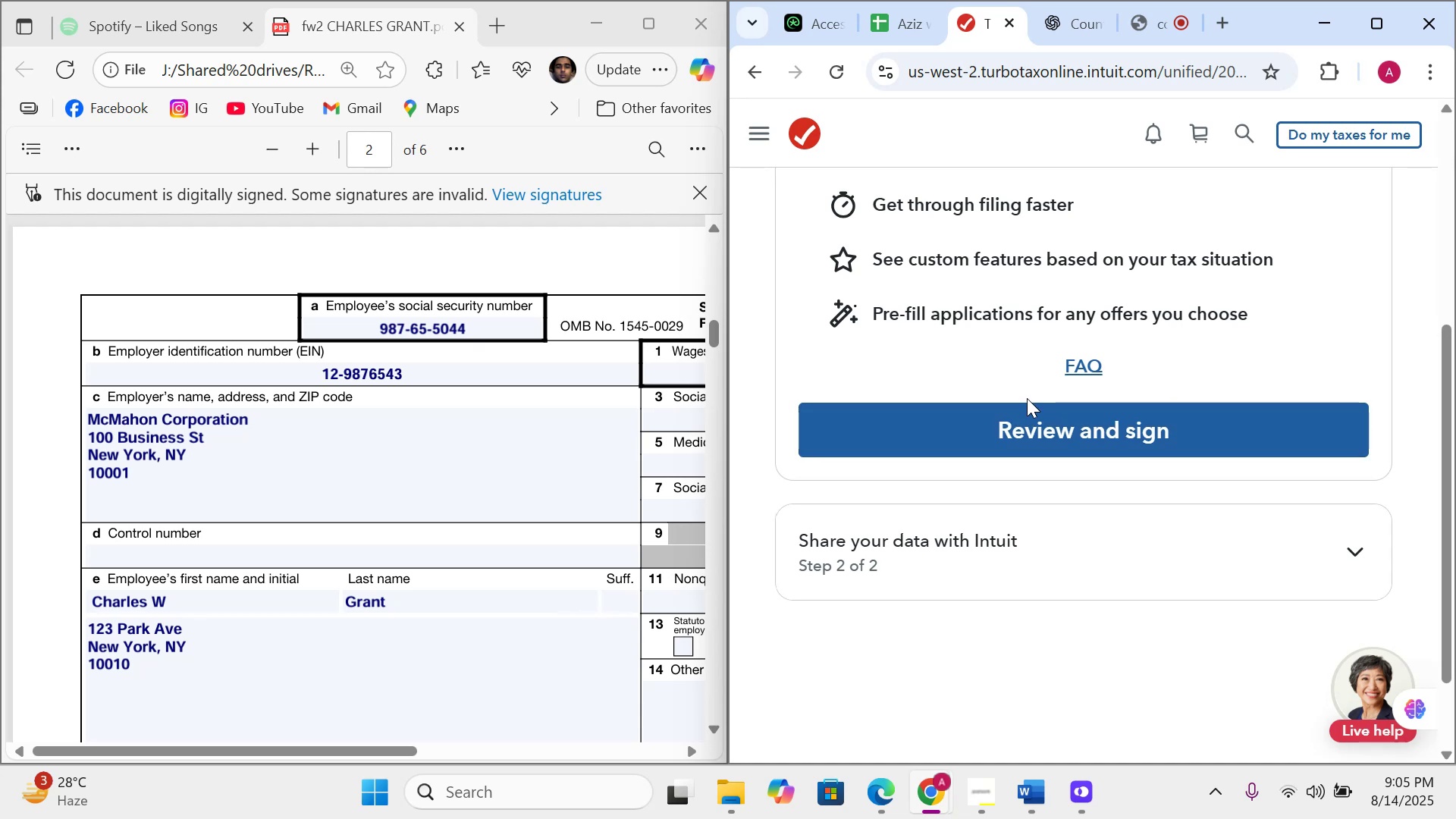 
wait(14.63)
 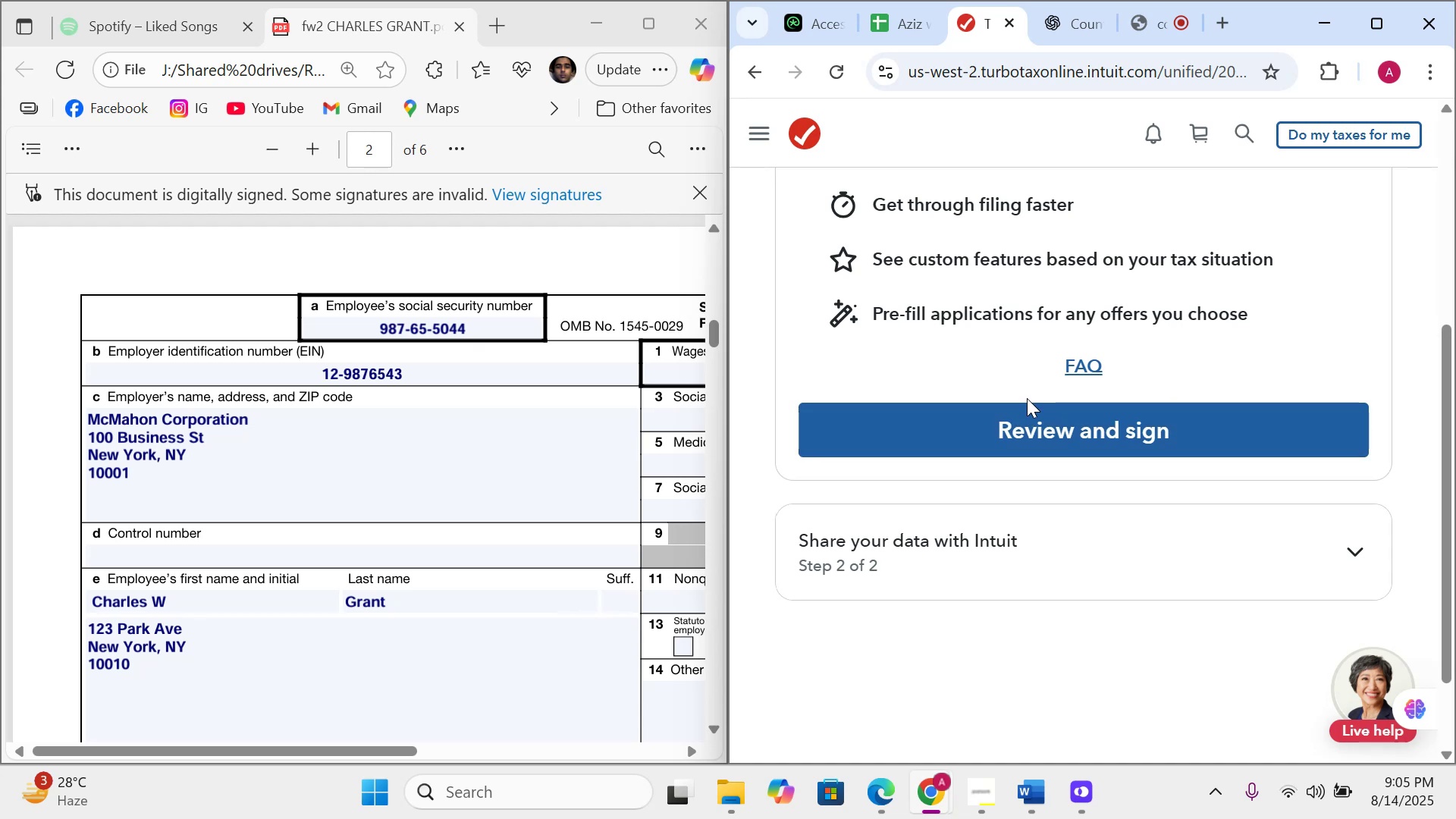 
scroll: coordinate [1024, 396], scroll_direction: down, amount: 2.0
 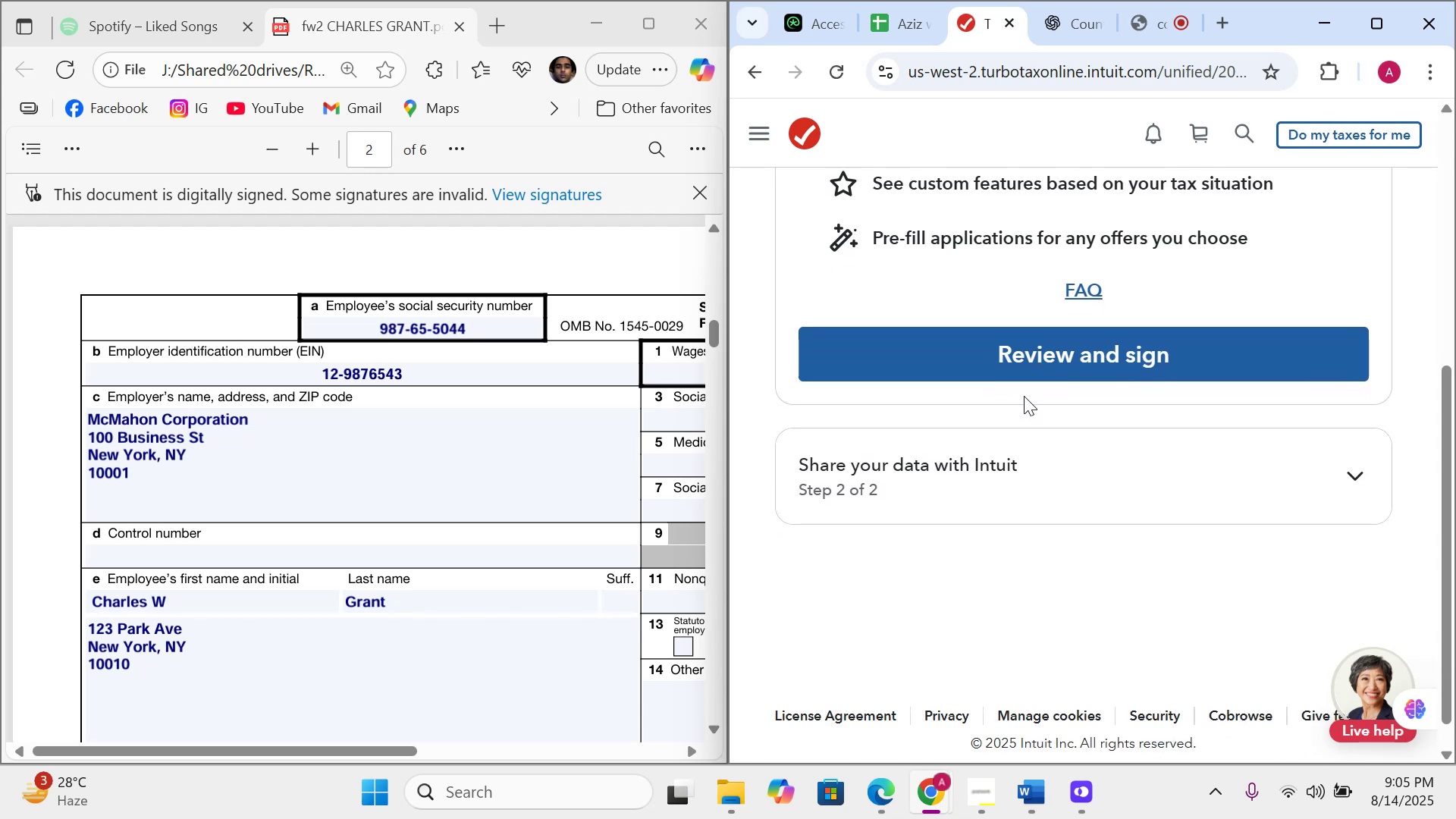 
scroll: coordinate [1035, 396], scroll_direction: up, amount: 5.0
 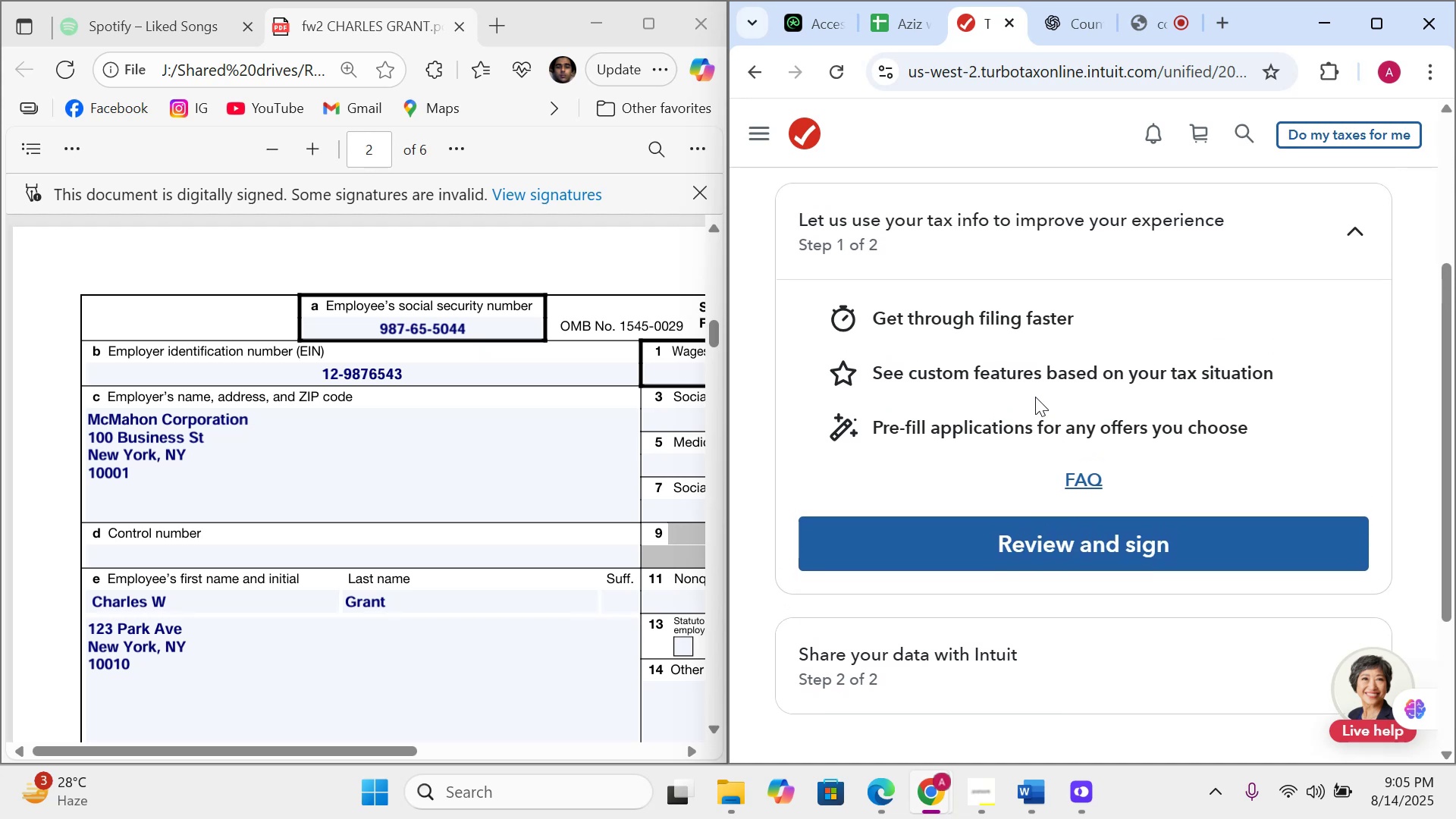 
scroll: coordinate [1040, 398], scroll_direction: down, amount: 4.0
 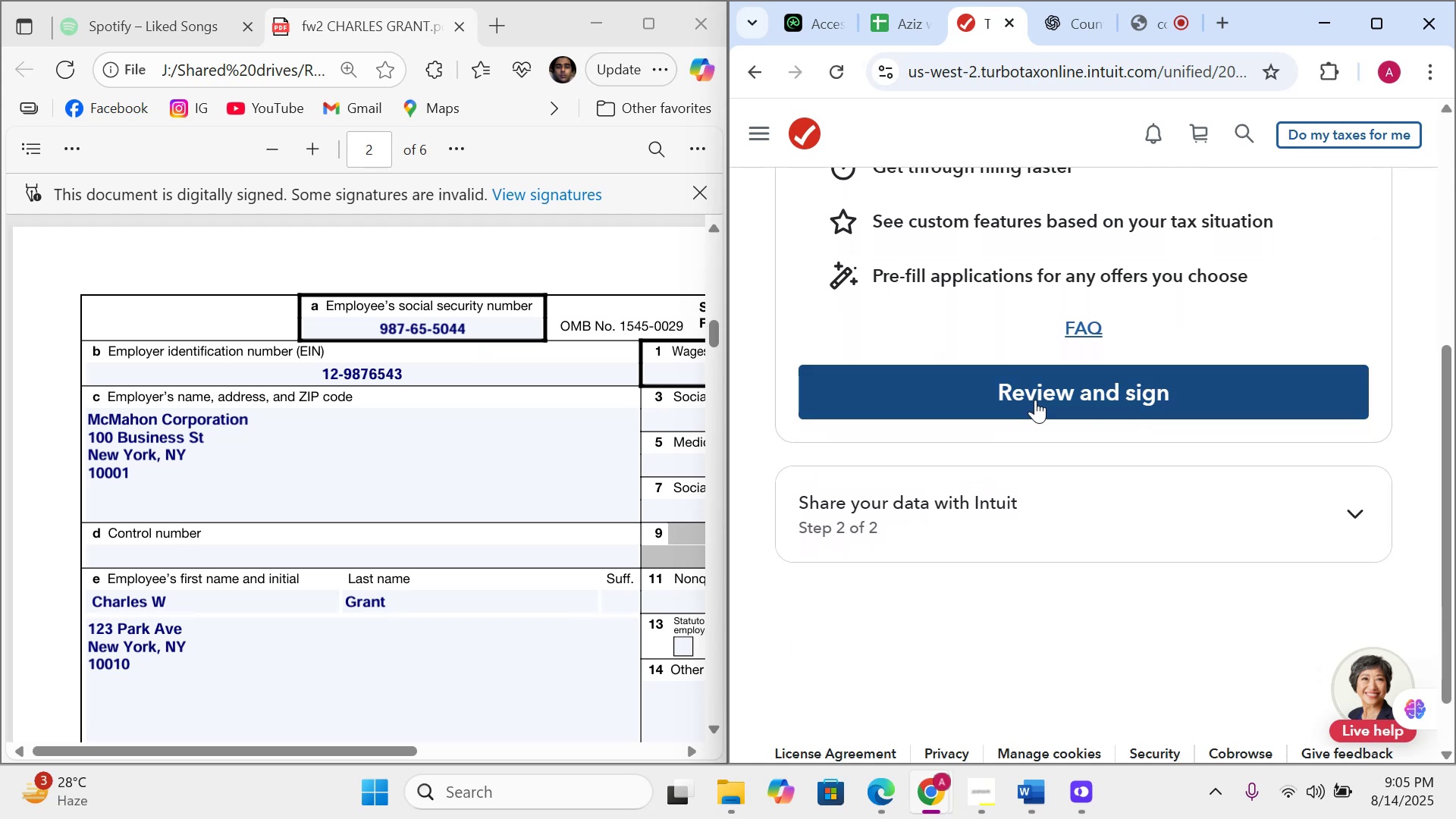 
left_click([1035, 400])
 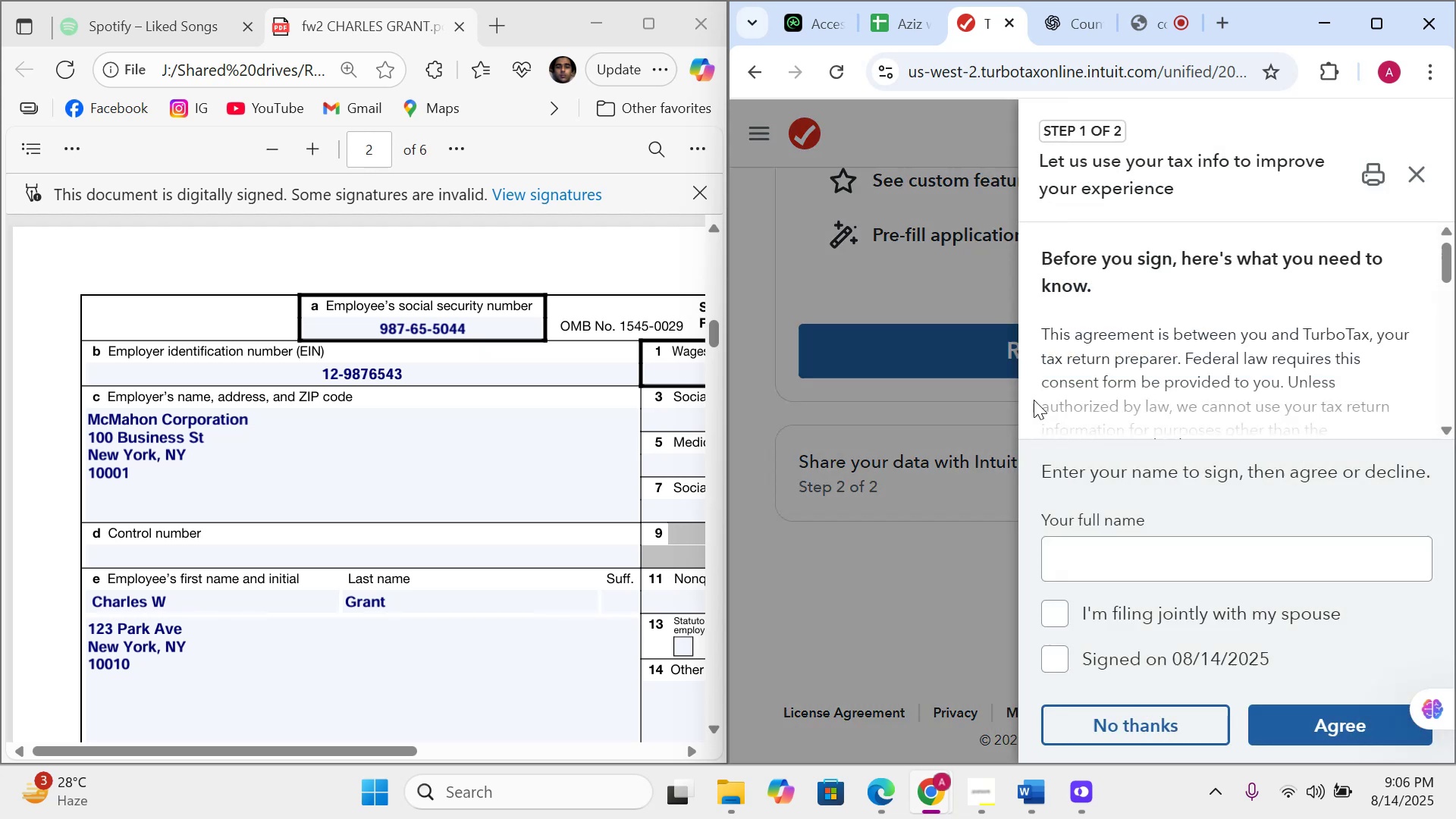 
scroll: coordinate [1030, 400], scroll_direction: down, amount: 3.0
 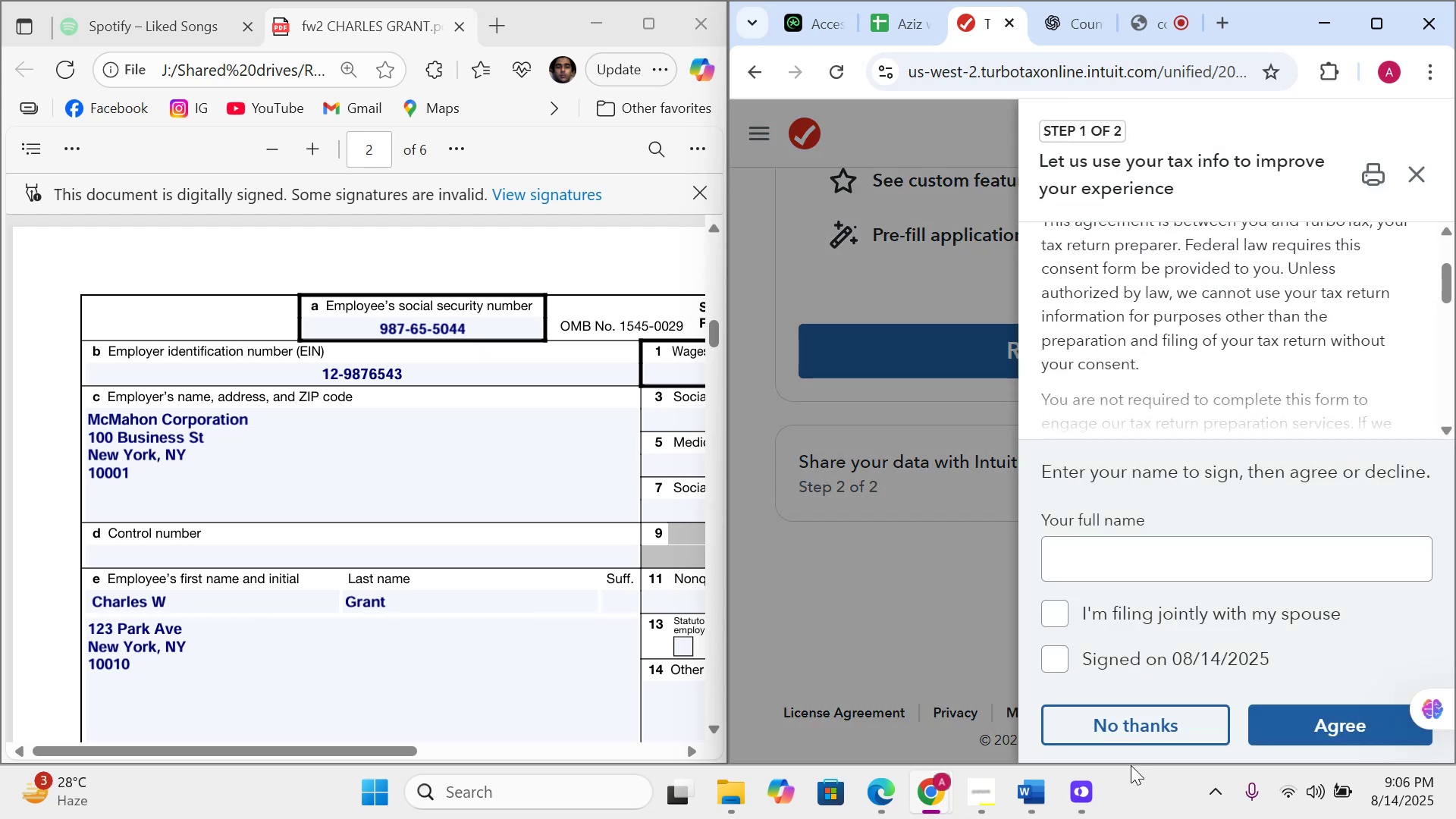 
left_click([1127, 739])
 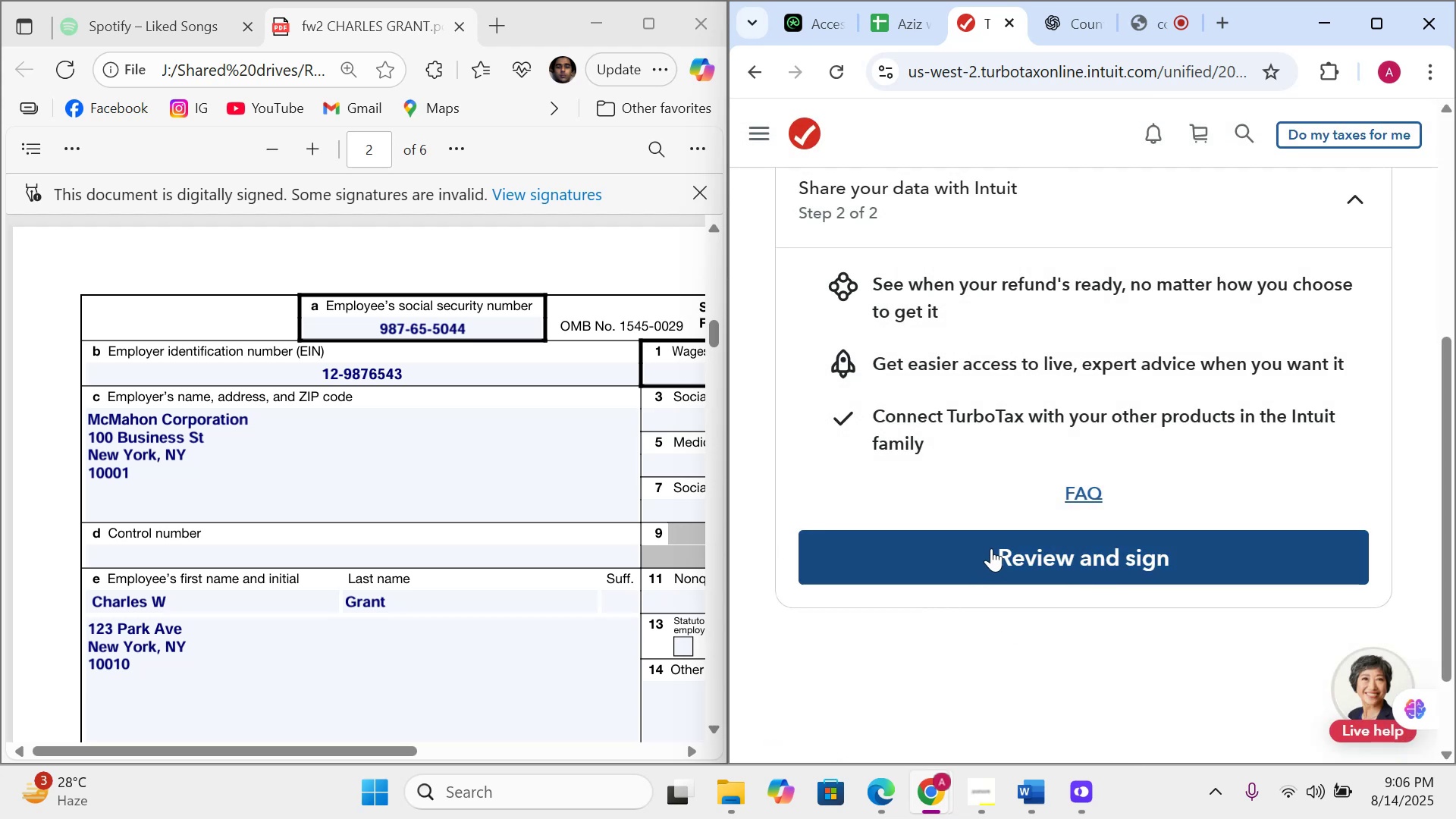 
left_click([1000, 544])
 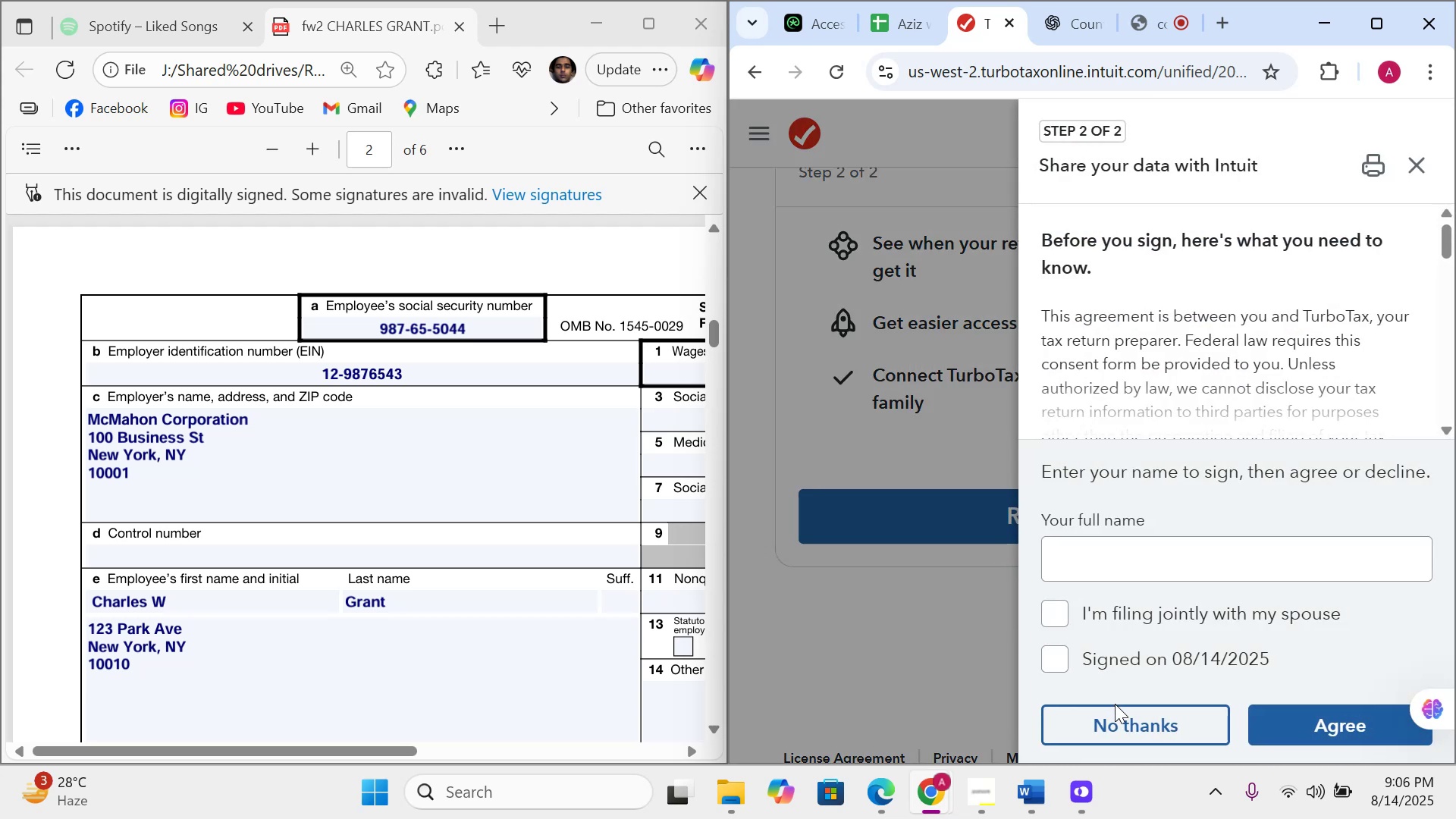 
left_click([1117, 705])
 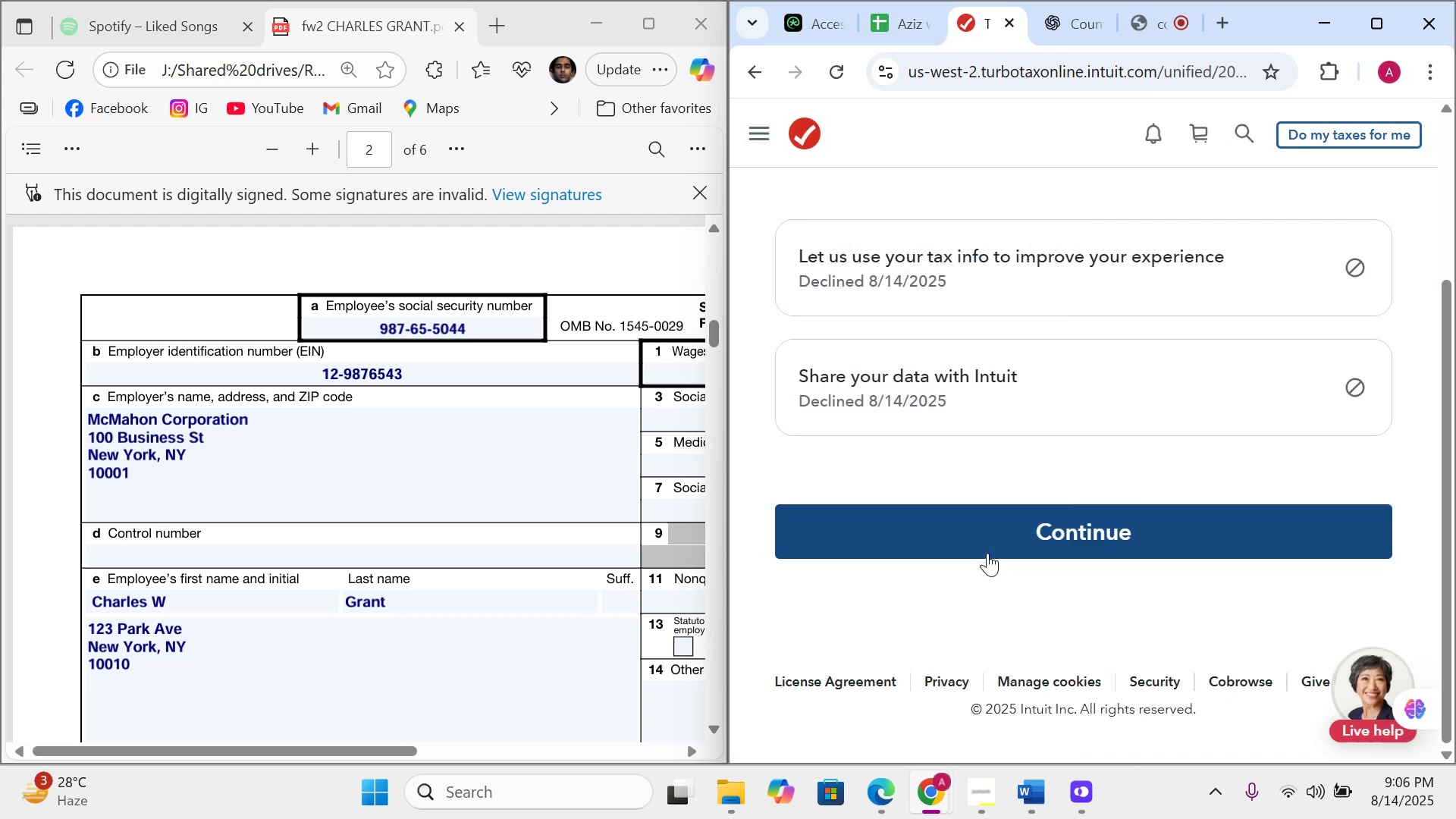 
left_click([987, 553])
 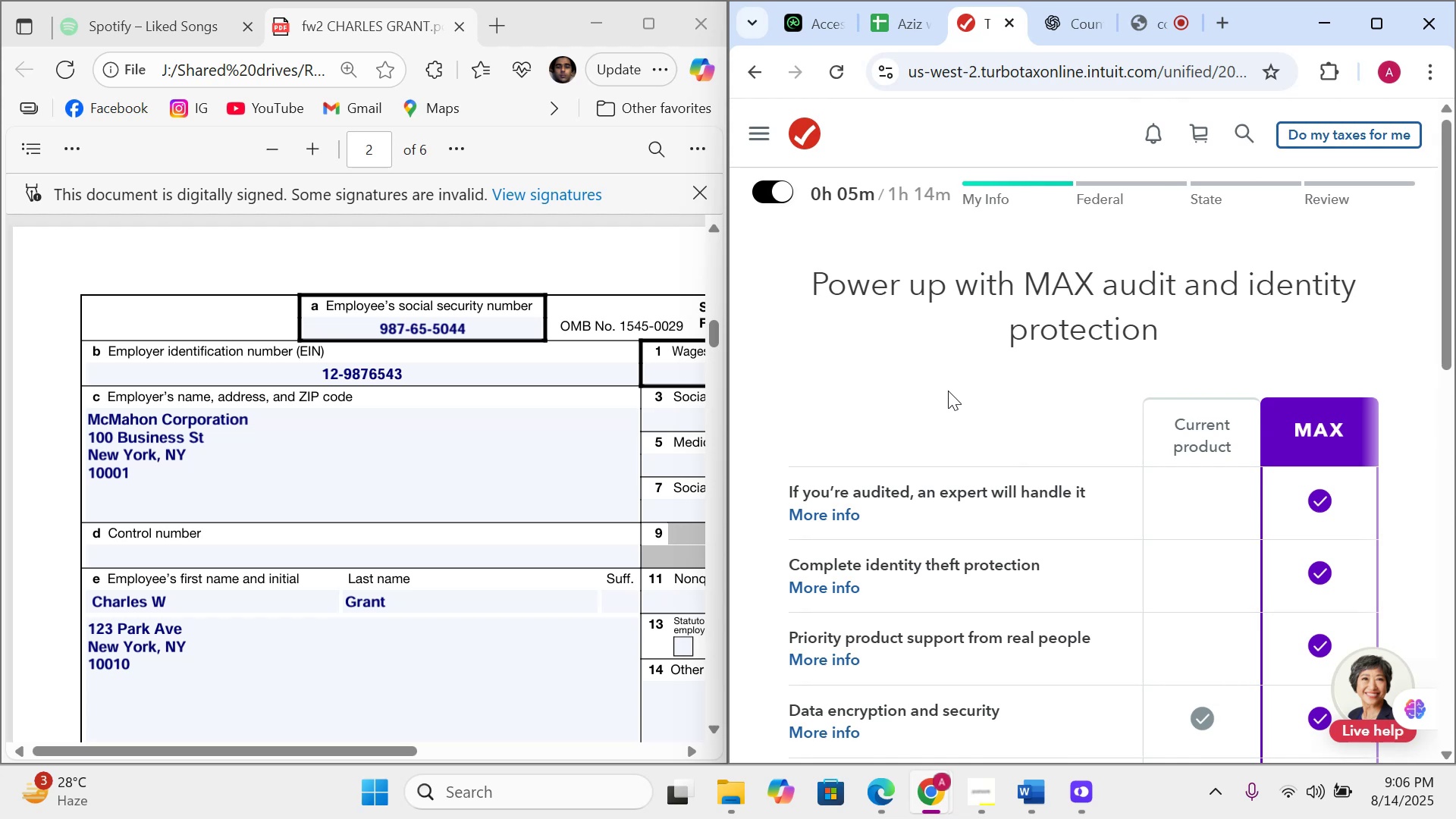 
wait(30.62)
 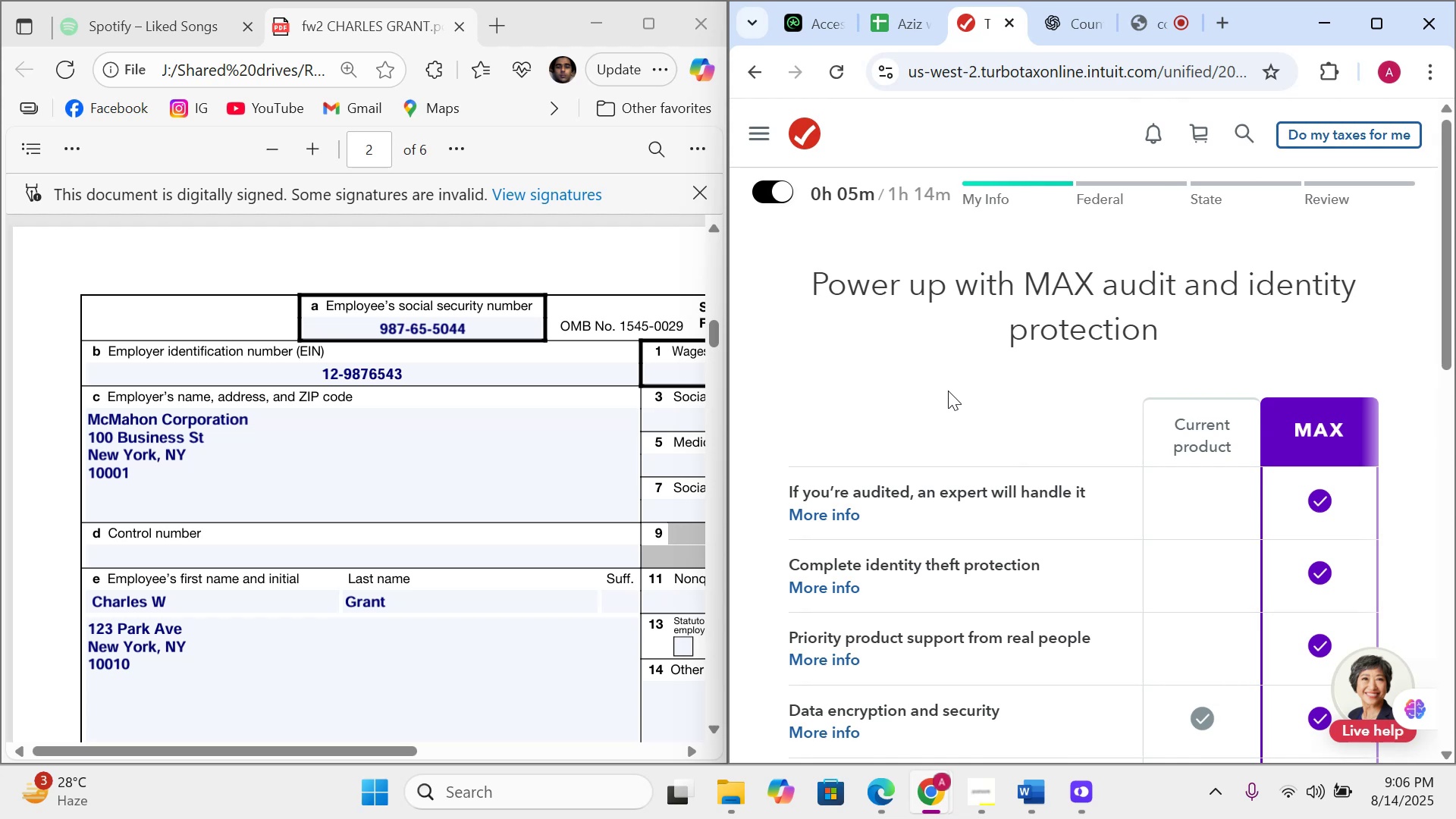 
scroll: coordinate [1141, 620], scroll_direction: down, amount: 17.0
 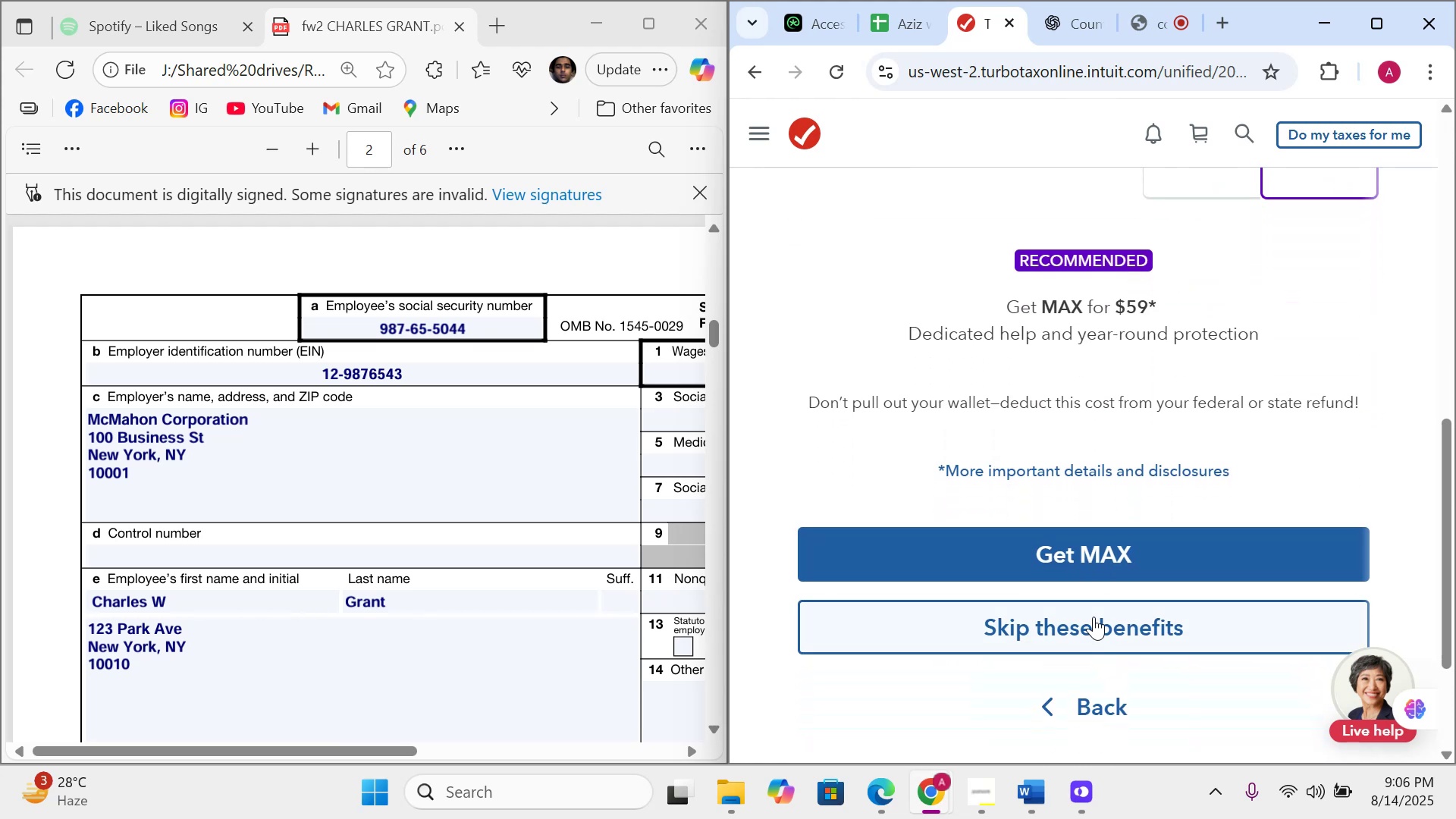 
left_click([1090, 623])
 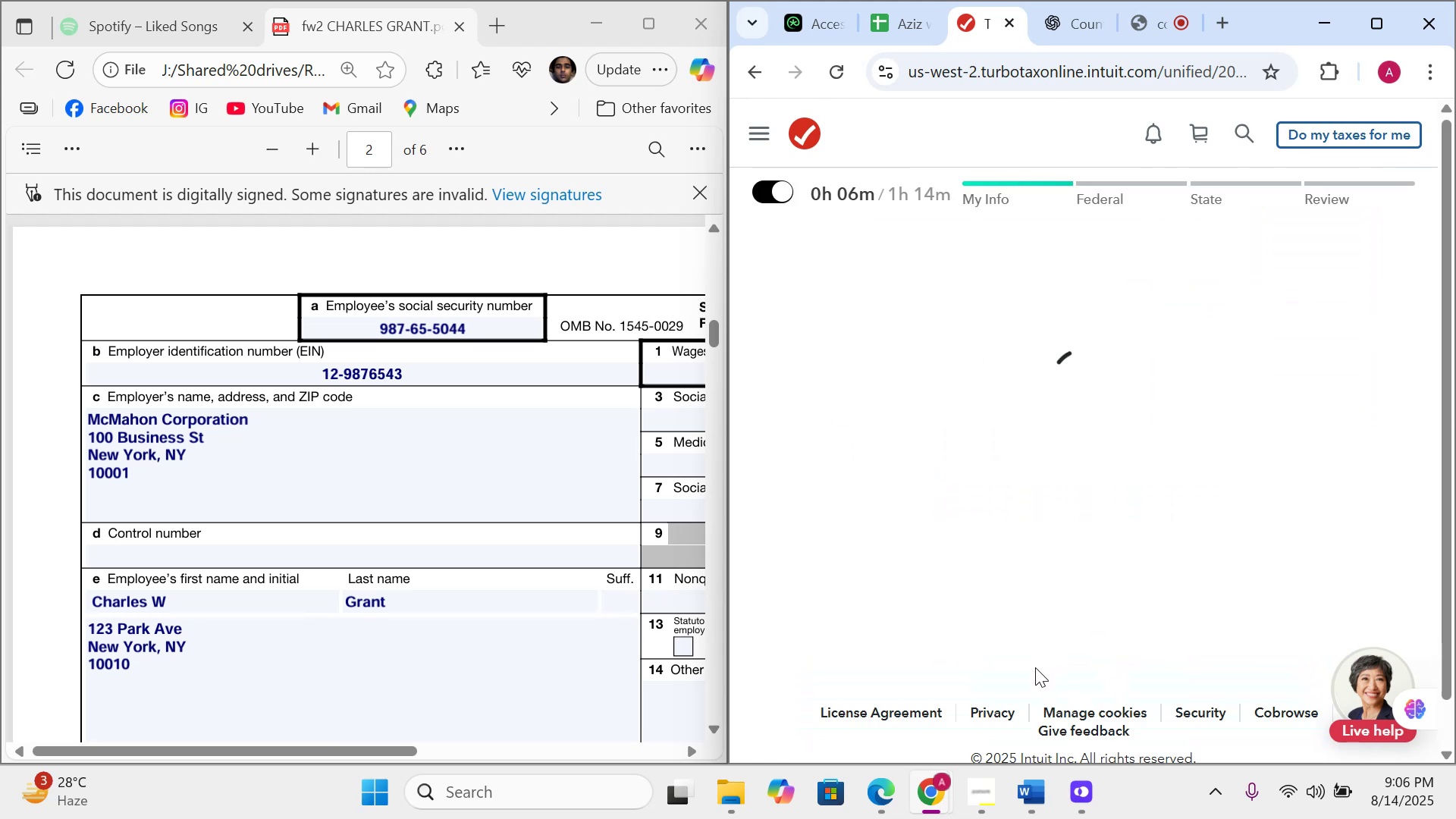 
mouse_move([847, 569])
 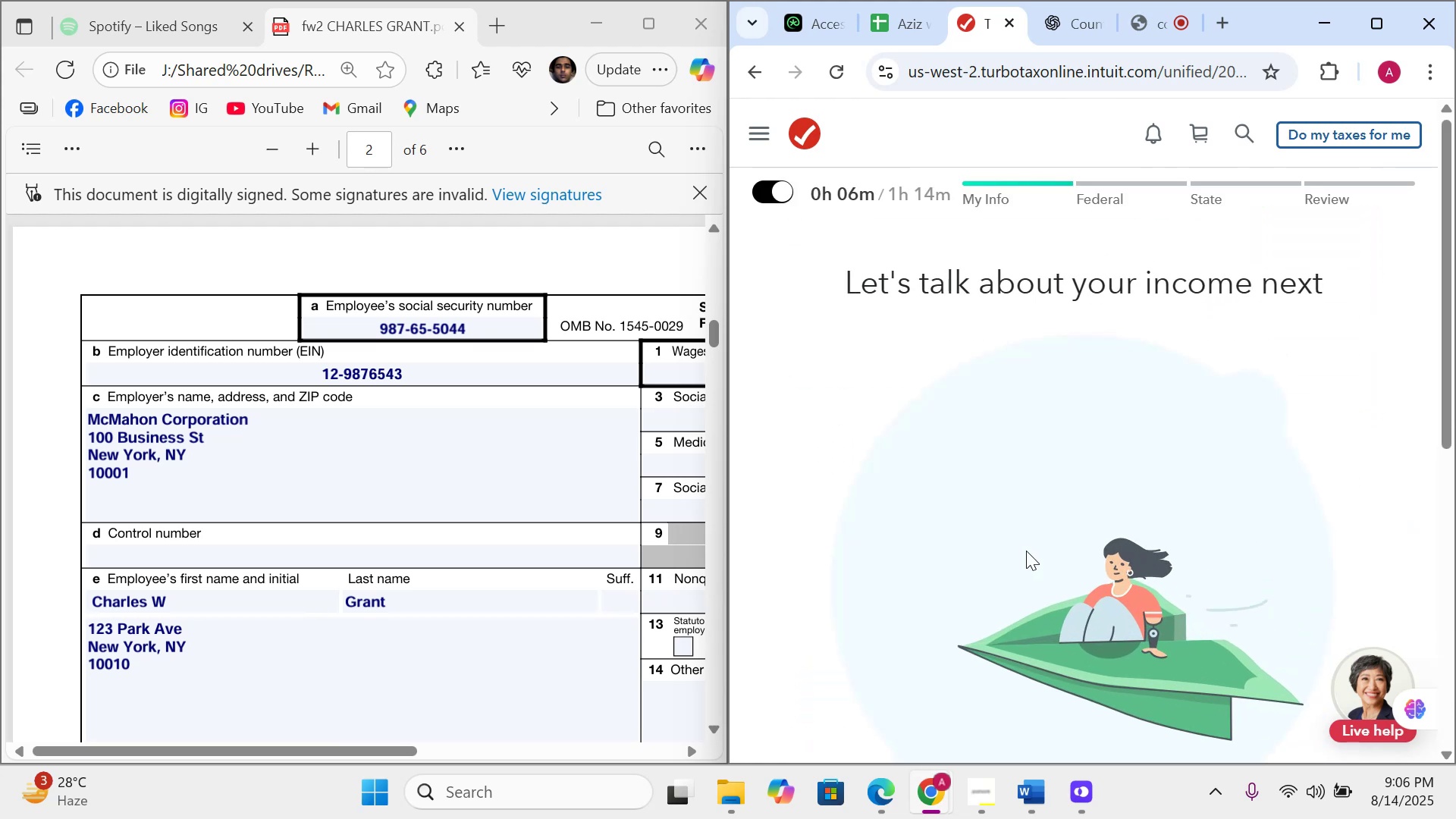 
scroll: coordinate [1020, 537], scroll_direction: down, amount: 17.0
 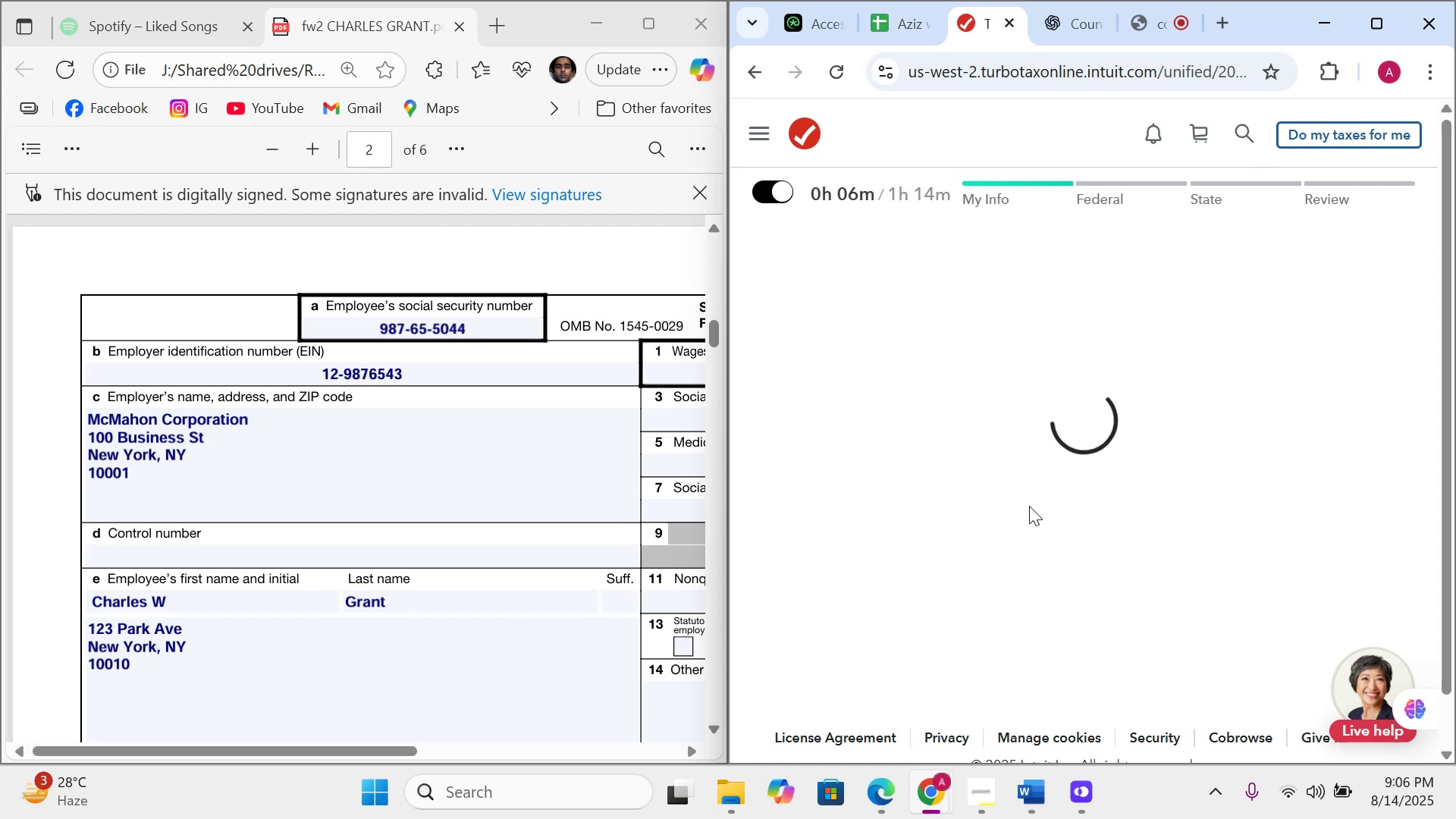 
mouse_move([933, 397])
 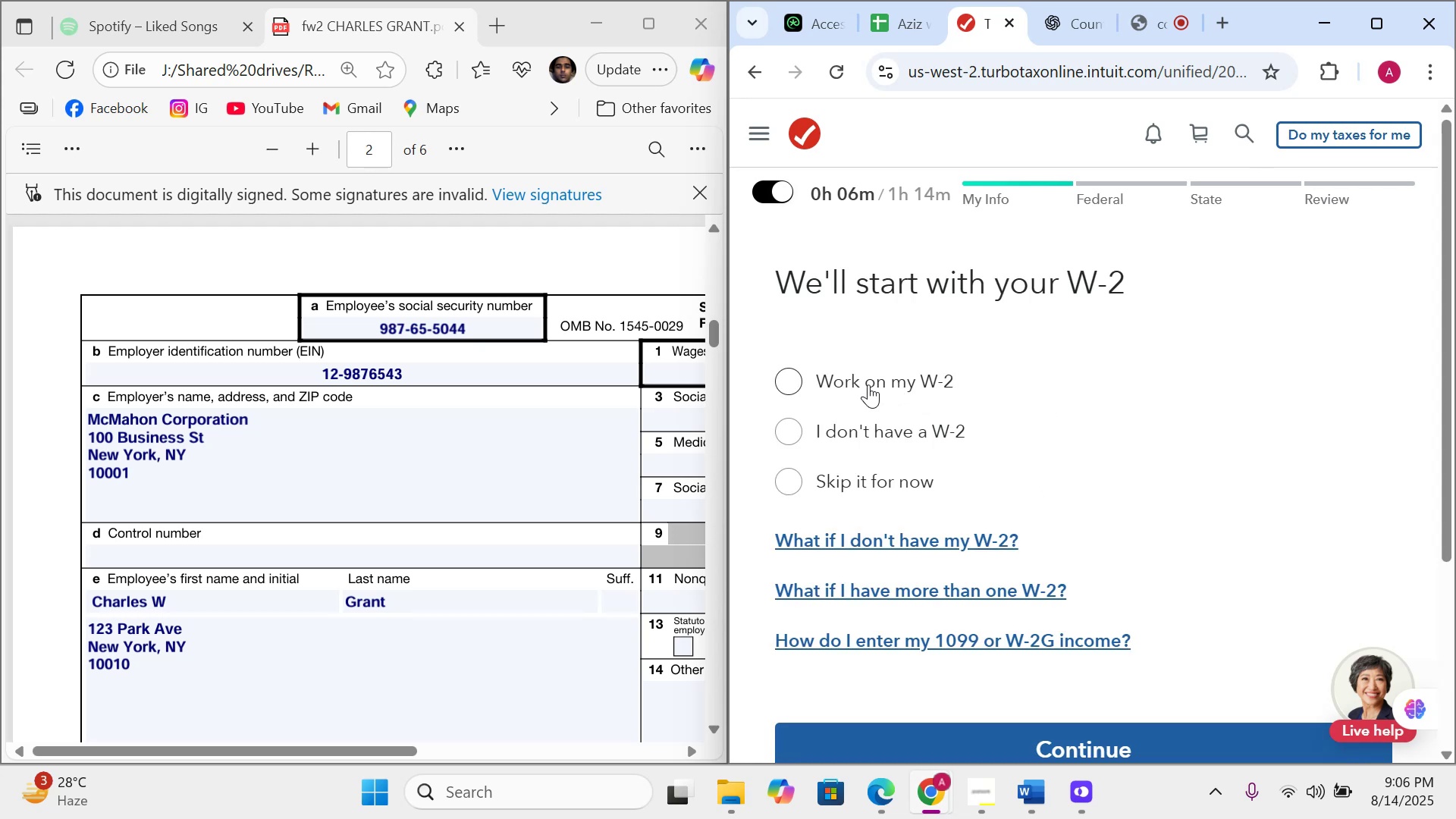 
left_click([861, 381])
 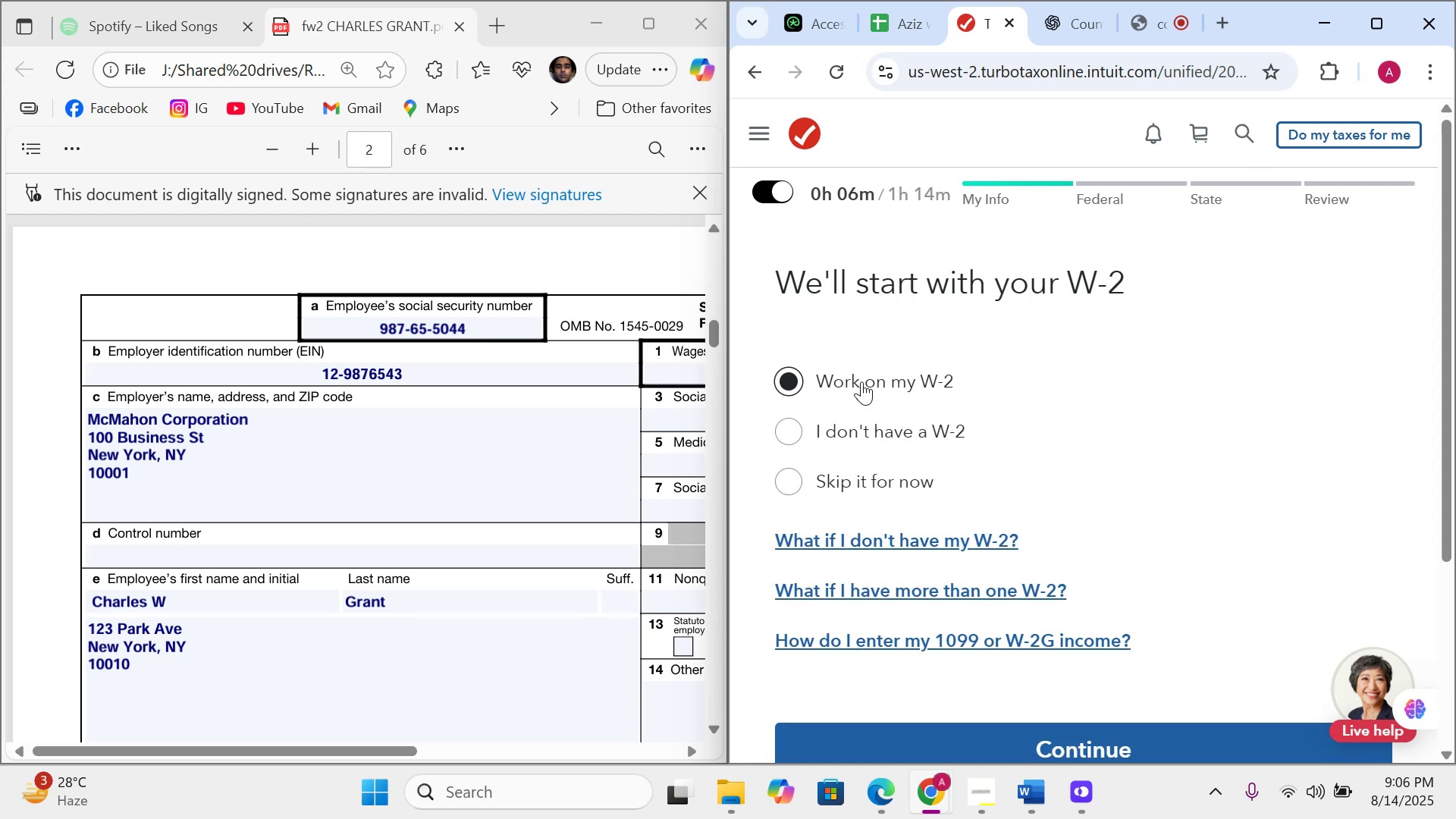 
scroll: coordinate [870, 387], scroll_direction: down, amount: 7.0
 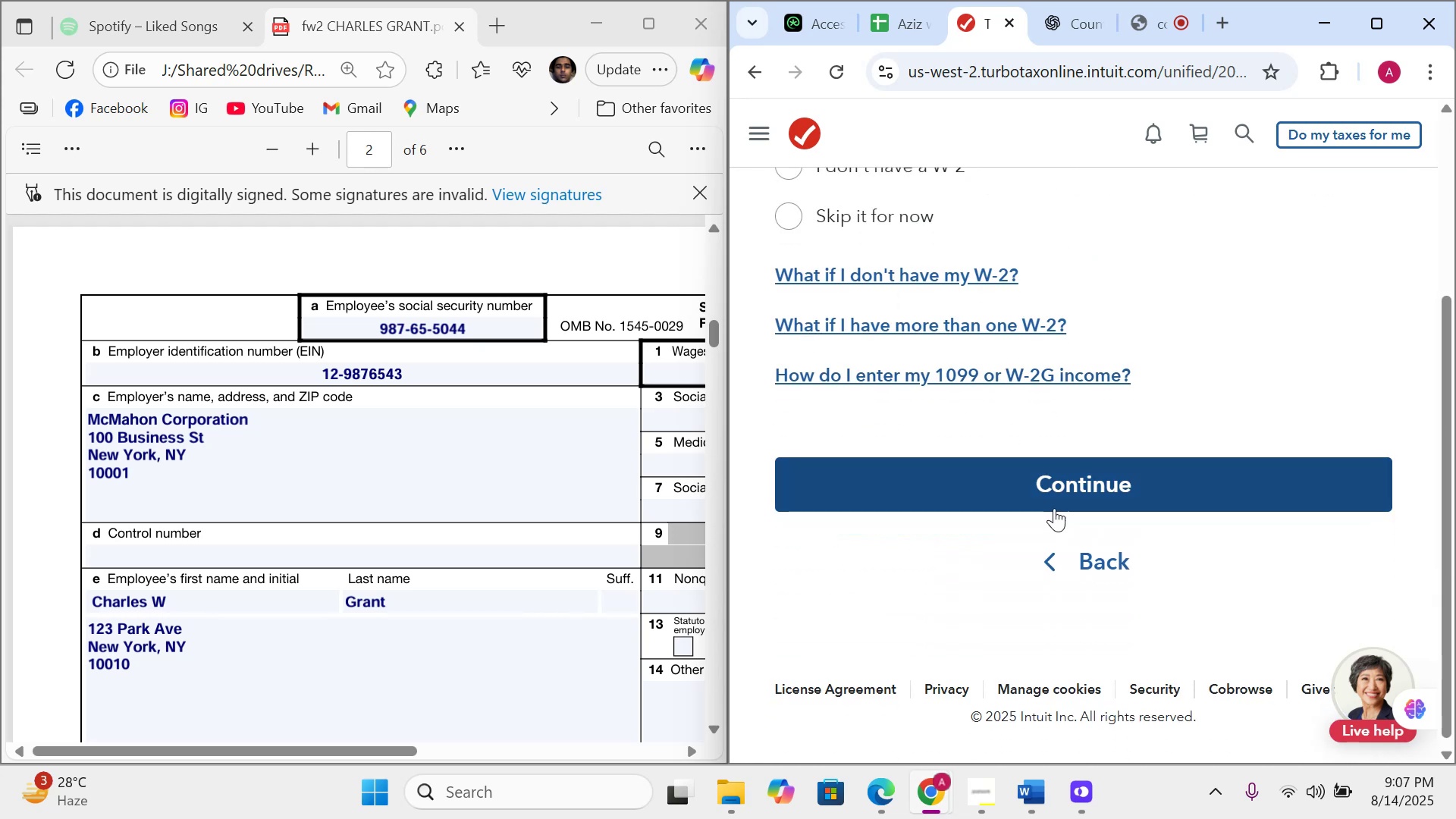 
left_click([1055, 498])
 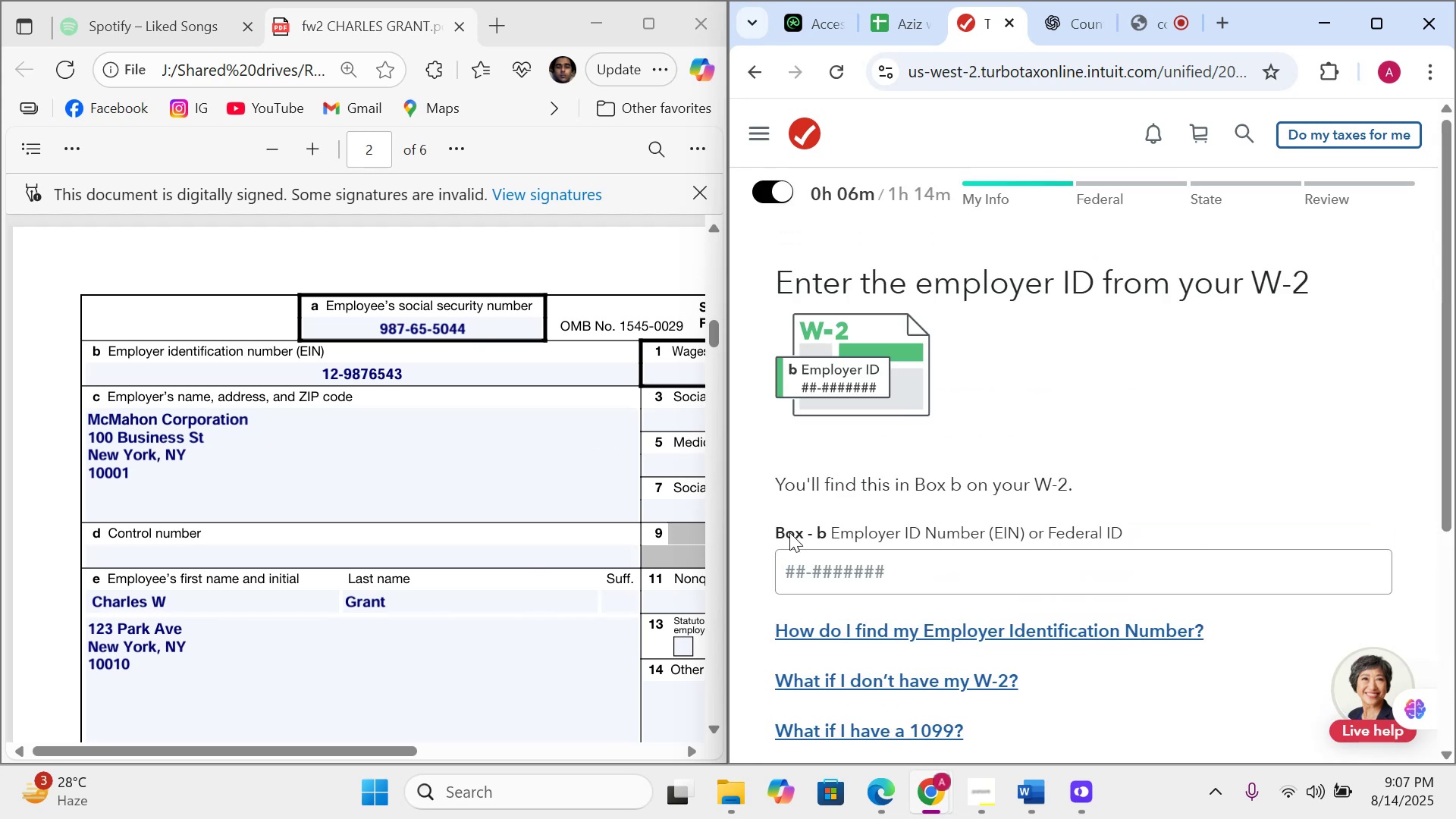 
left_click([861, 570])
 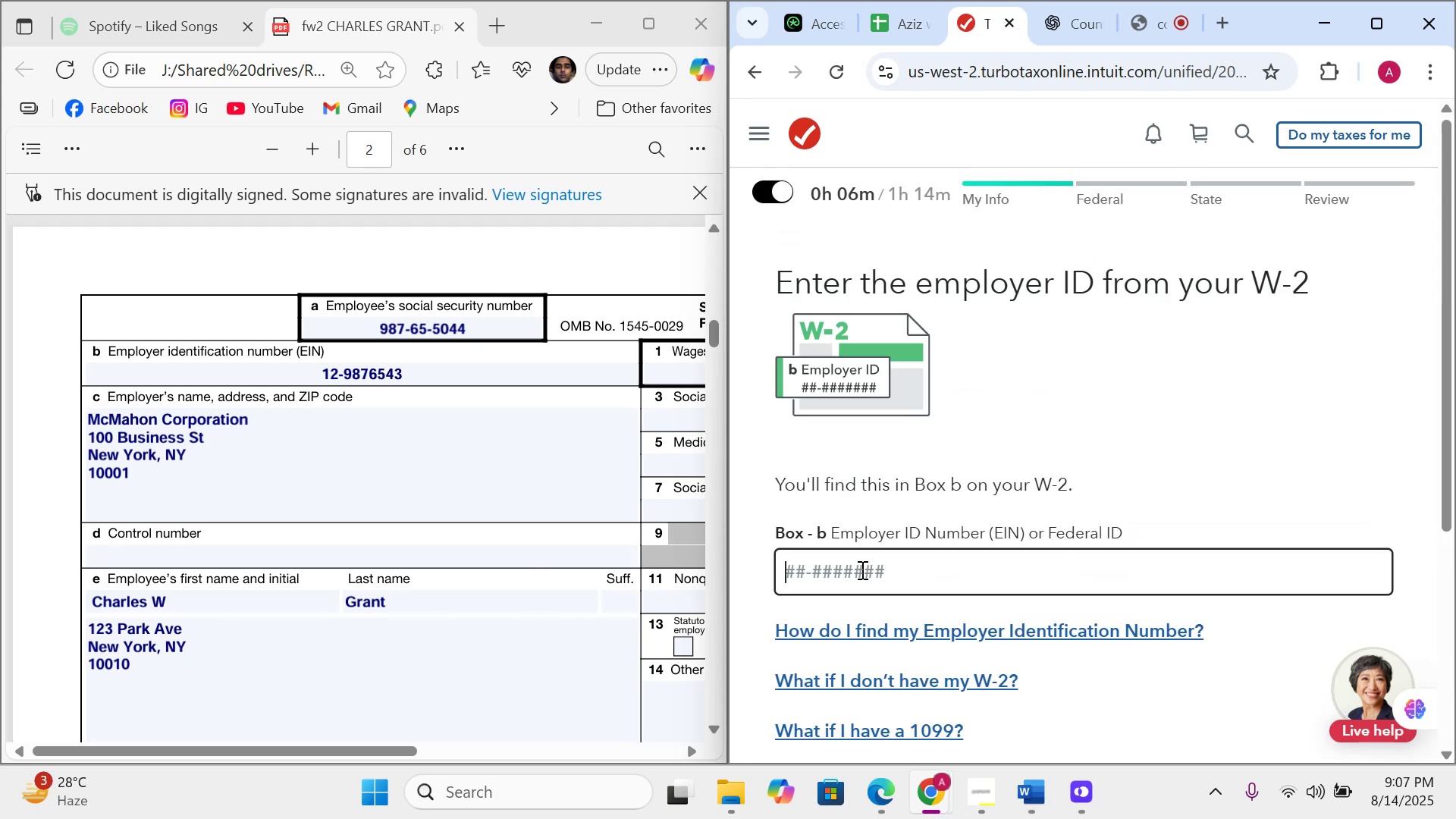 
type(1234567)
 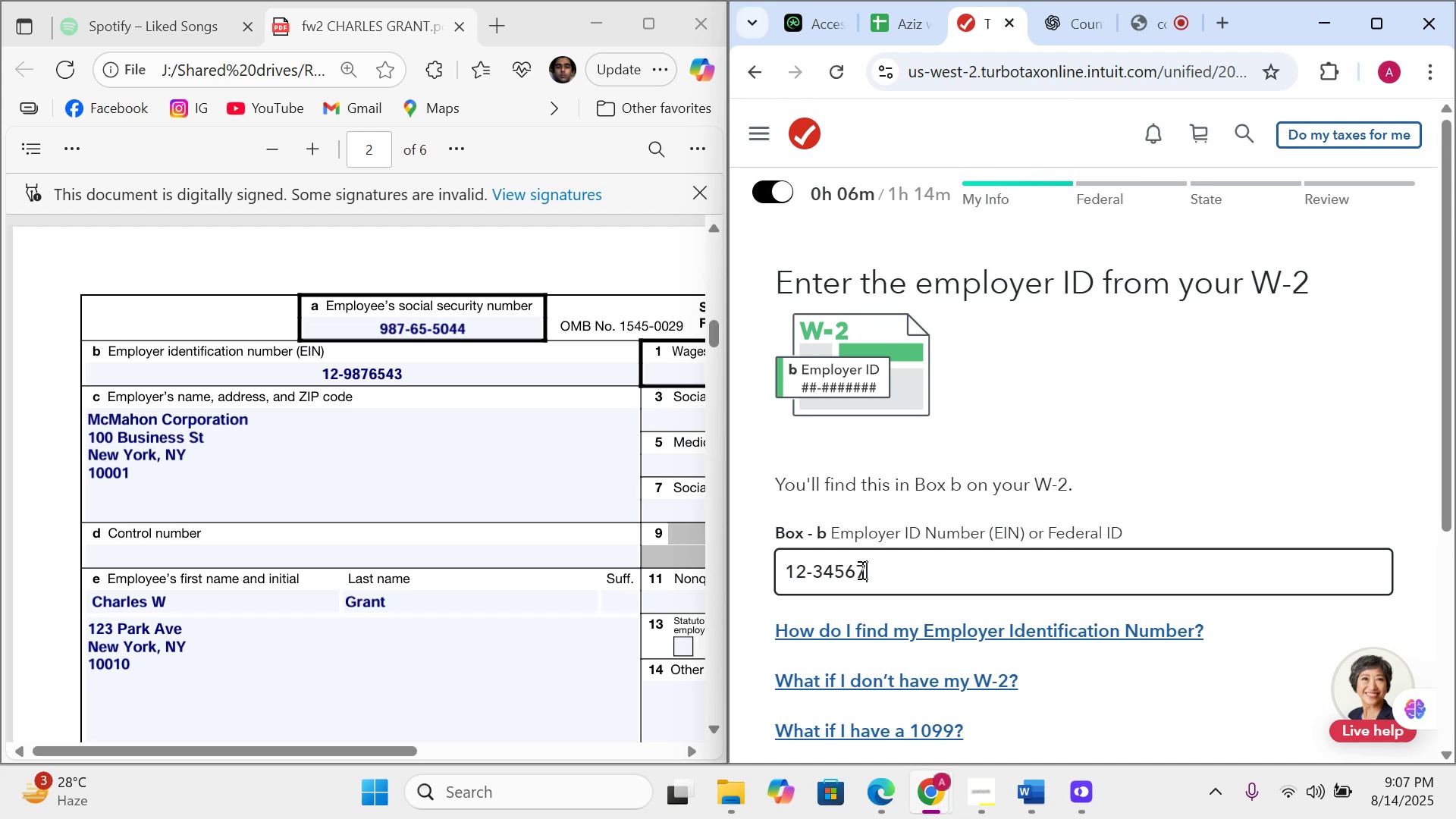 
key(Backspace)
type(129876543)
 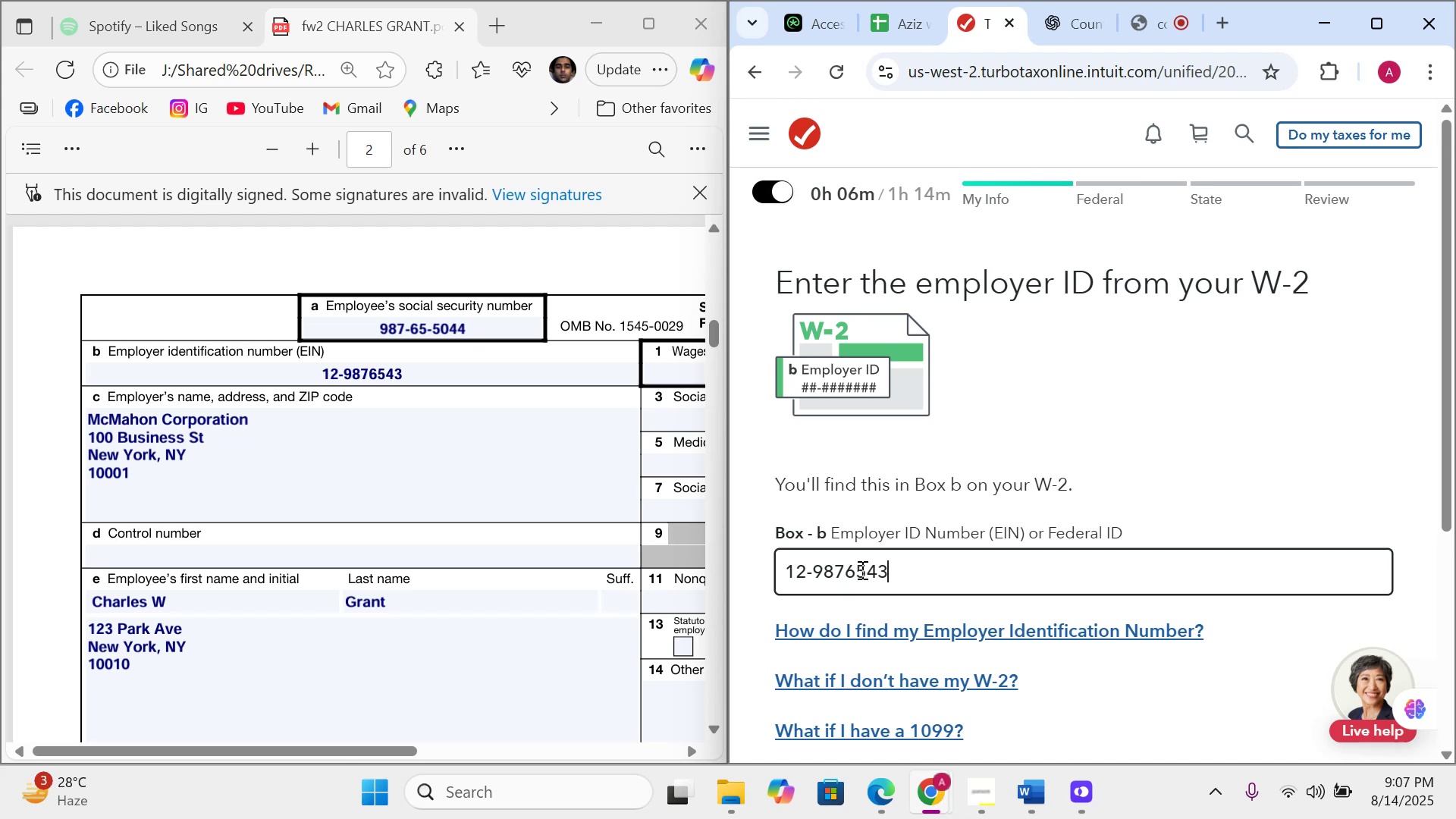 
left_click_drag(start_coordinate=[1455, 367], to_coordinate=[1455, 431])
 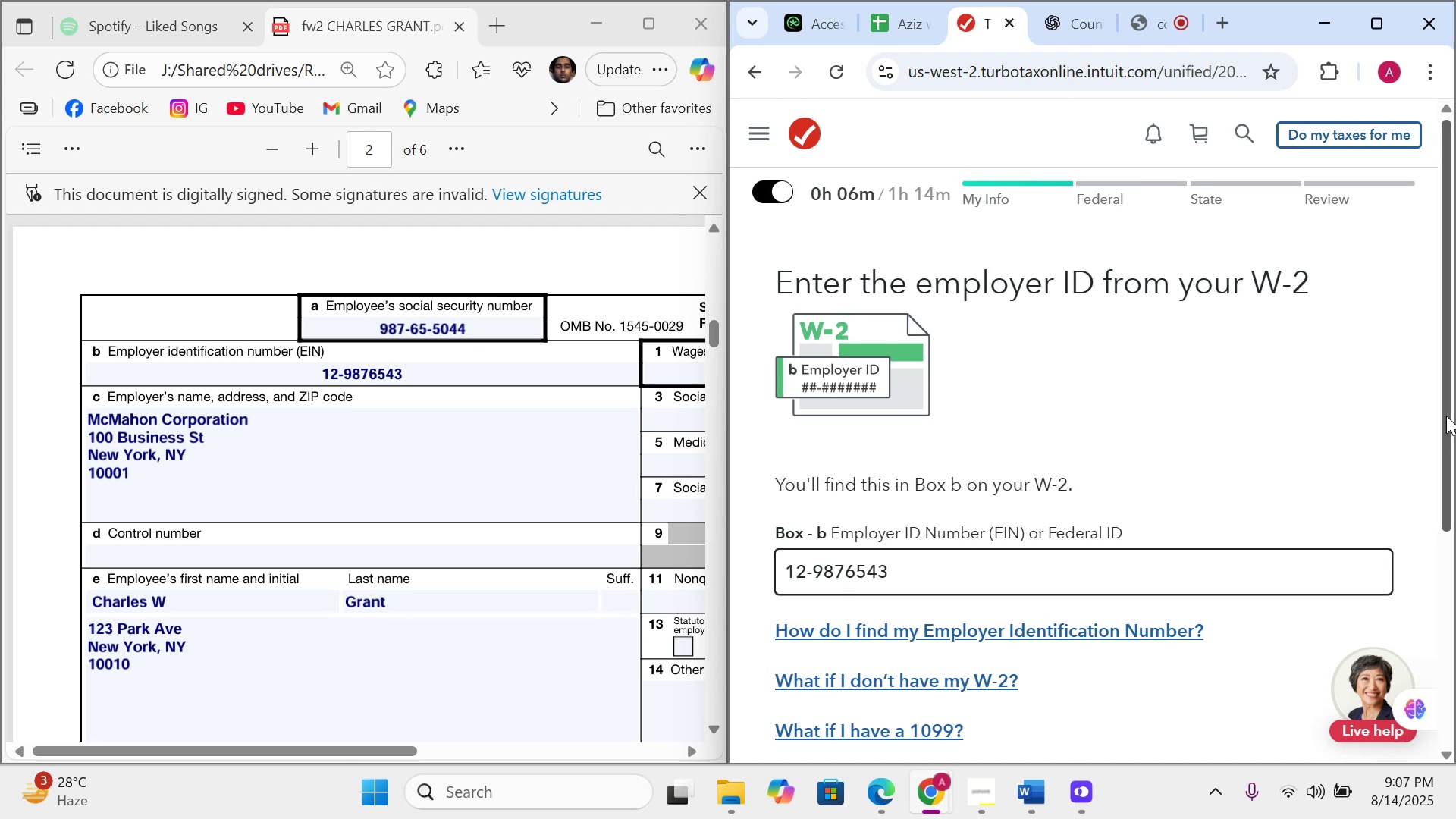 
left_click_drag(start_coordinate=[1446, 416], to_coordinate=[1454, 485])
 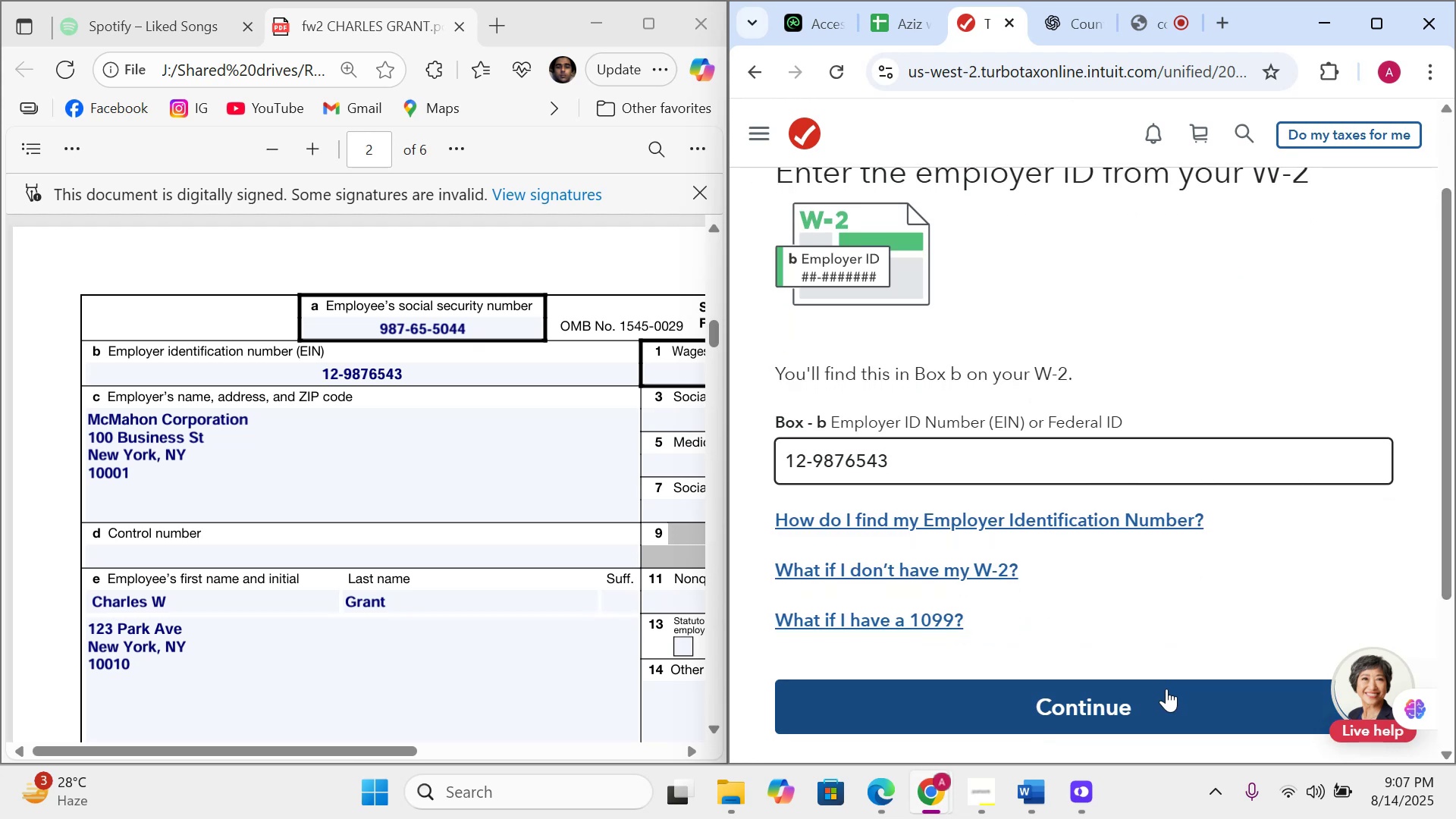 
left_click([1166, 689])
 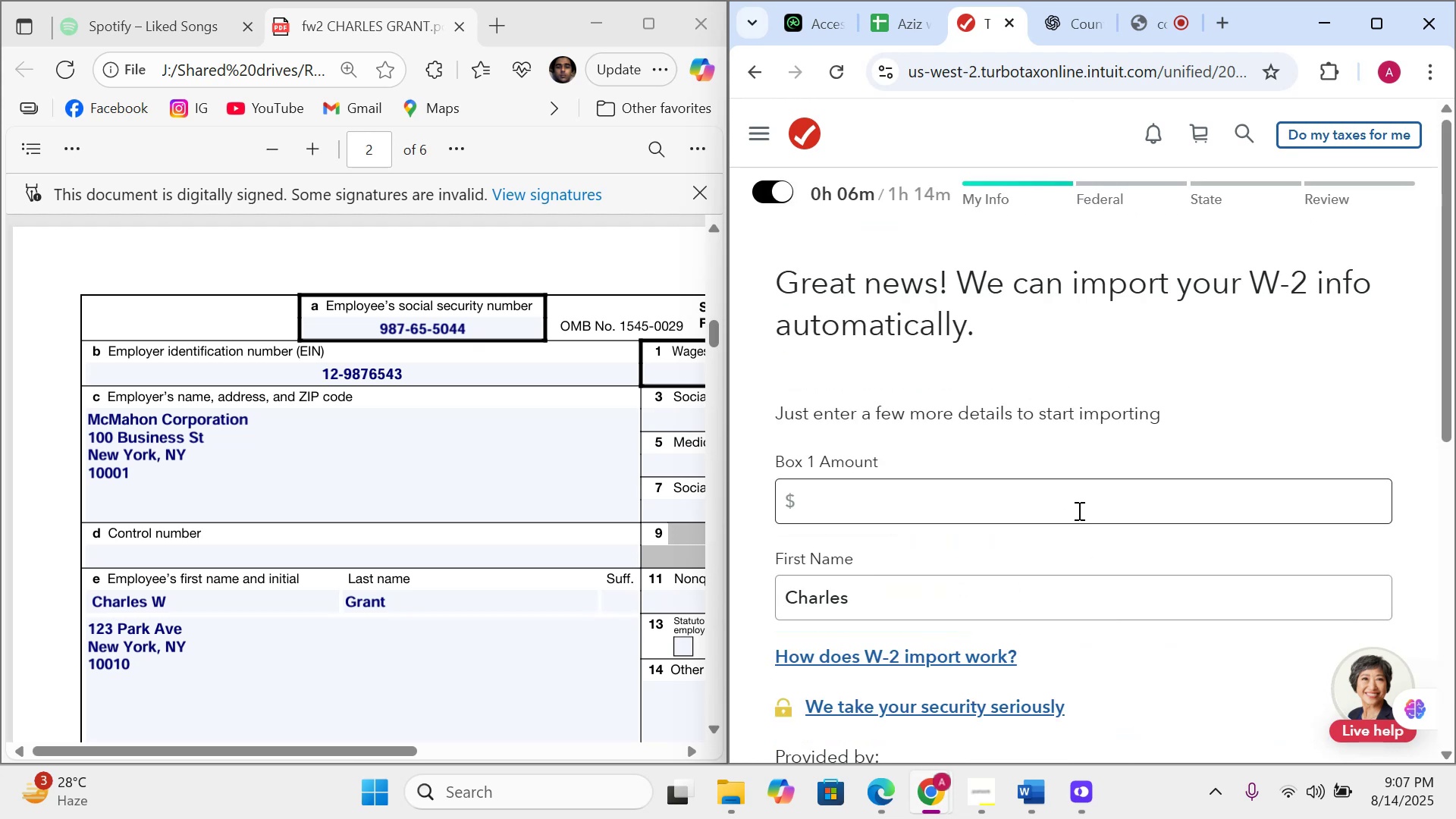 
left_click([1075, 506])
 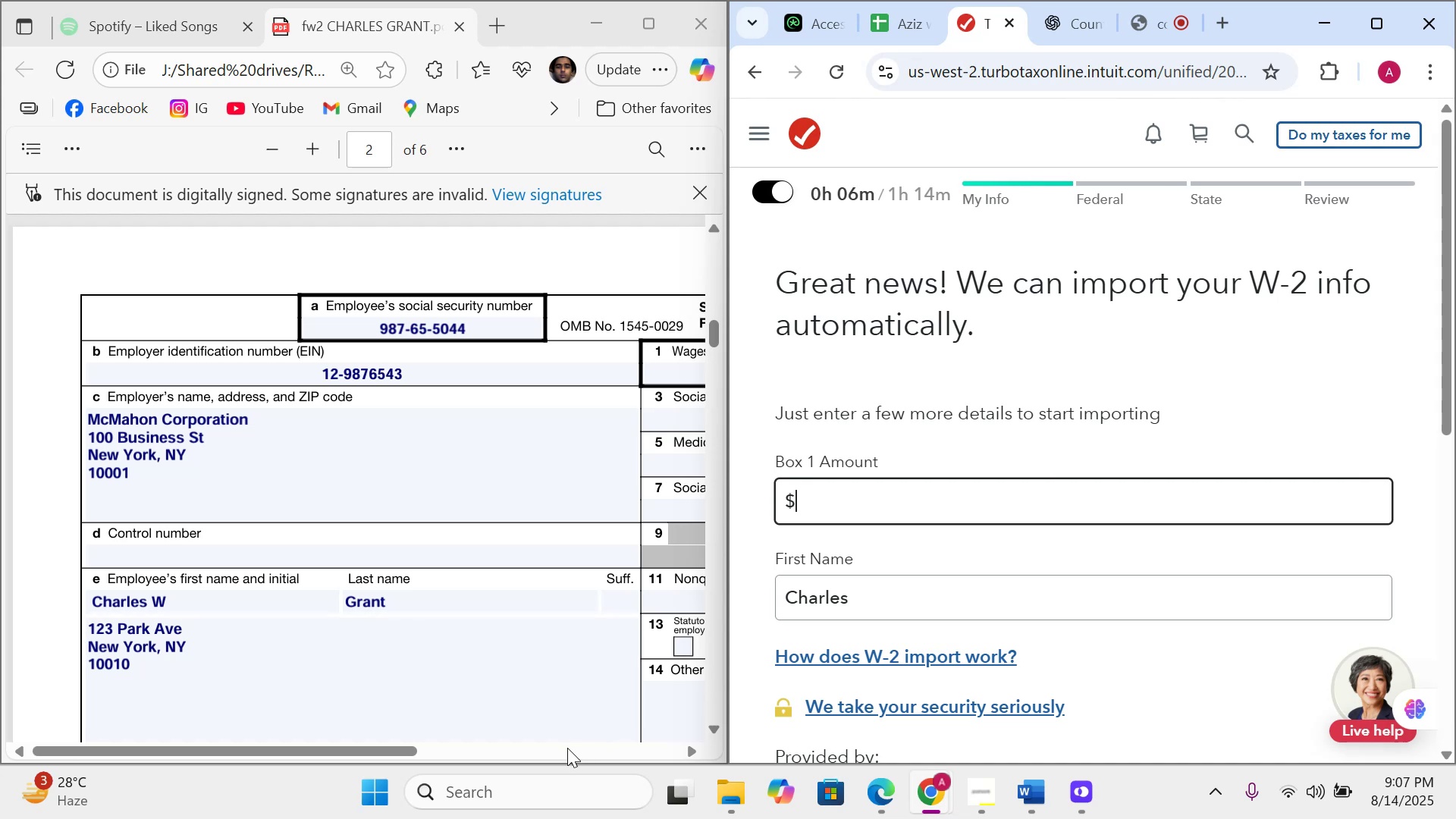 
left_click([560, 750])
 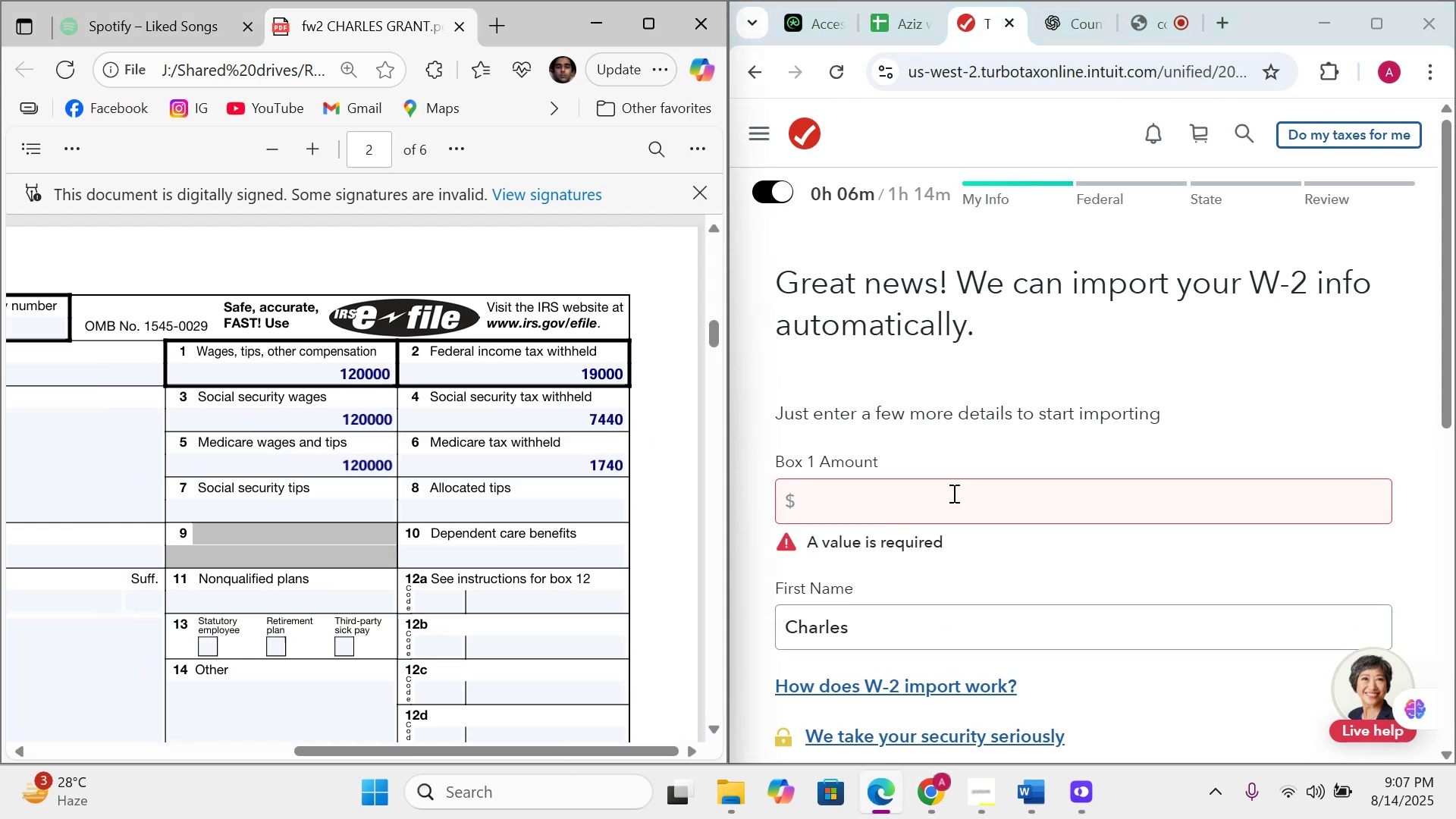 
left_click([952, 494])
 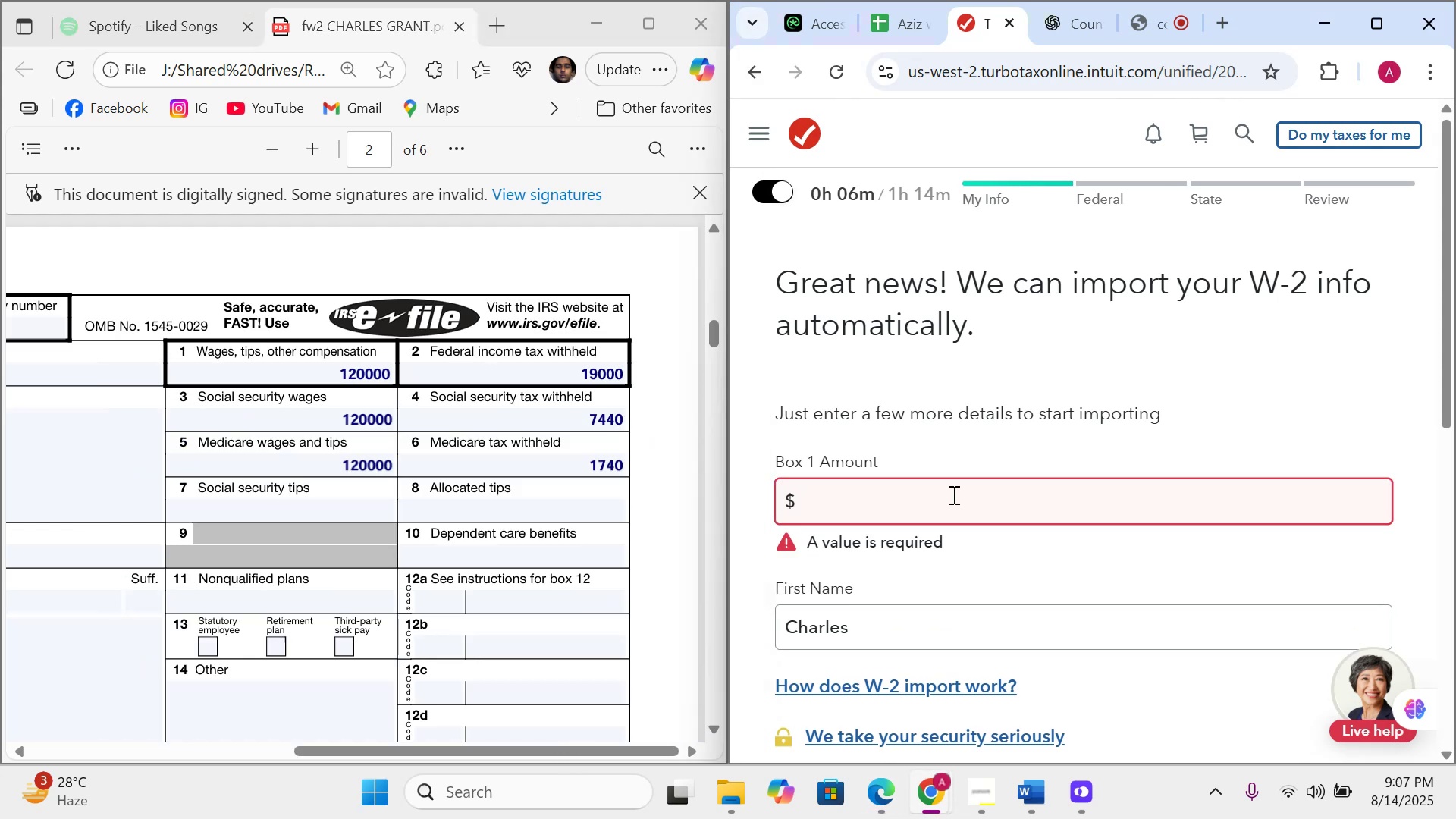 
type(120000)
 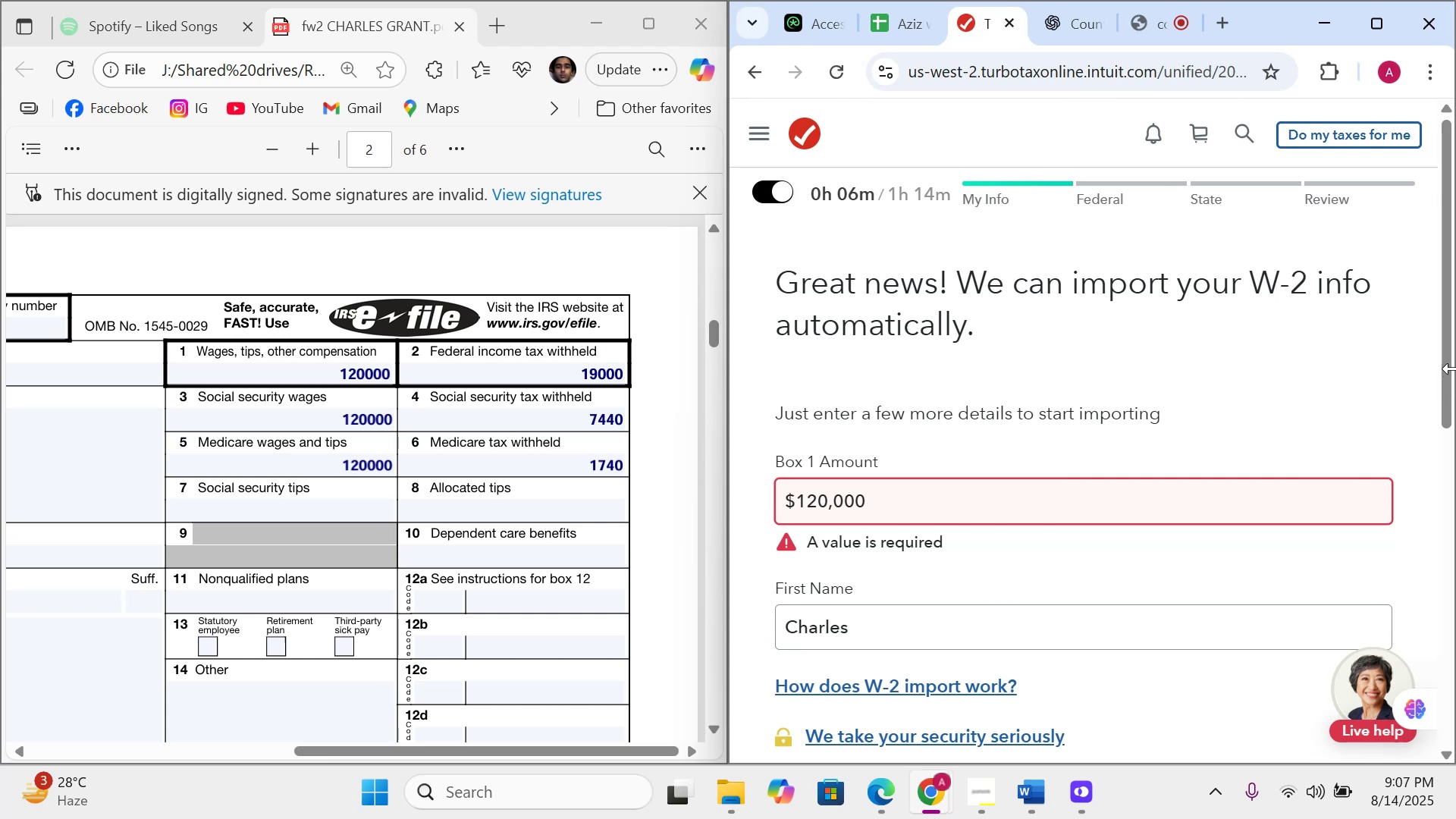 
left_click_drag(start_coordinate=[1444, 358], to_coordinate=[1436, 604])
 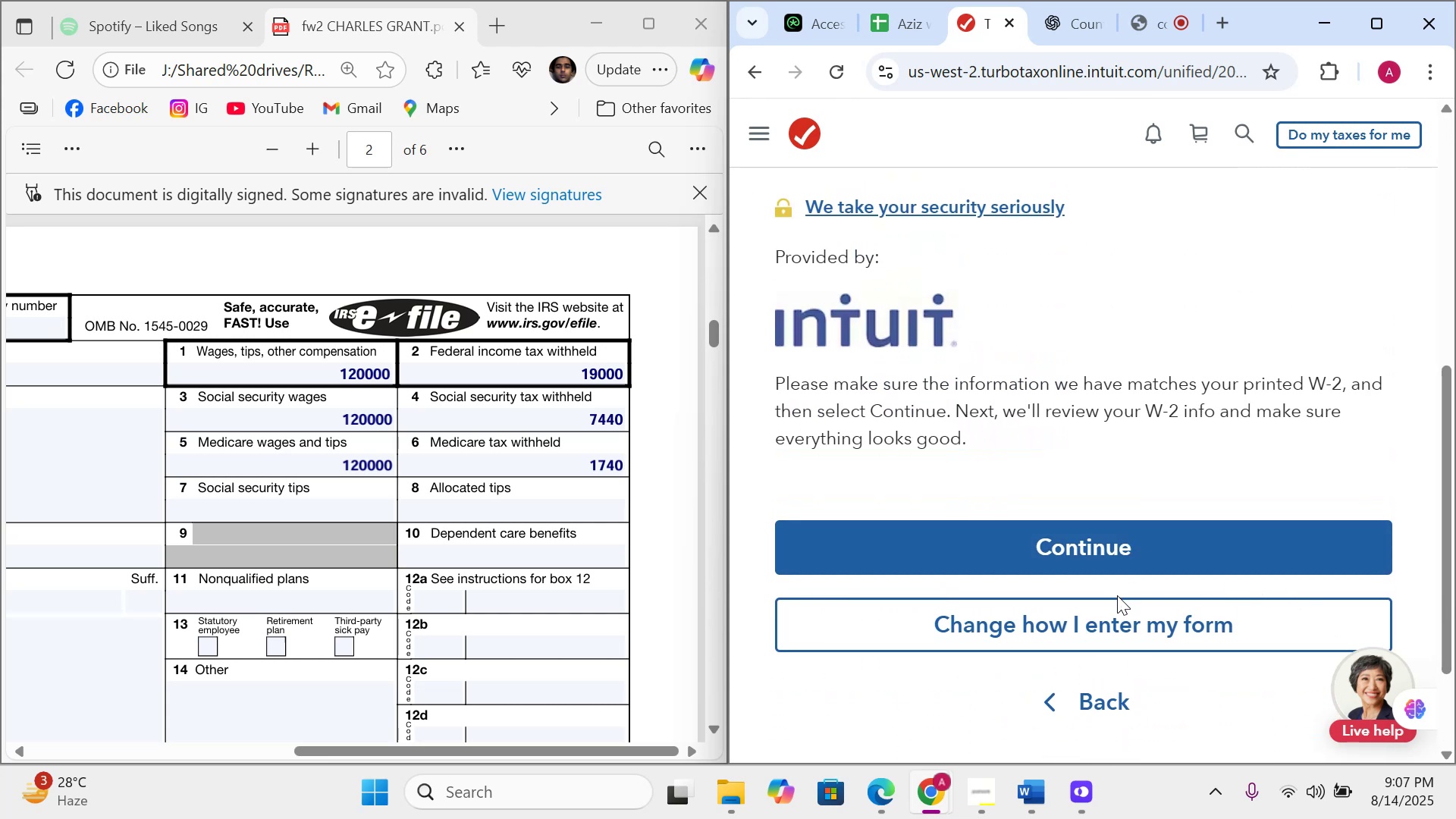 
wait(5.3)
 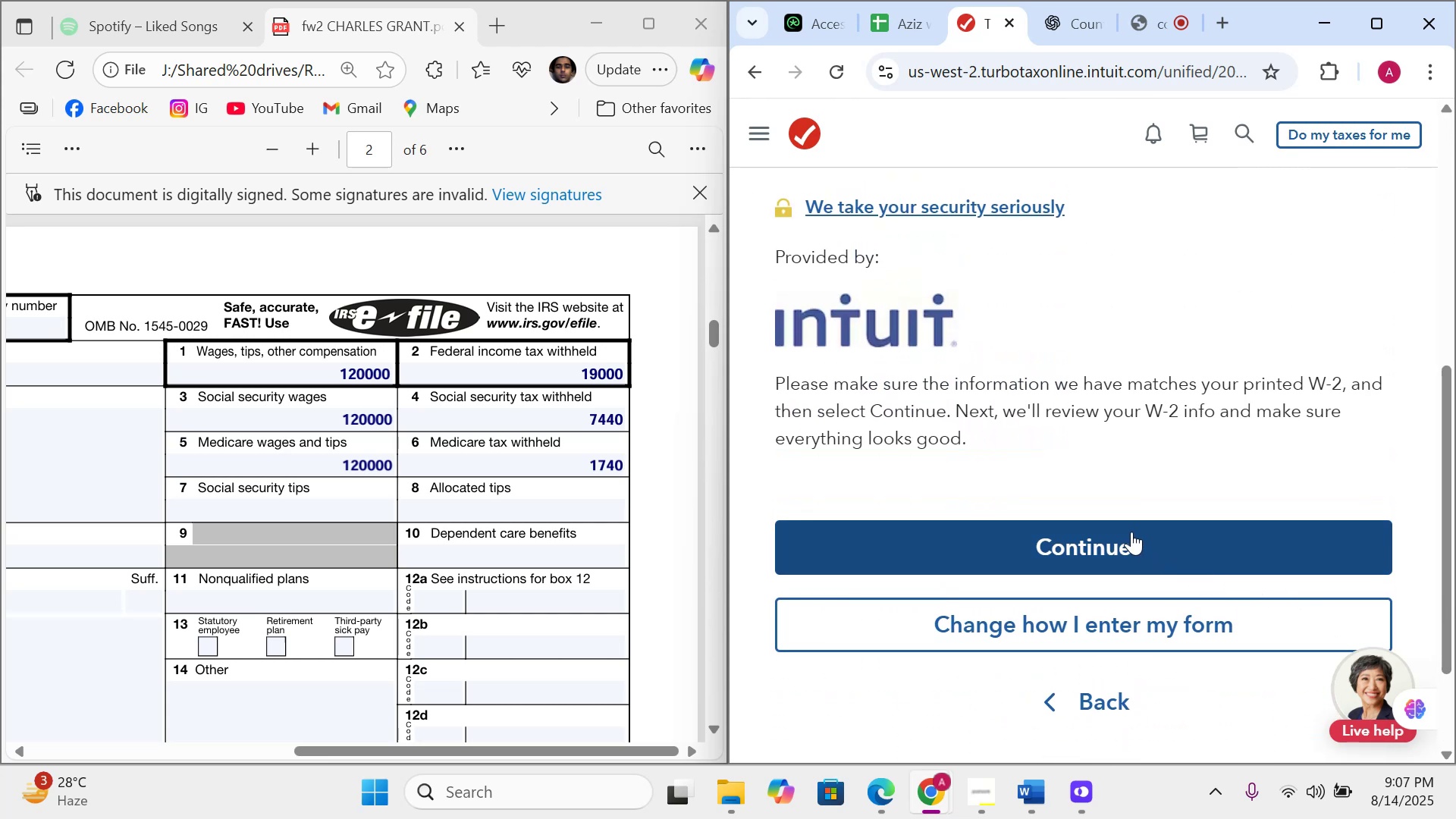 
left_click([1117, 610])
 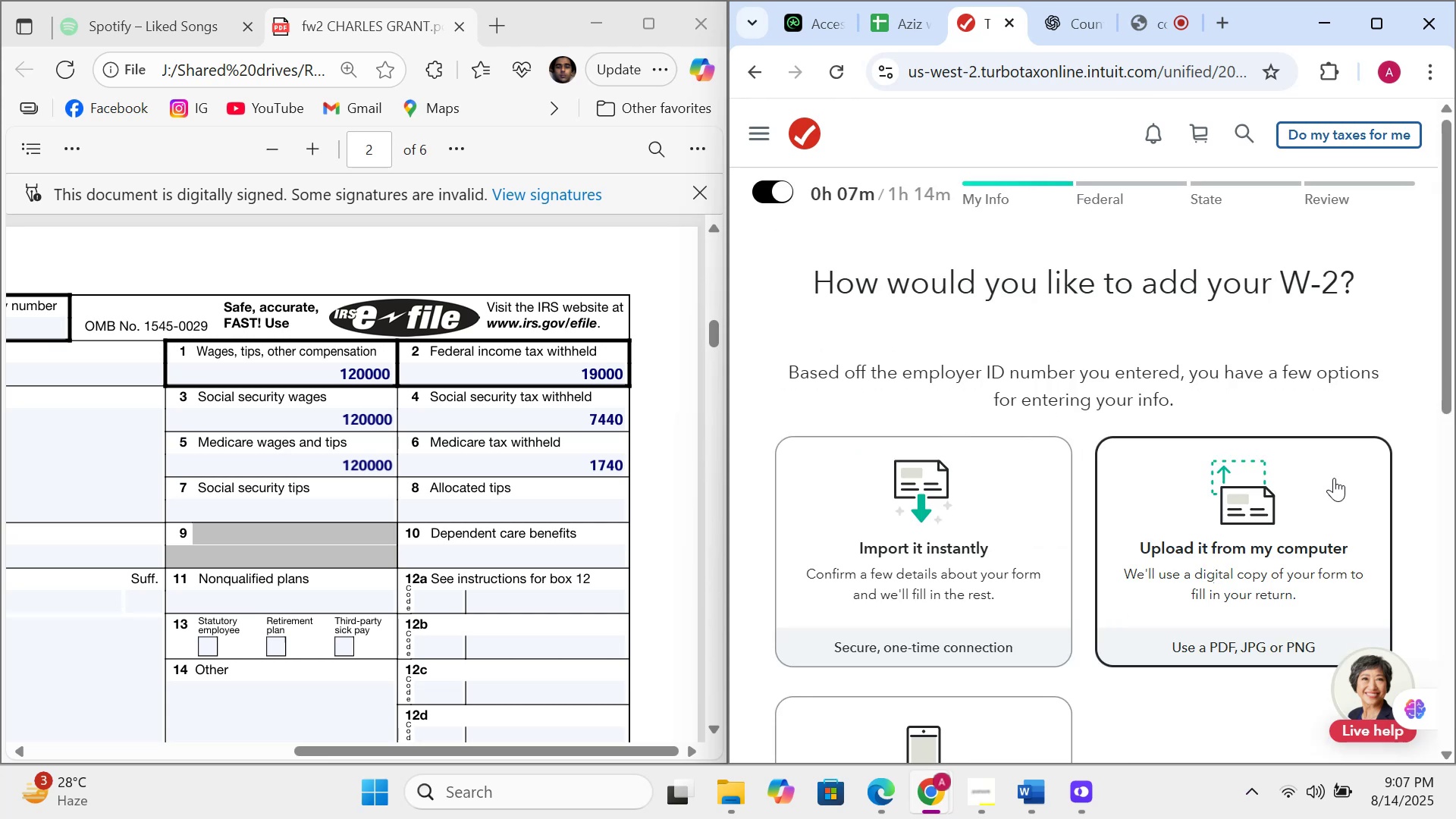 
wait(5.25)
 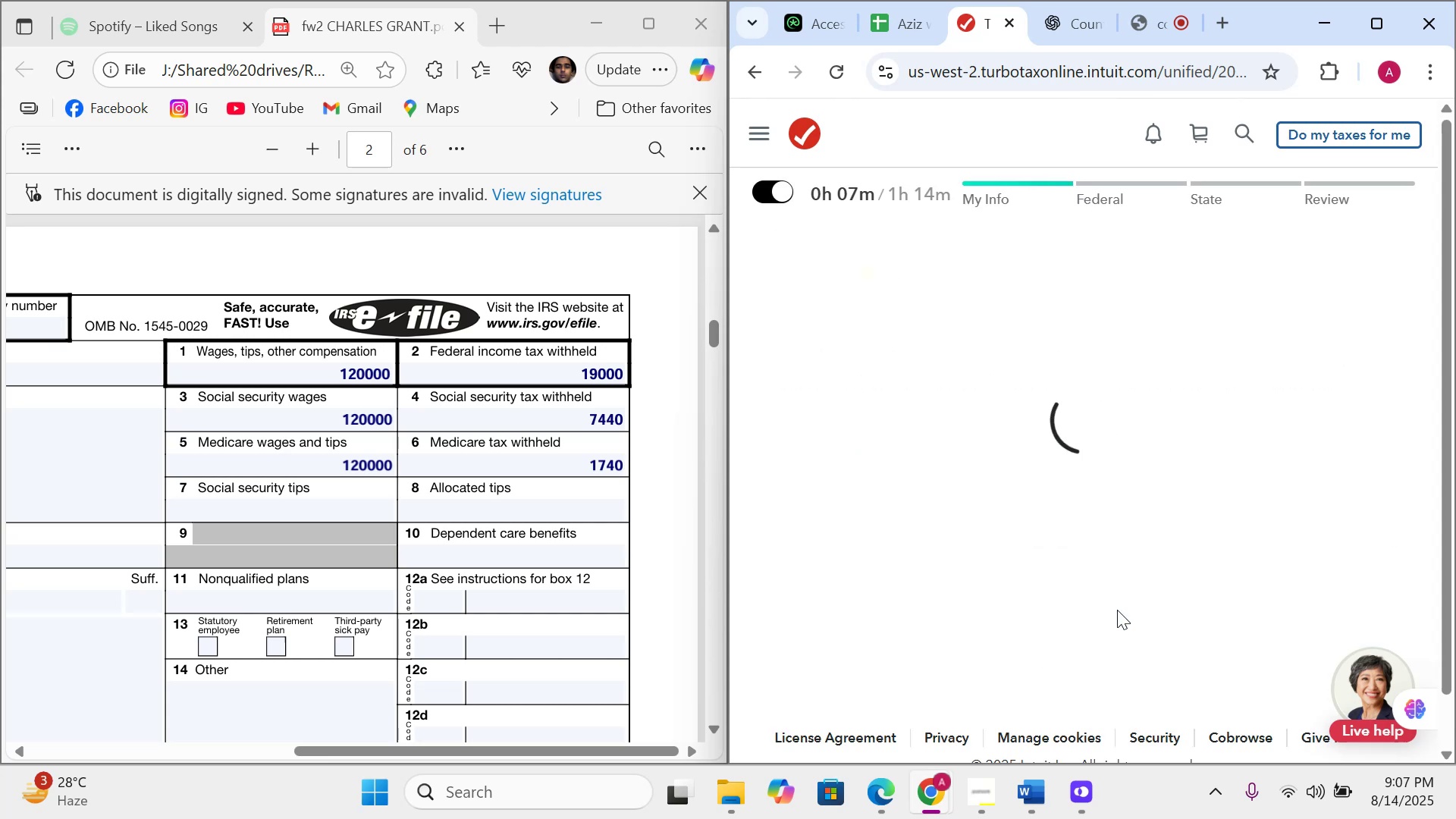 
left_click_drag(start_coordinate=[1451, 389], to_coordinate=[1455, 569])
 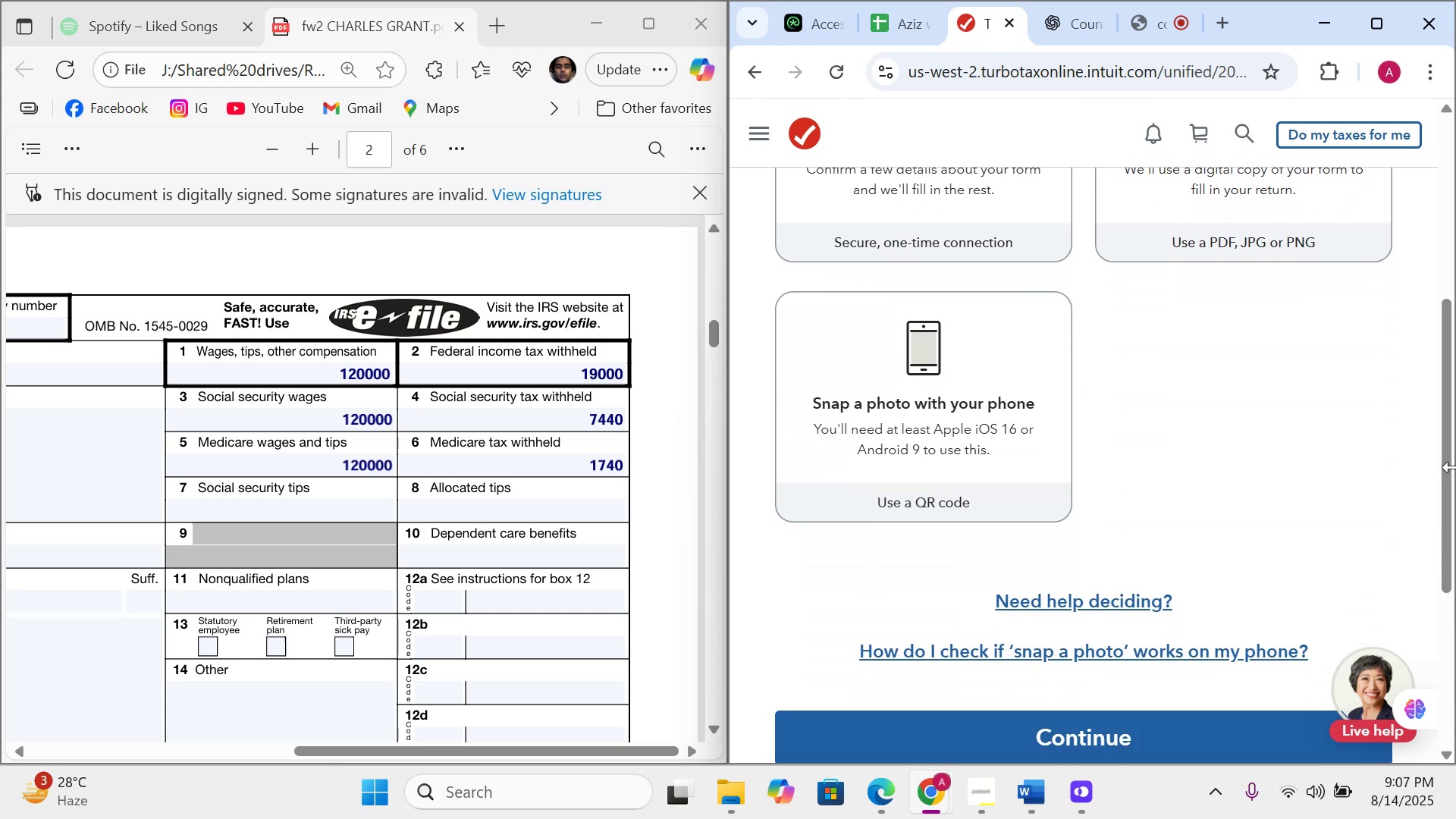 
left_click_drag(start_coordinate=[1449, 463], to_coordinate=[1455, 556])
 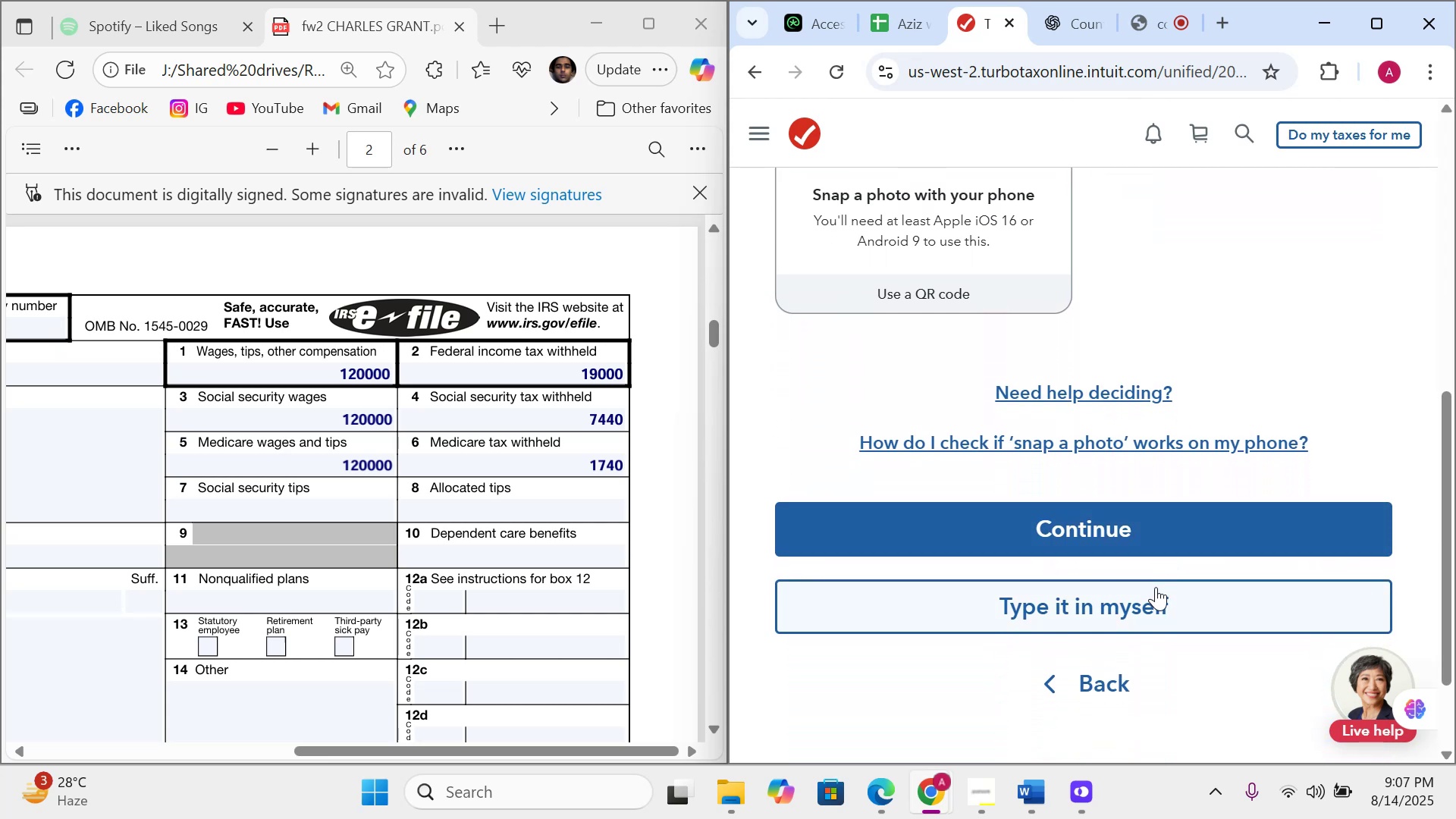 
left_click([1158, 594])
 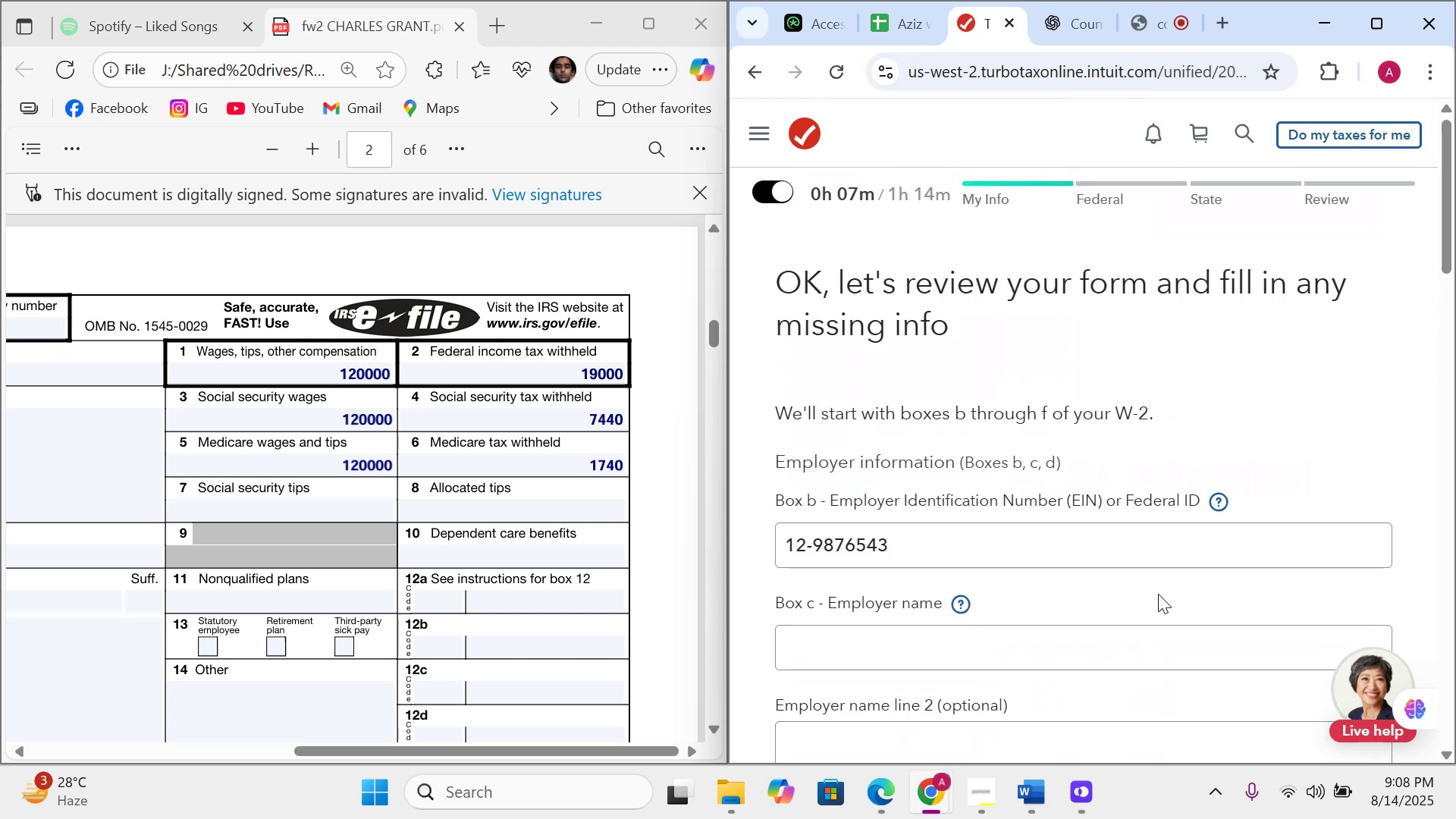 
wait(10.73)
 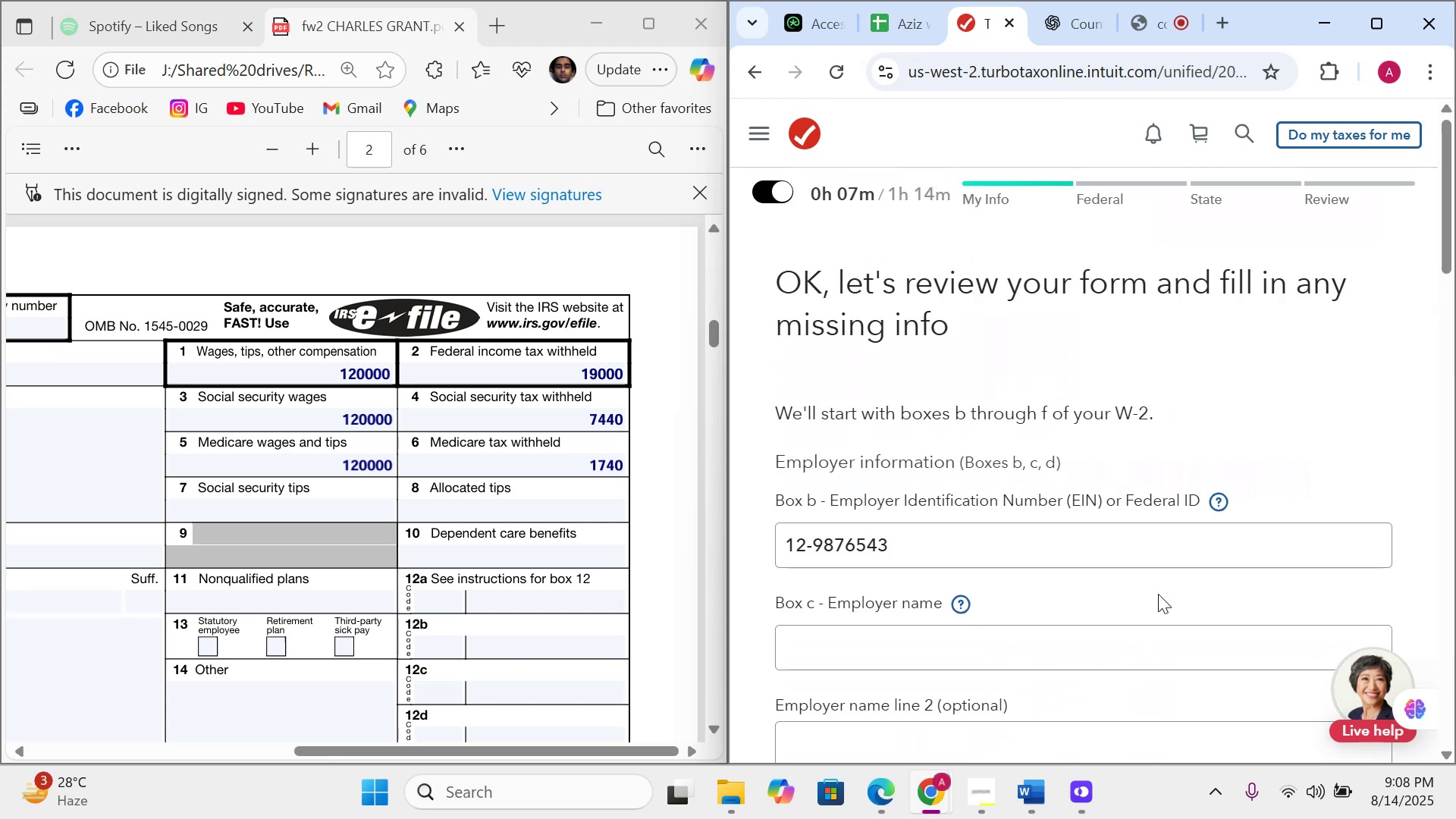 
left_click_drag(start_coordinate=[582, 747], to_coordinate=[360, 774])
 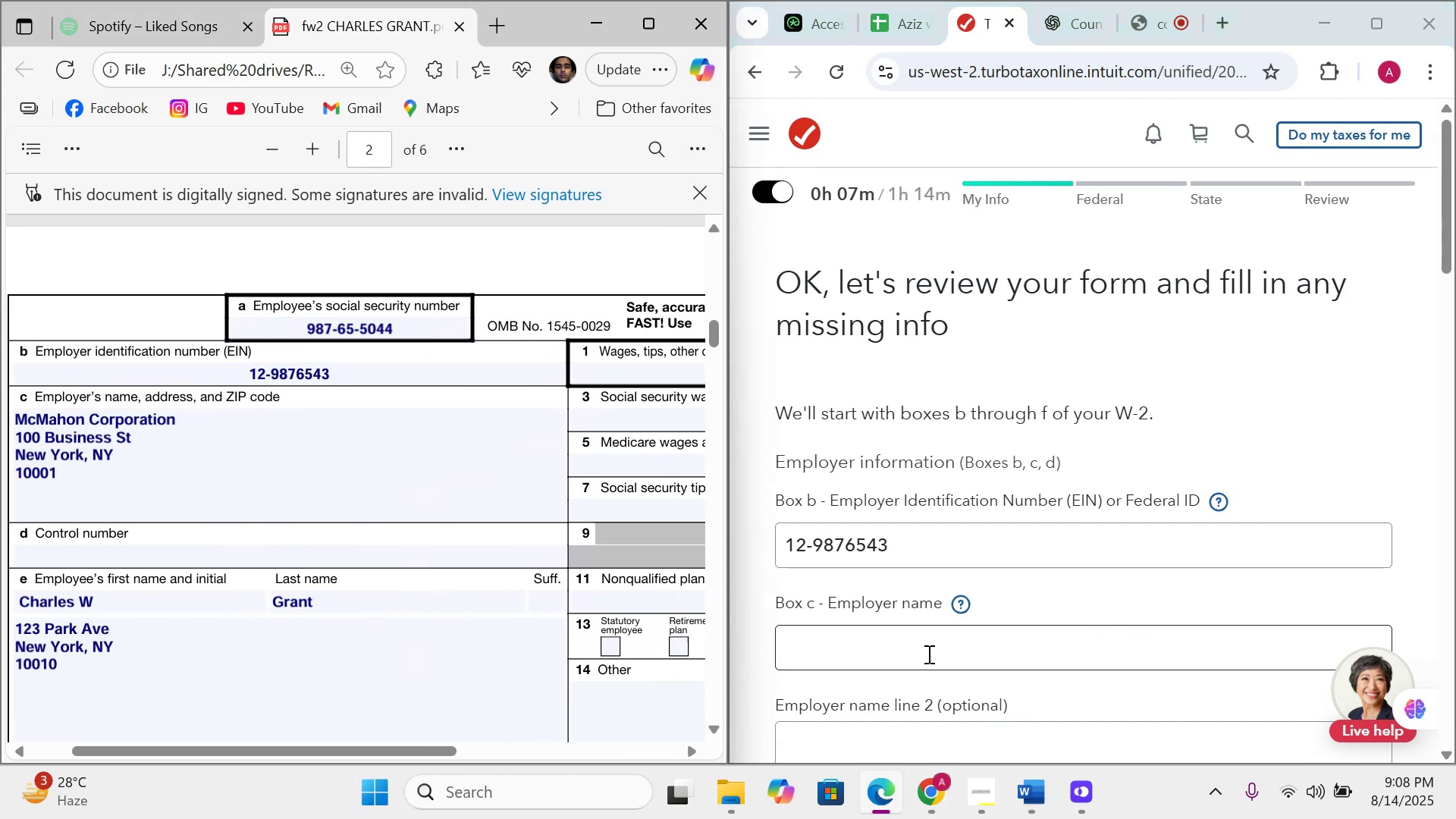 
left_click([928, 652])
 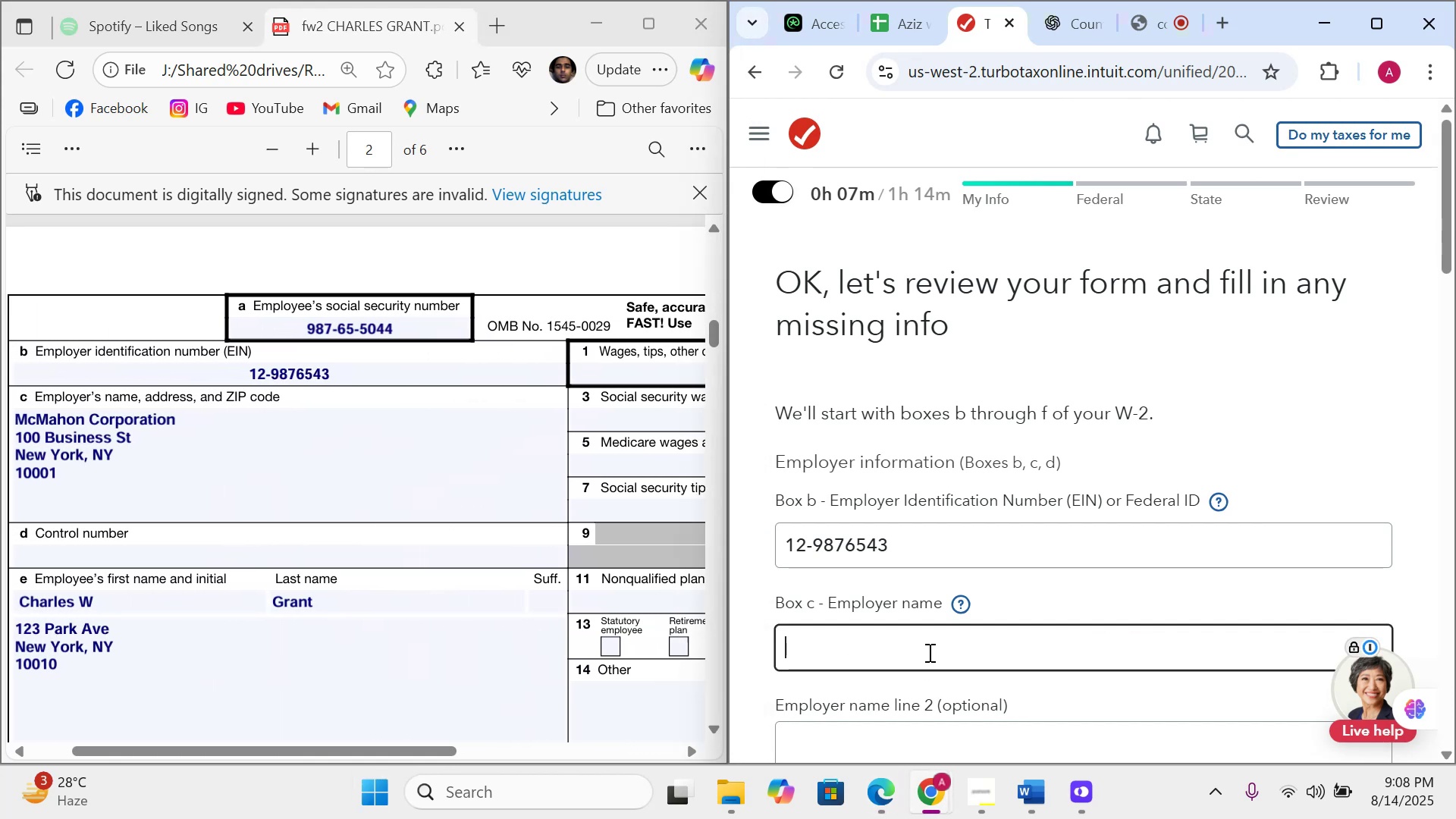 
type(McMahon Corporation)
key(Tab)
key(Tab)
key(Tab)
type(100 Business St)
key(Tab)
type(10001)
key(Tab)
type(New )
key(Backspace)
key(Backspace)
key(Tab)
key(Tab)
key(Tab)
key(Tab)
key(Tab)
 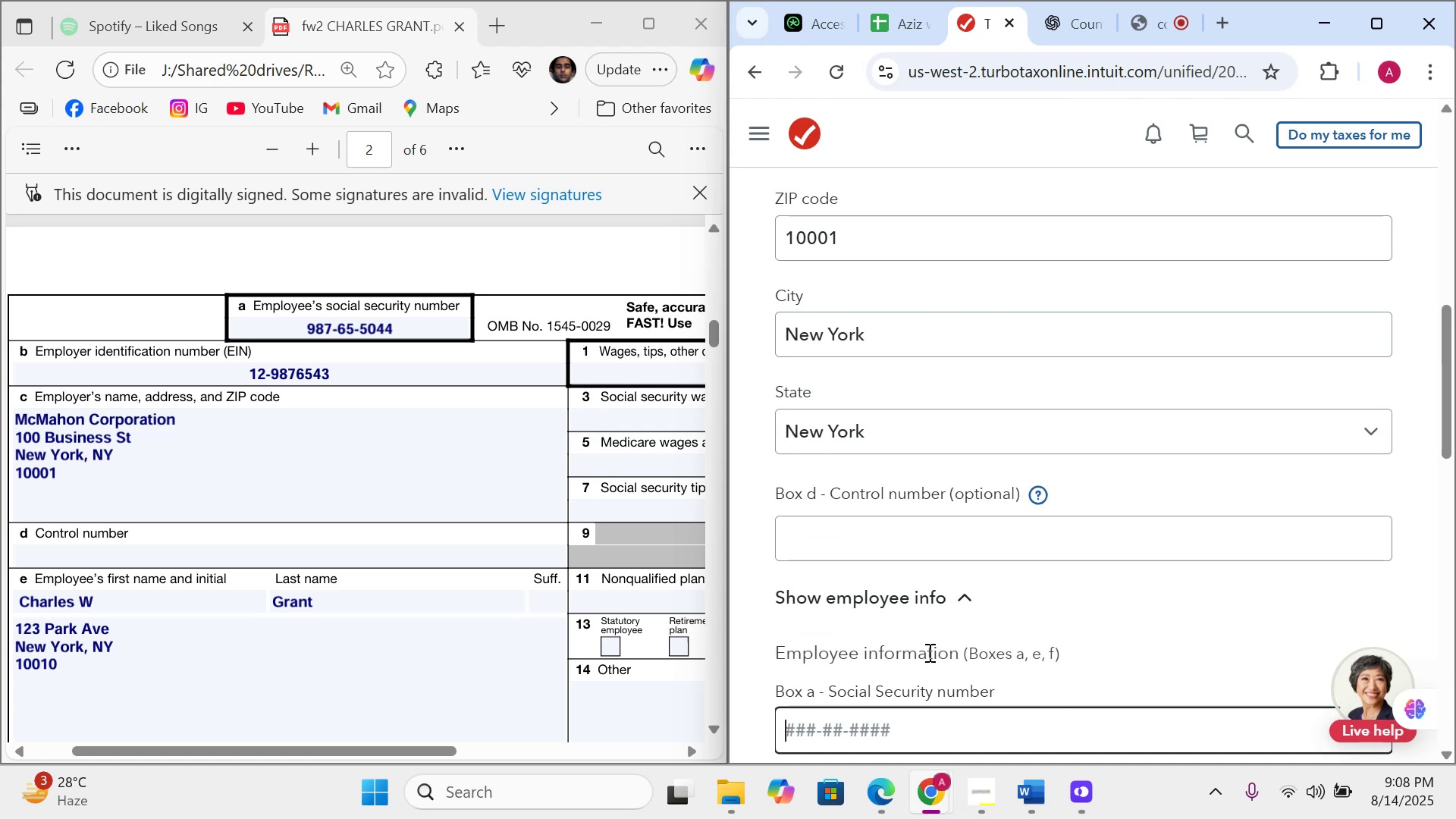 
type(987655044)
key(Tab)
key(Tab)
key(Tab)
key(Tab)
key(Tab)
key(Tab)
key(Tab)
key(Tab)
key(Tab)
 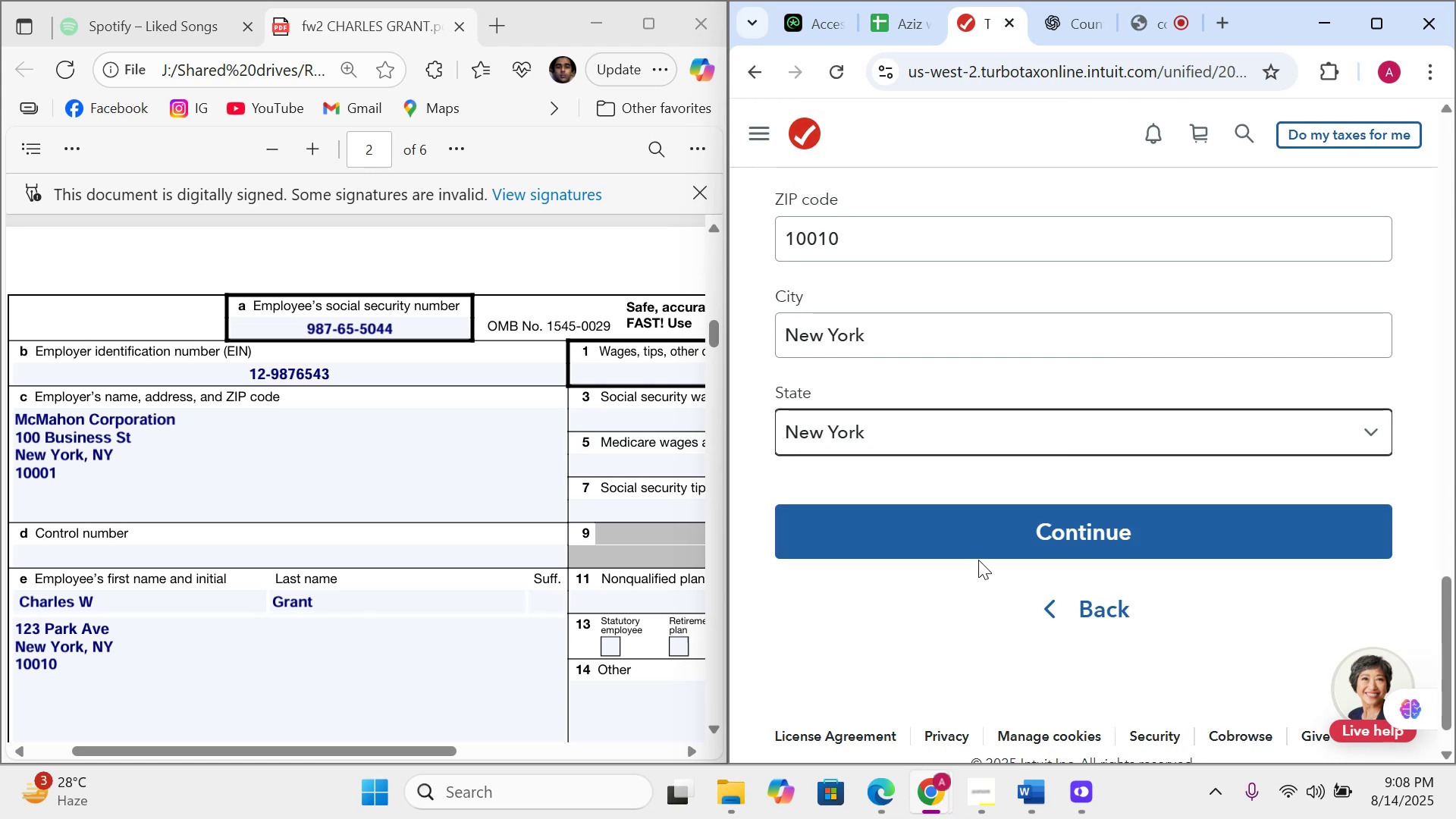 
left_click([978, 547])
 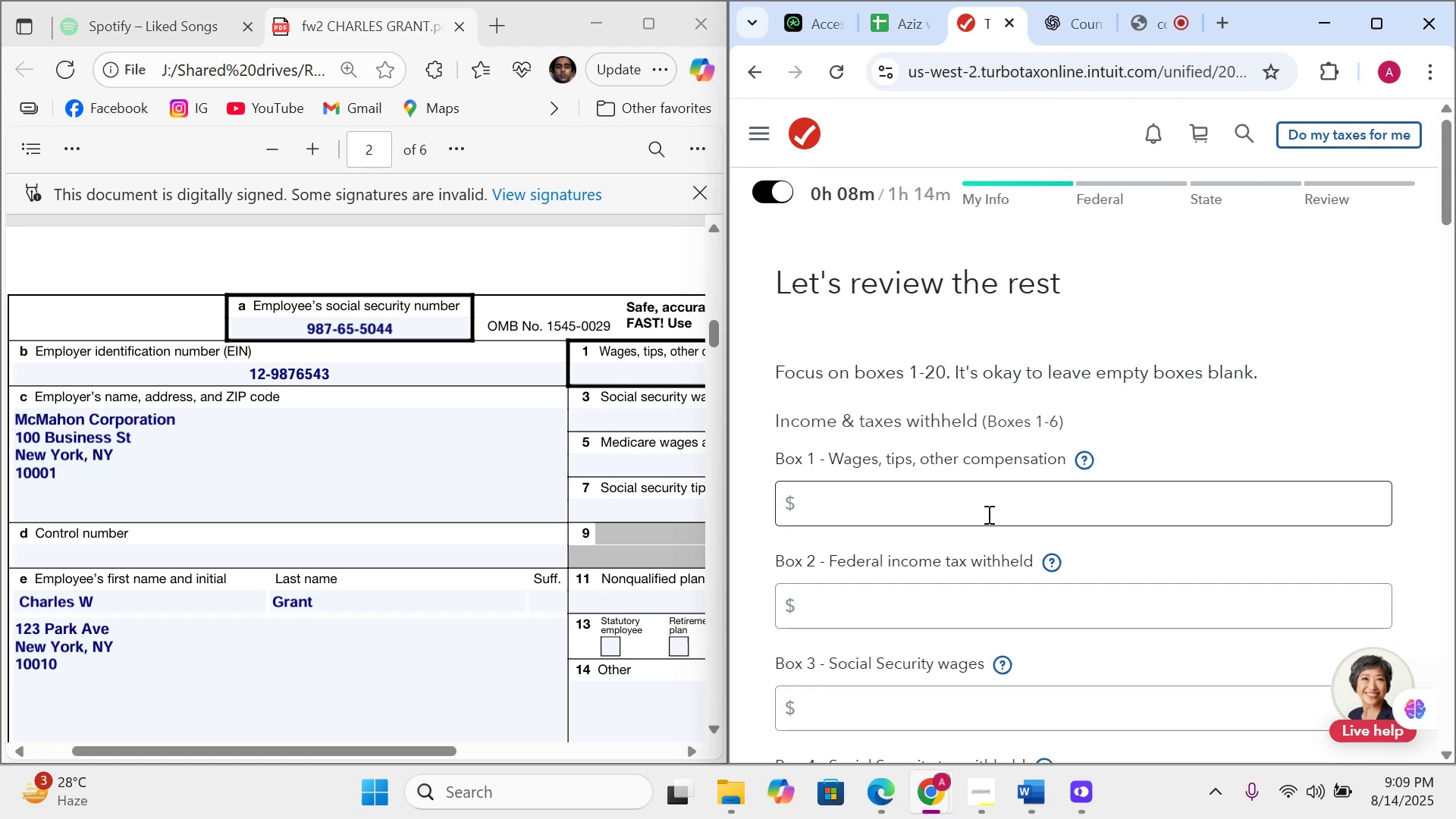 
wait(7.63)
 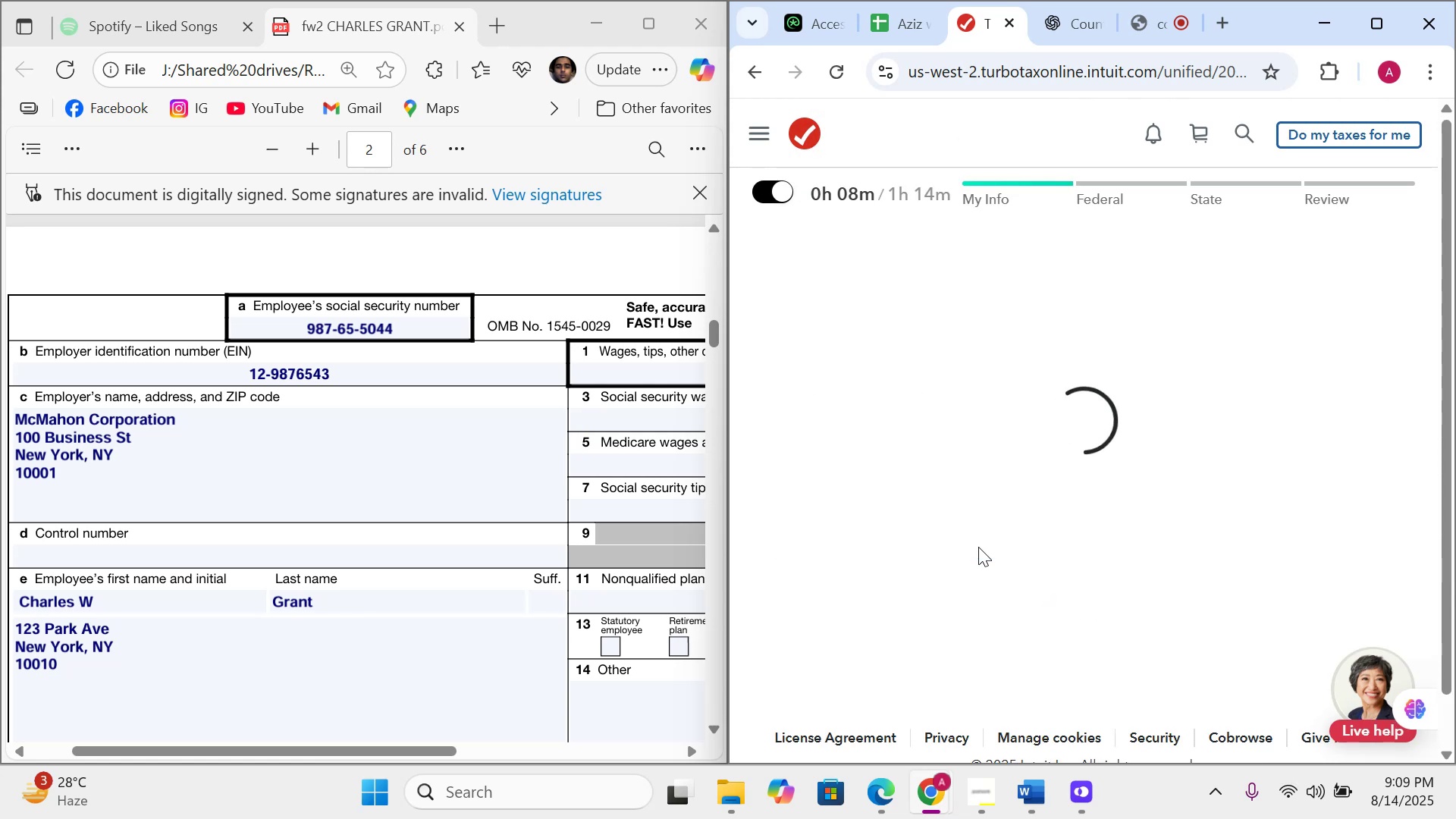 
double_click([987, 490])
 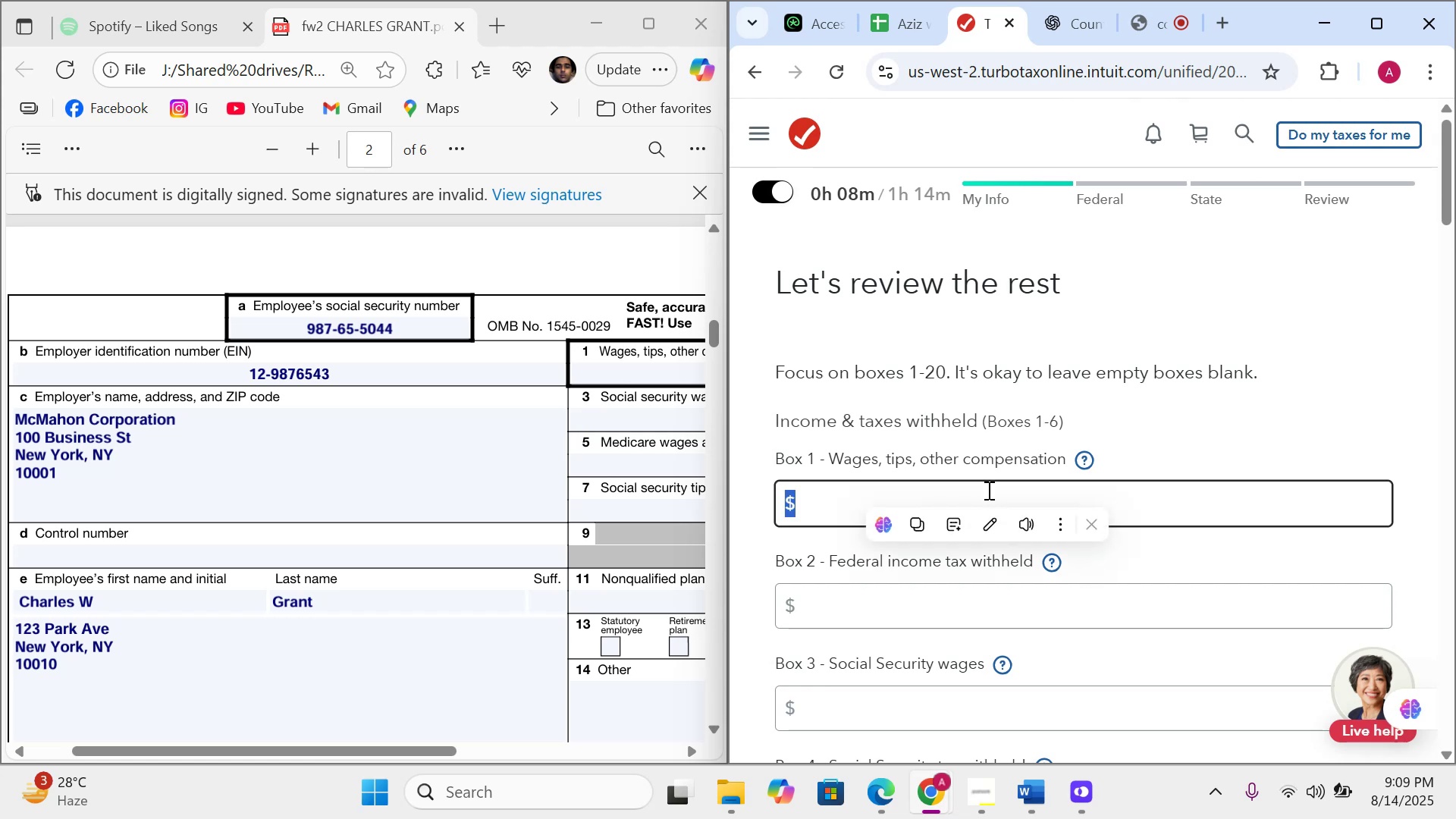 
left_click([987, 490])
 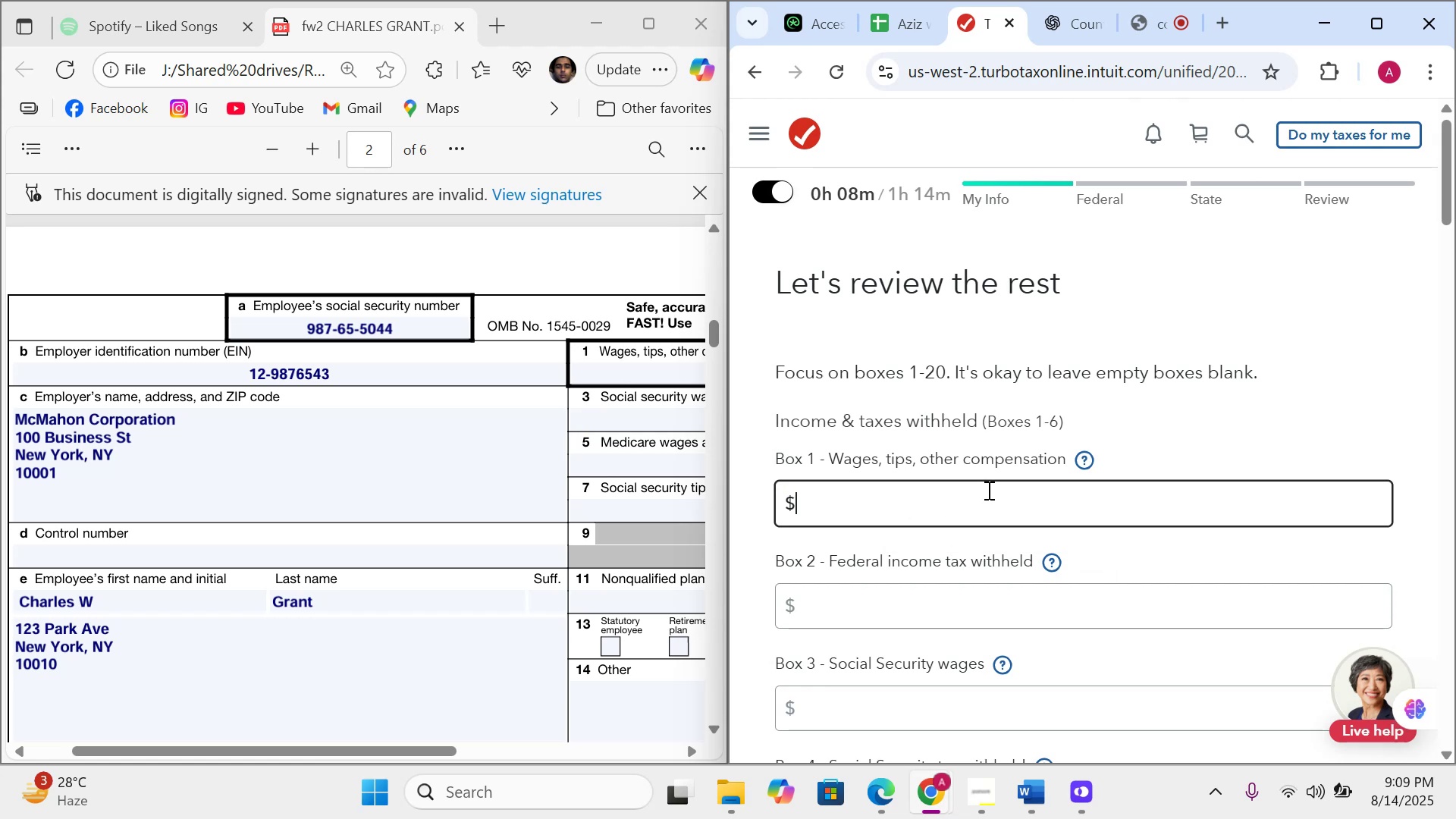 
type(120000.00`)
key(Backspace)
key(Tab)
key(Tab)
 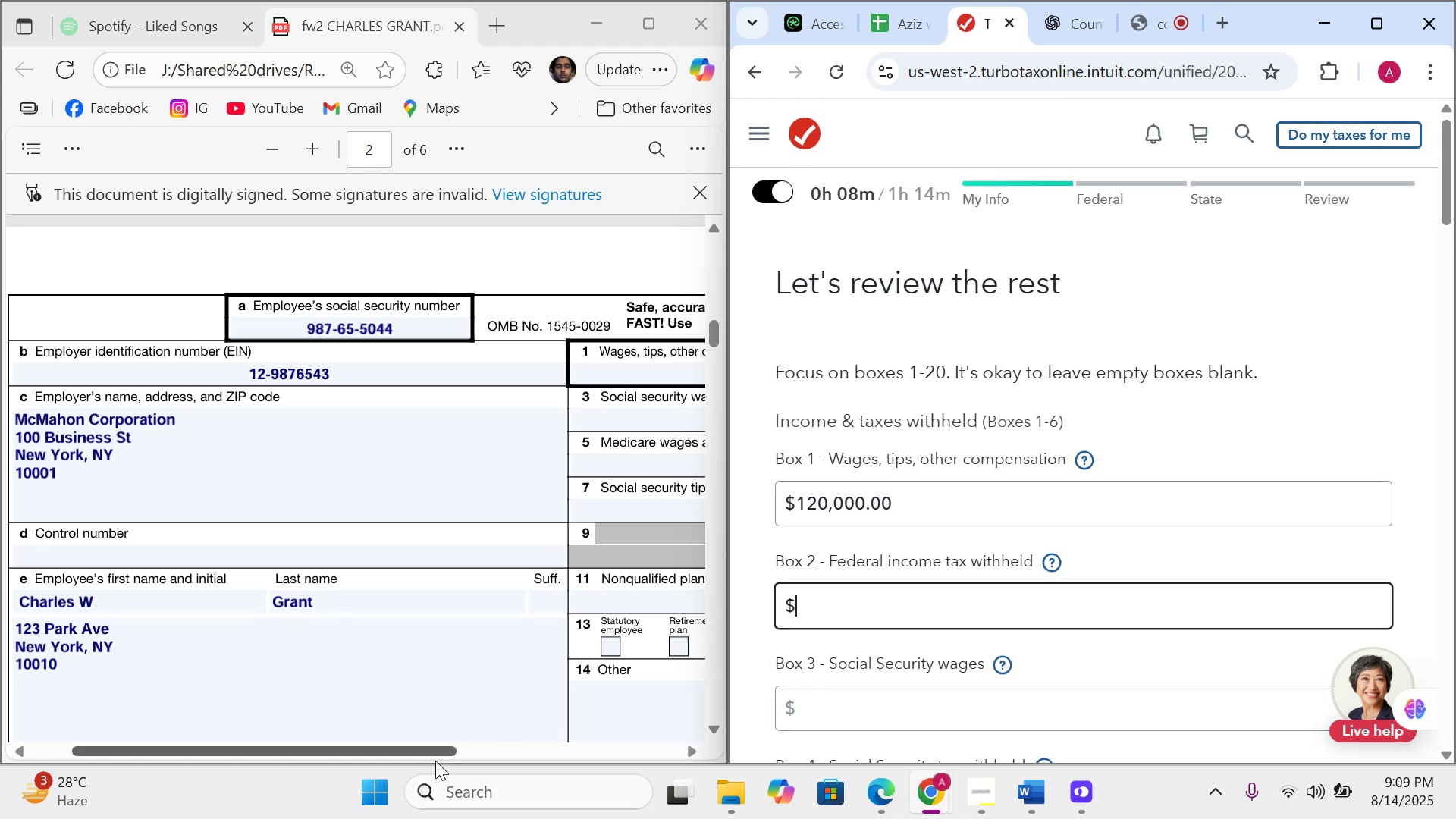 
left_click_drag(start_coordinate=[440, 760], to_coordinate=[654, 799])
 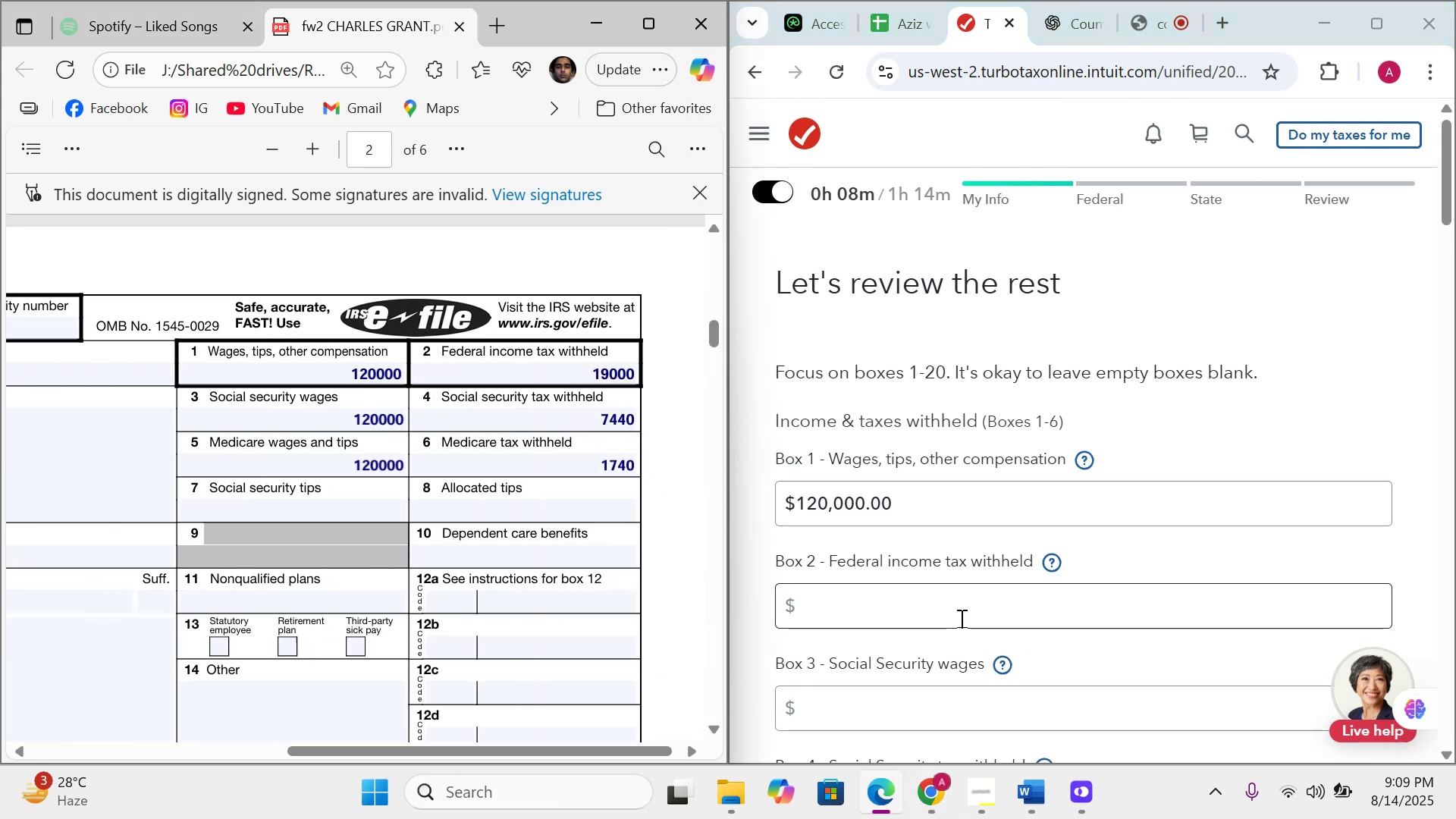 
left_click([960, 618])
 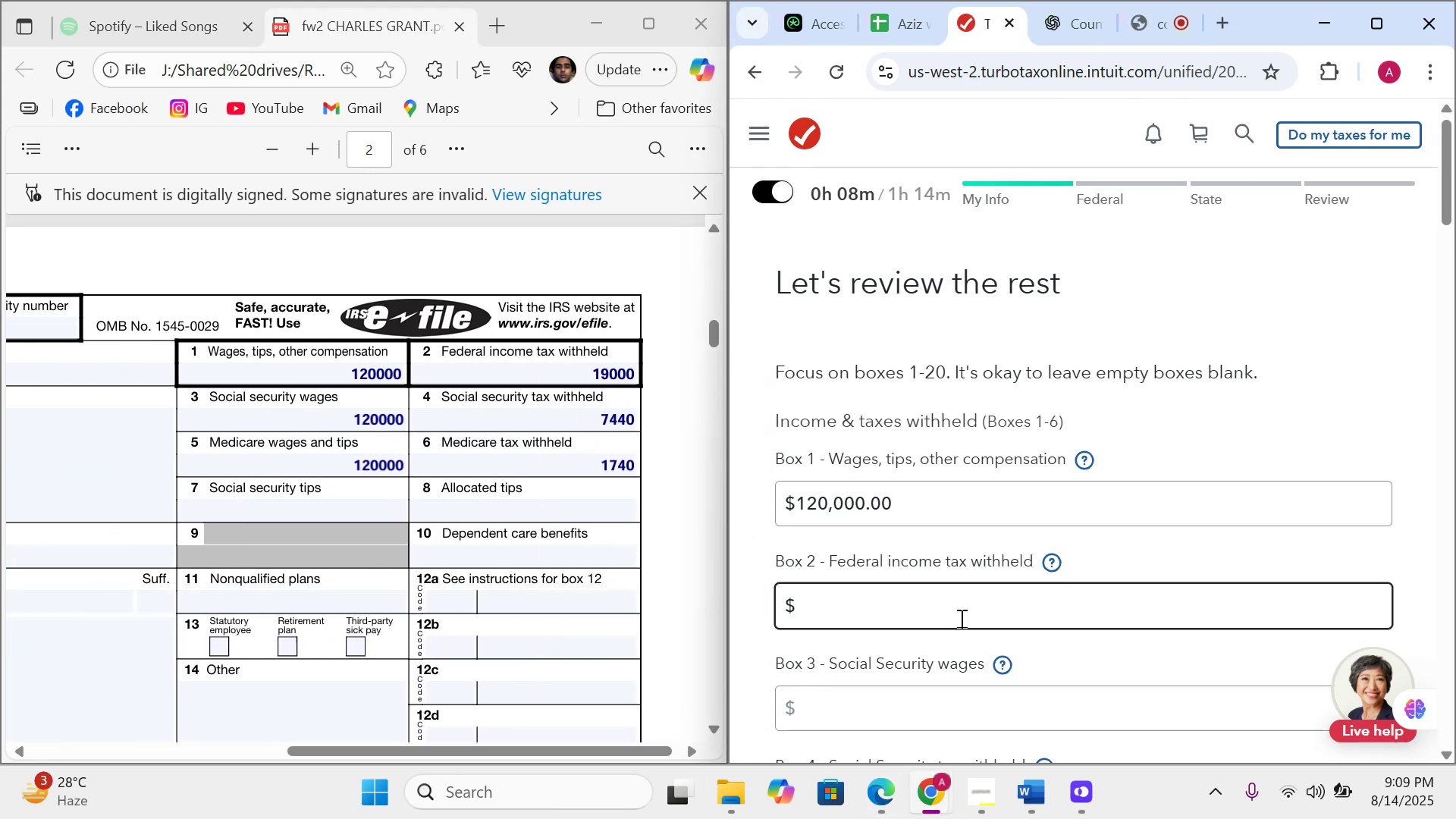 
type(19000)
key(Tab)
key(Tab)
type(120000.00)
key(Tab)
key(Tab)
 